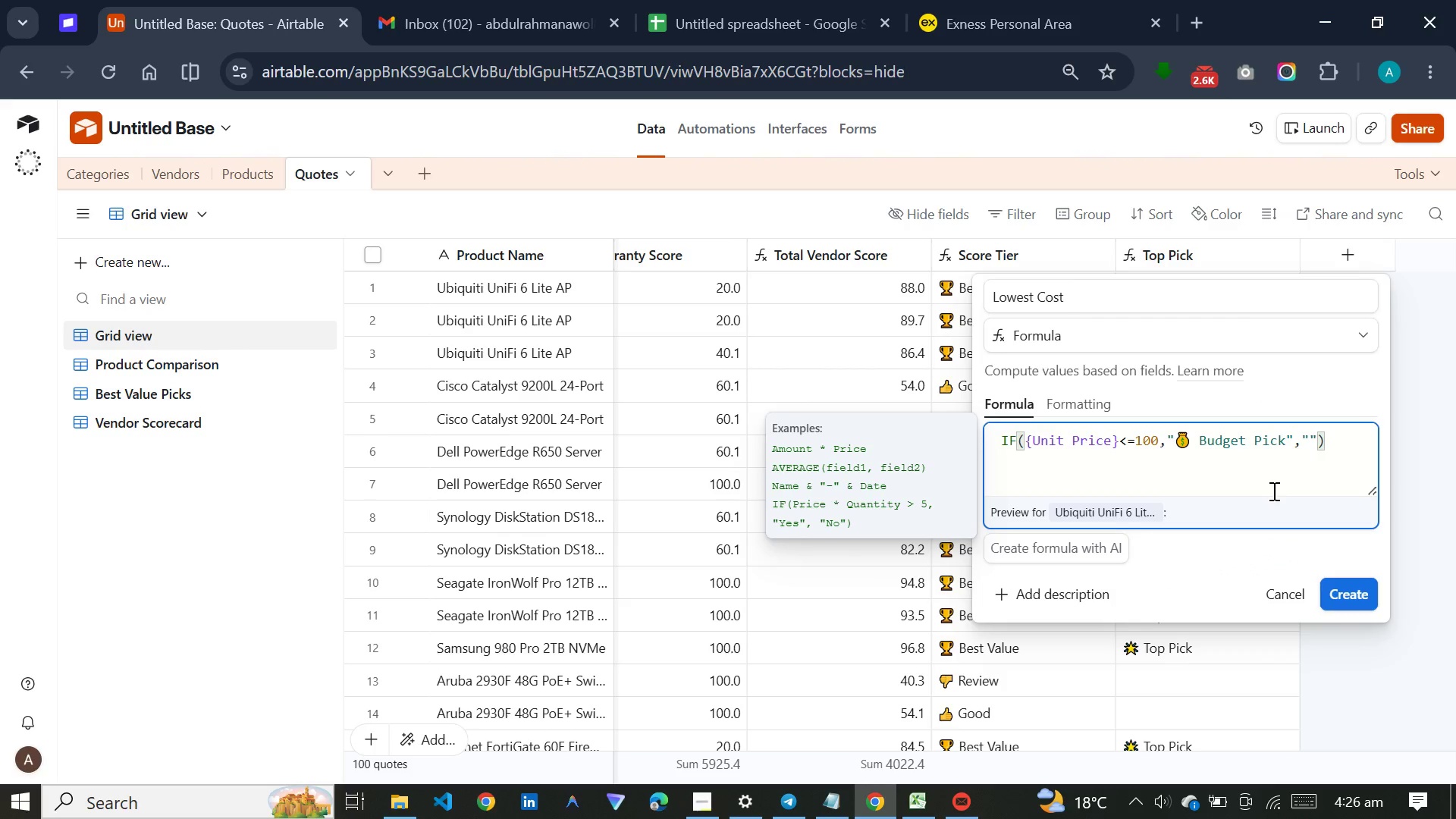 
double_click([1350, 588])
 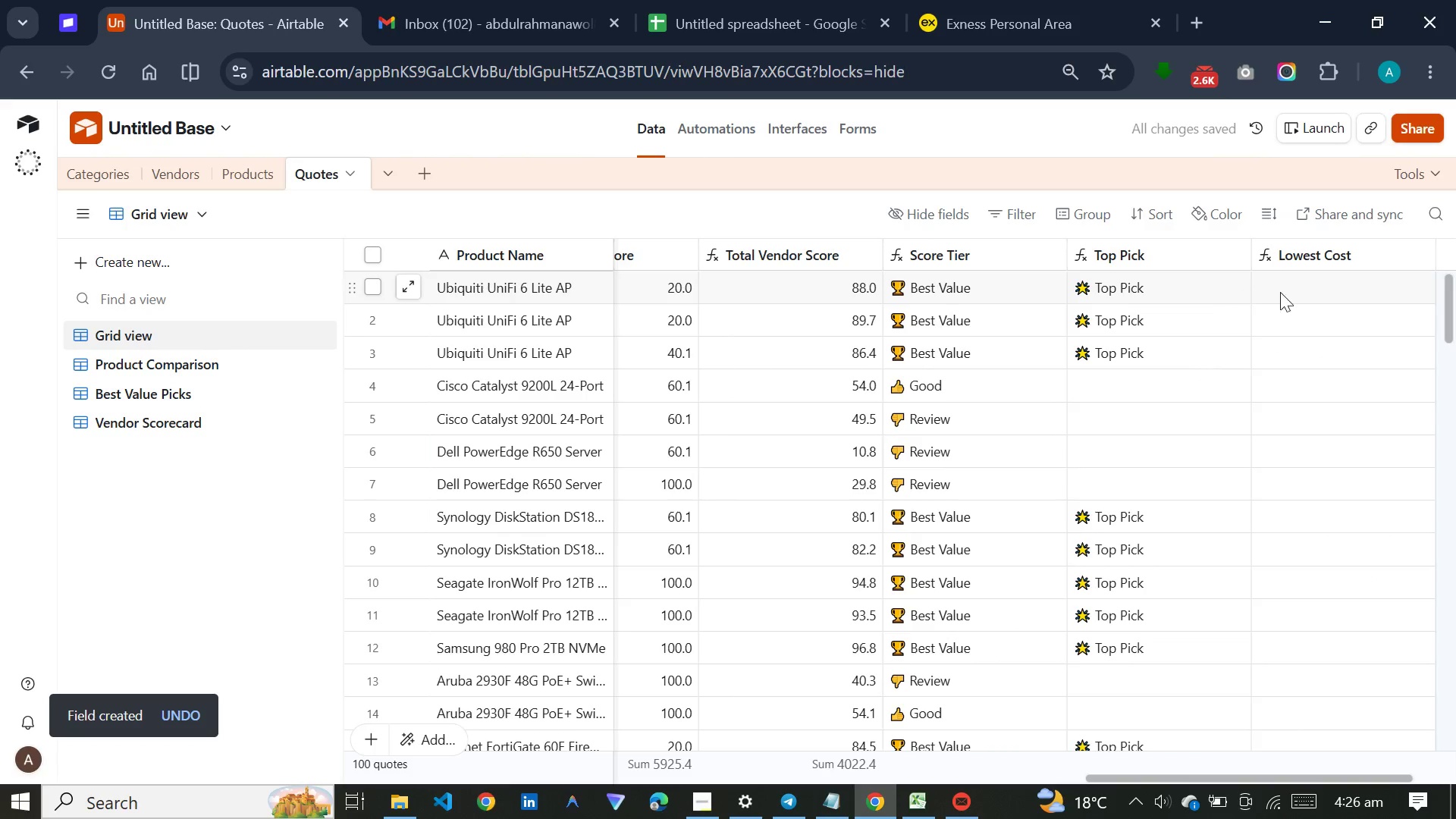 
scroll: coordinate [1307, 297], scroll_direction: down, amount: 8.0
 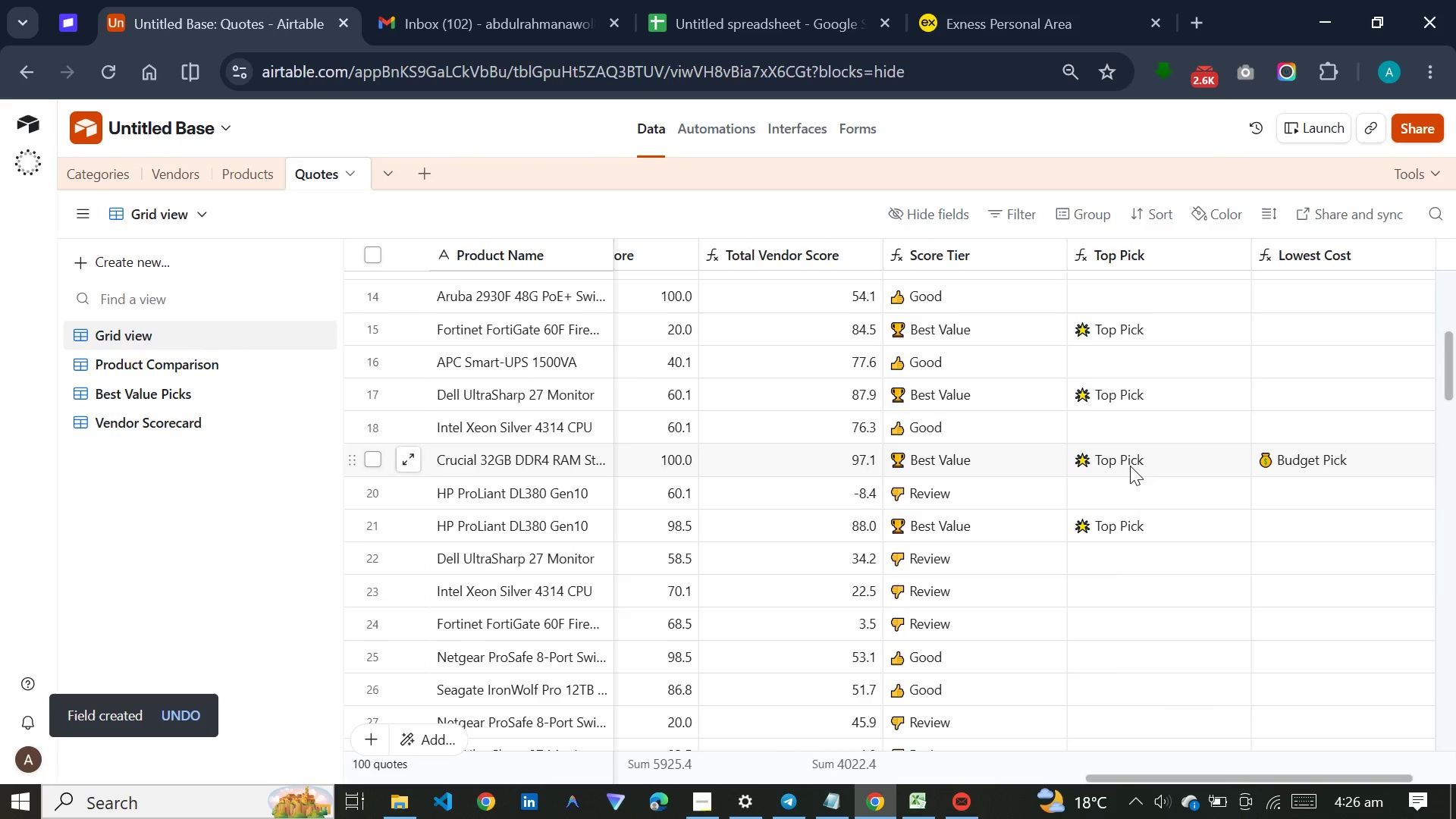 
mouse_move([1304, 269])
 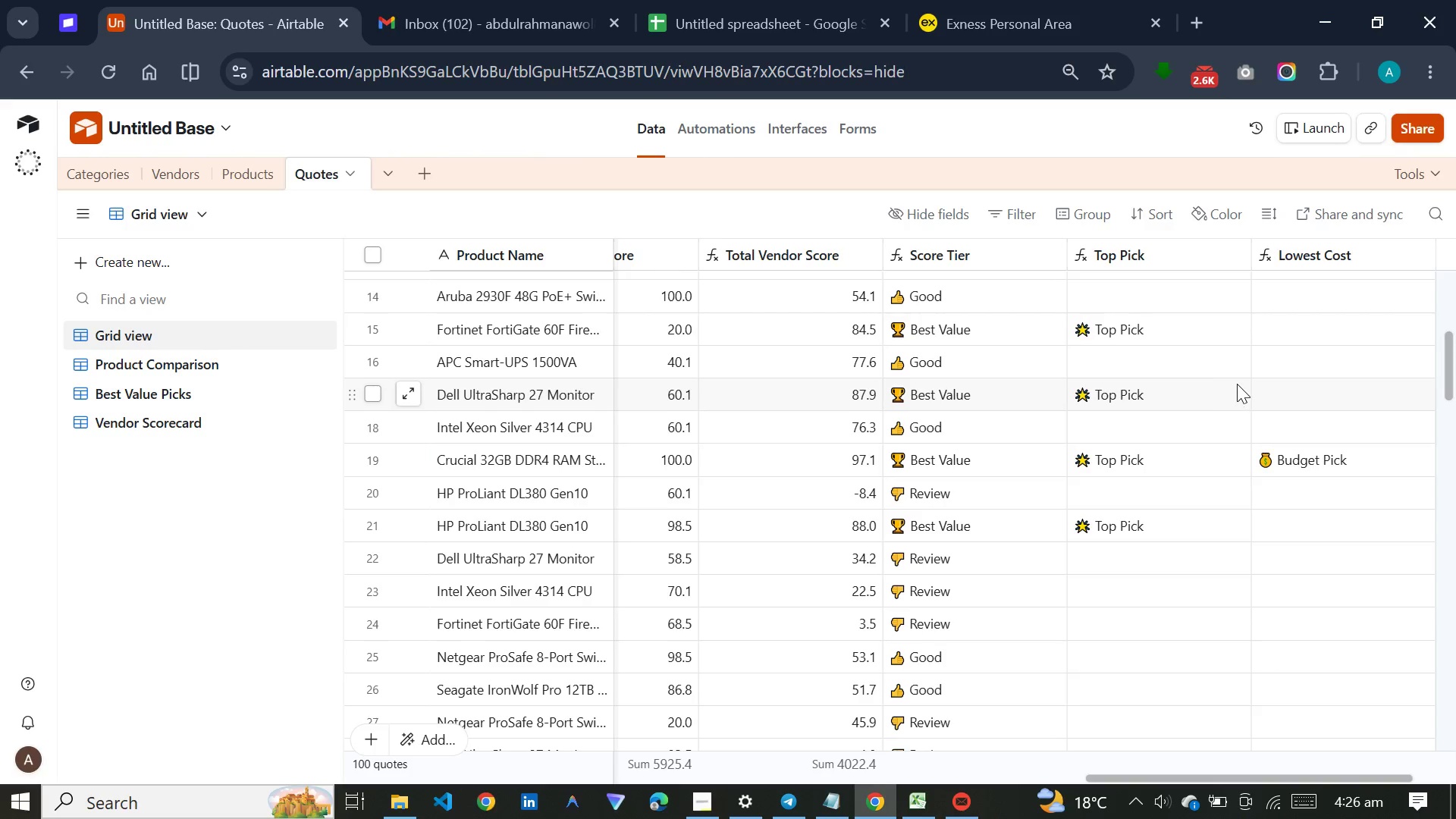 
scroll: coordinate [1235, 388], scroll_direction: down, amount: 29.0
 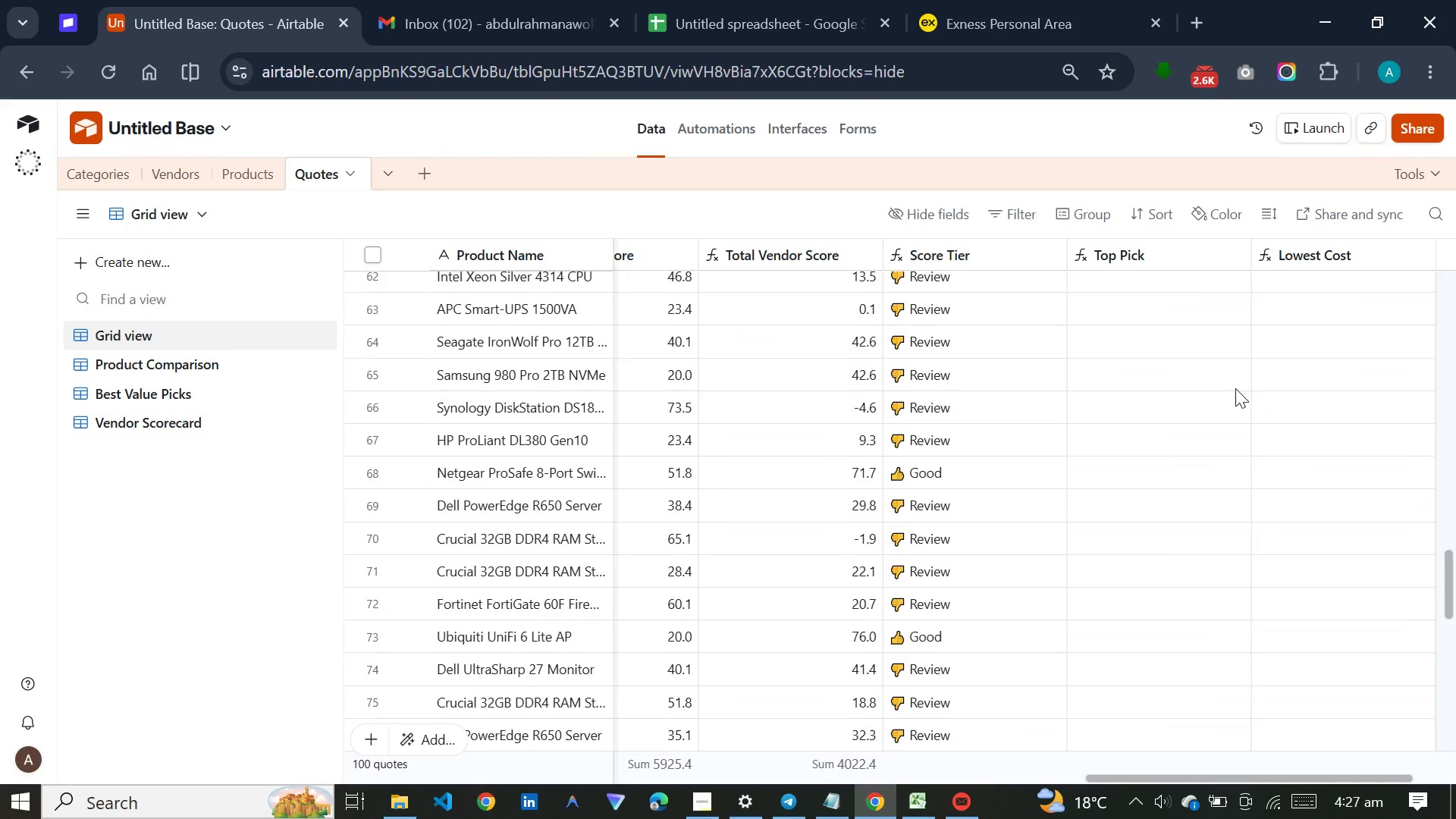 
scroll: coordinate [1235, 388], scroll_direction: up, amount: 64.0
 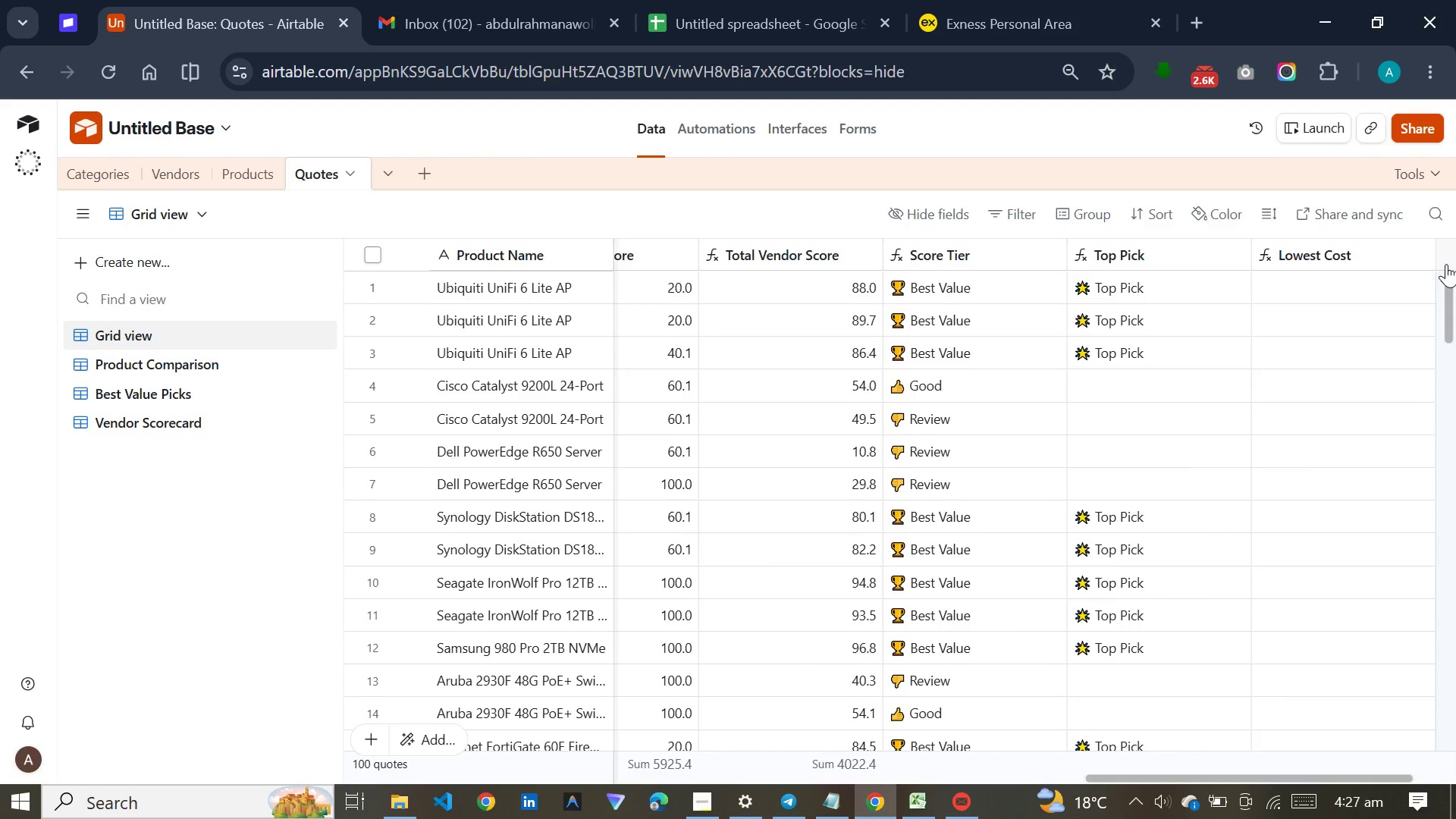 
left_click([1446, 264])
 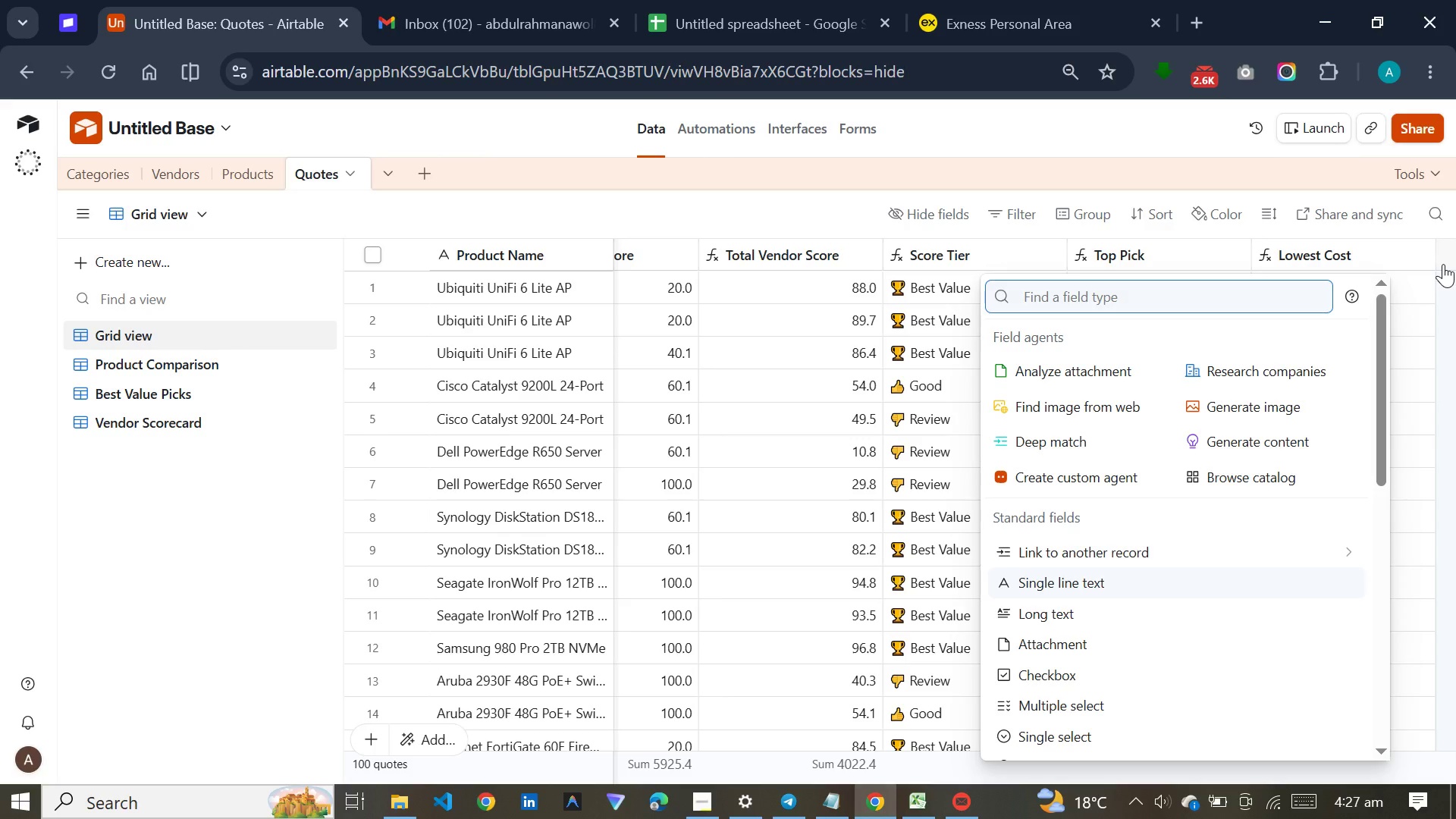 
type(for)
 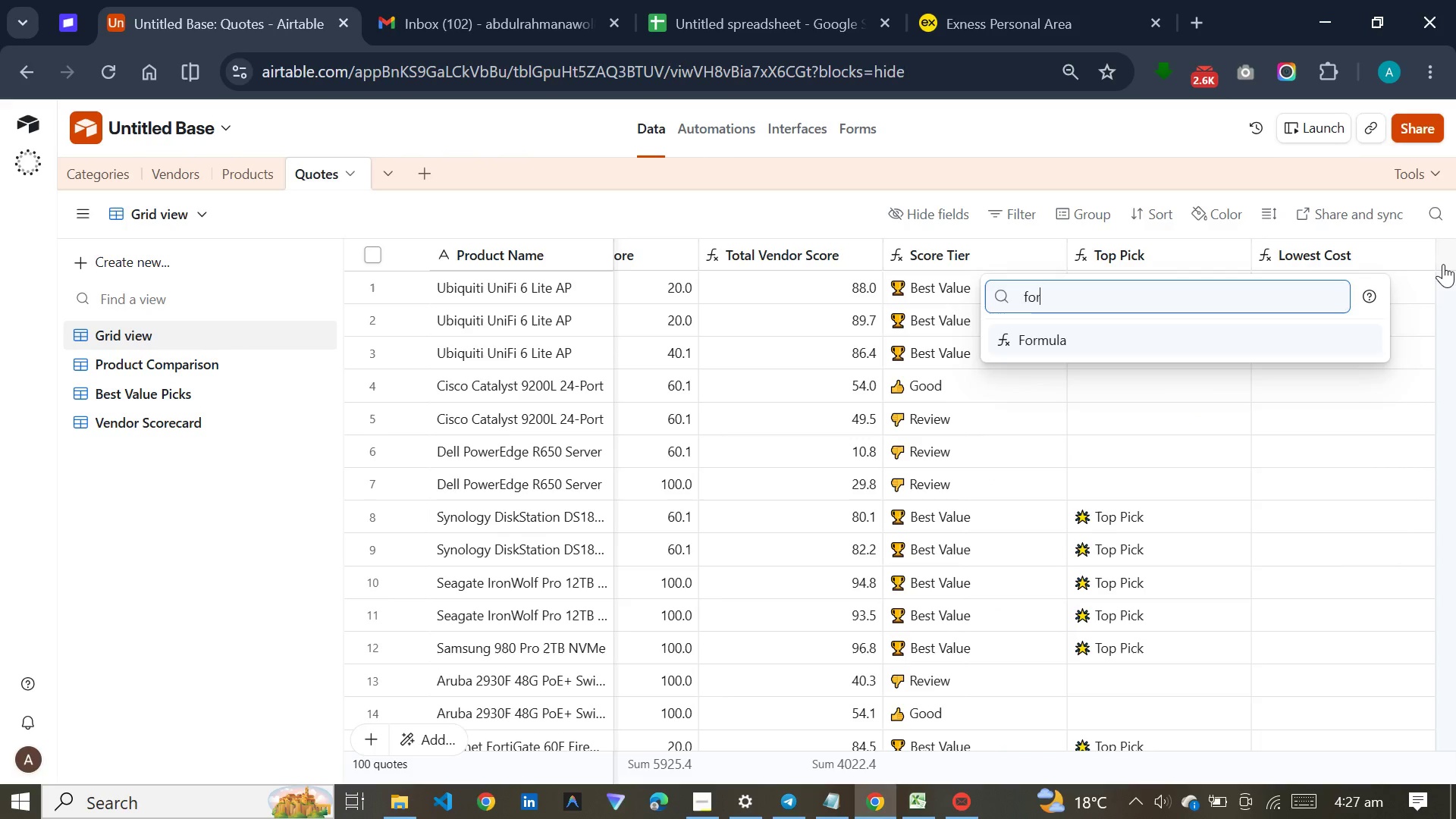 
key(Enter)
 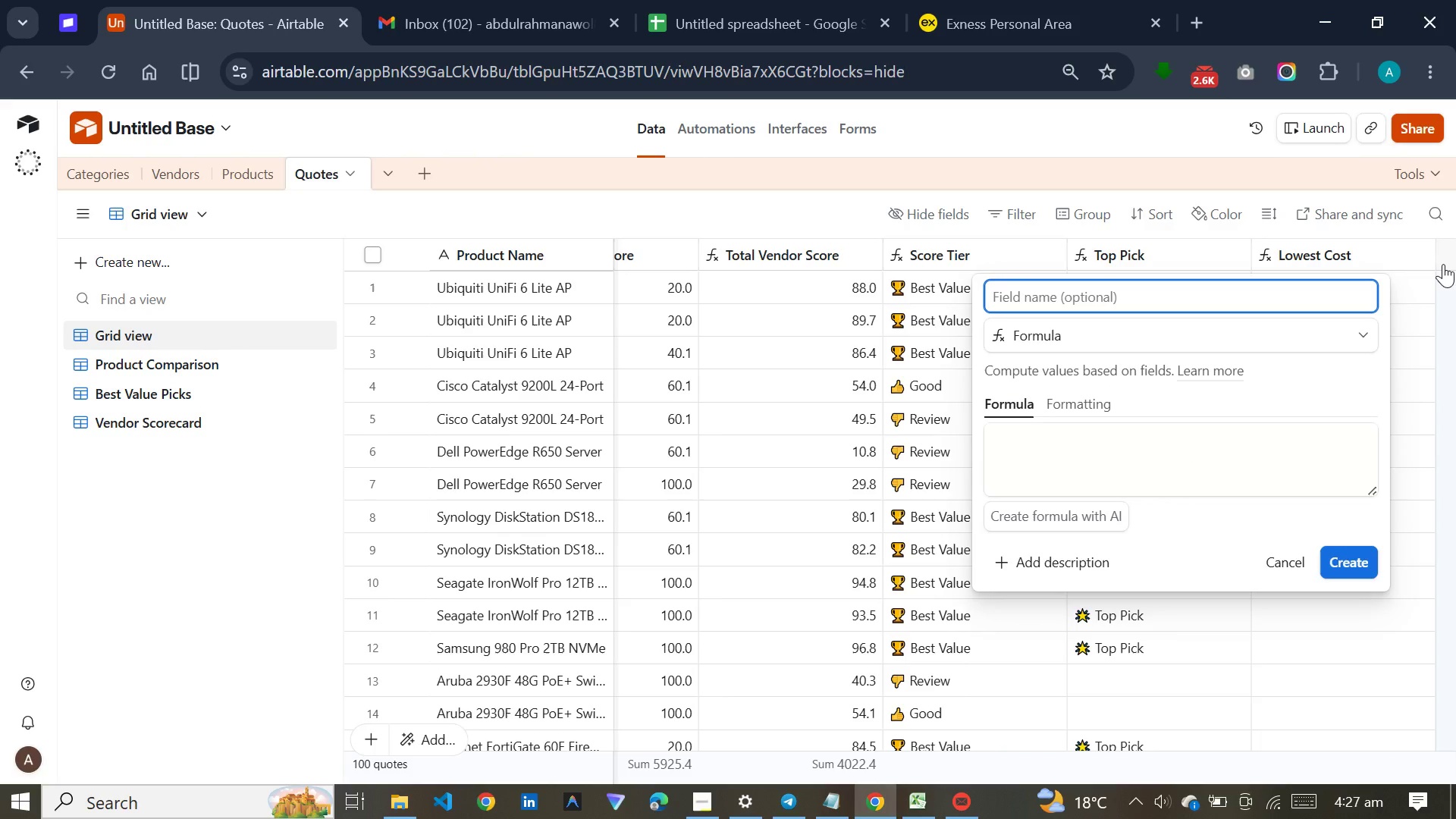 
wait(5.02)
 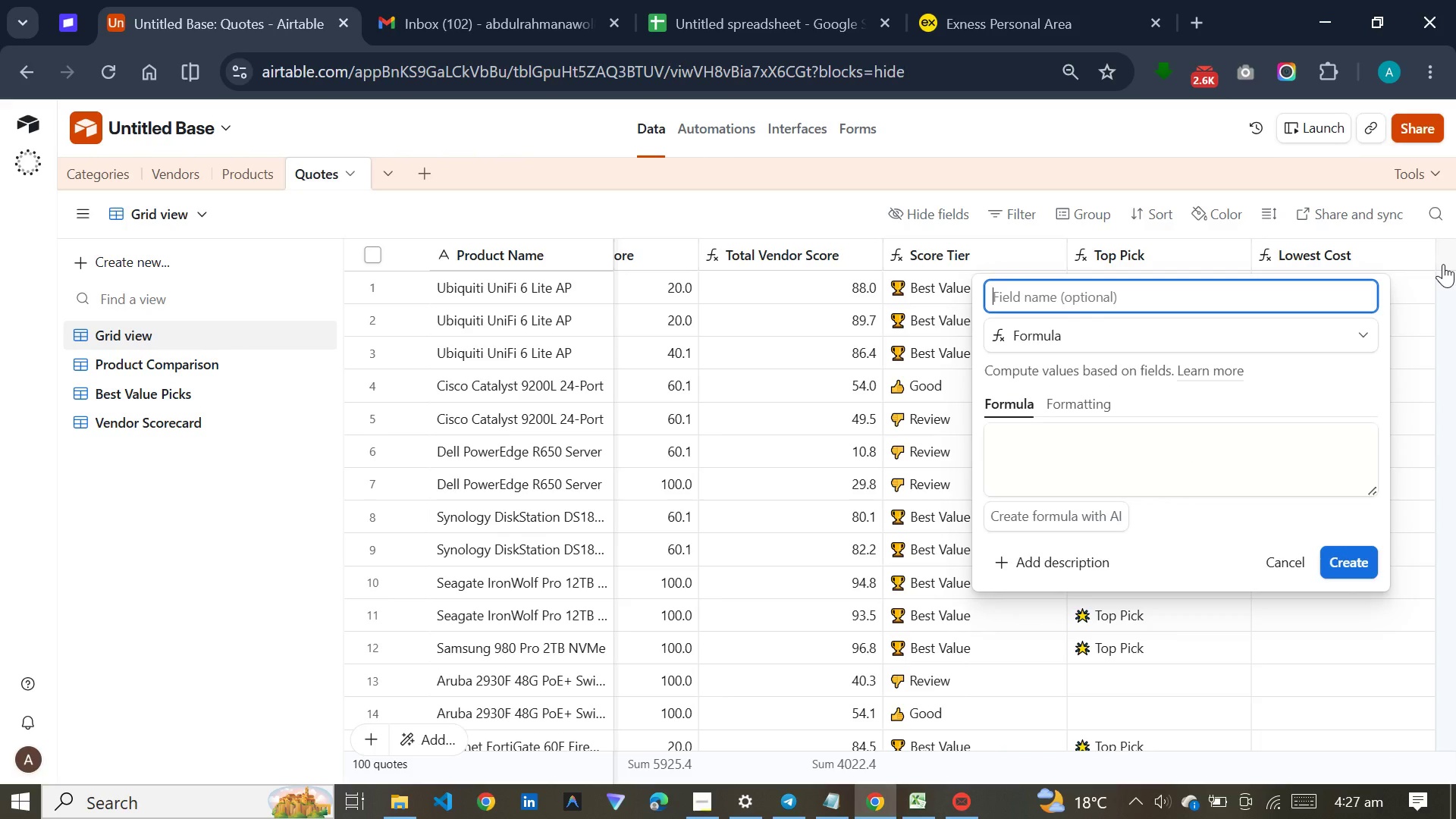 
type(Fastest Flag)
 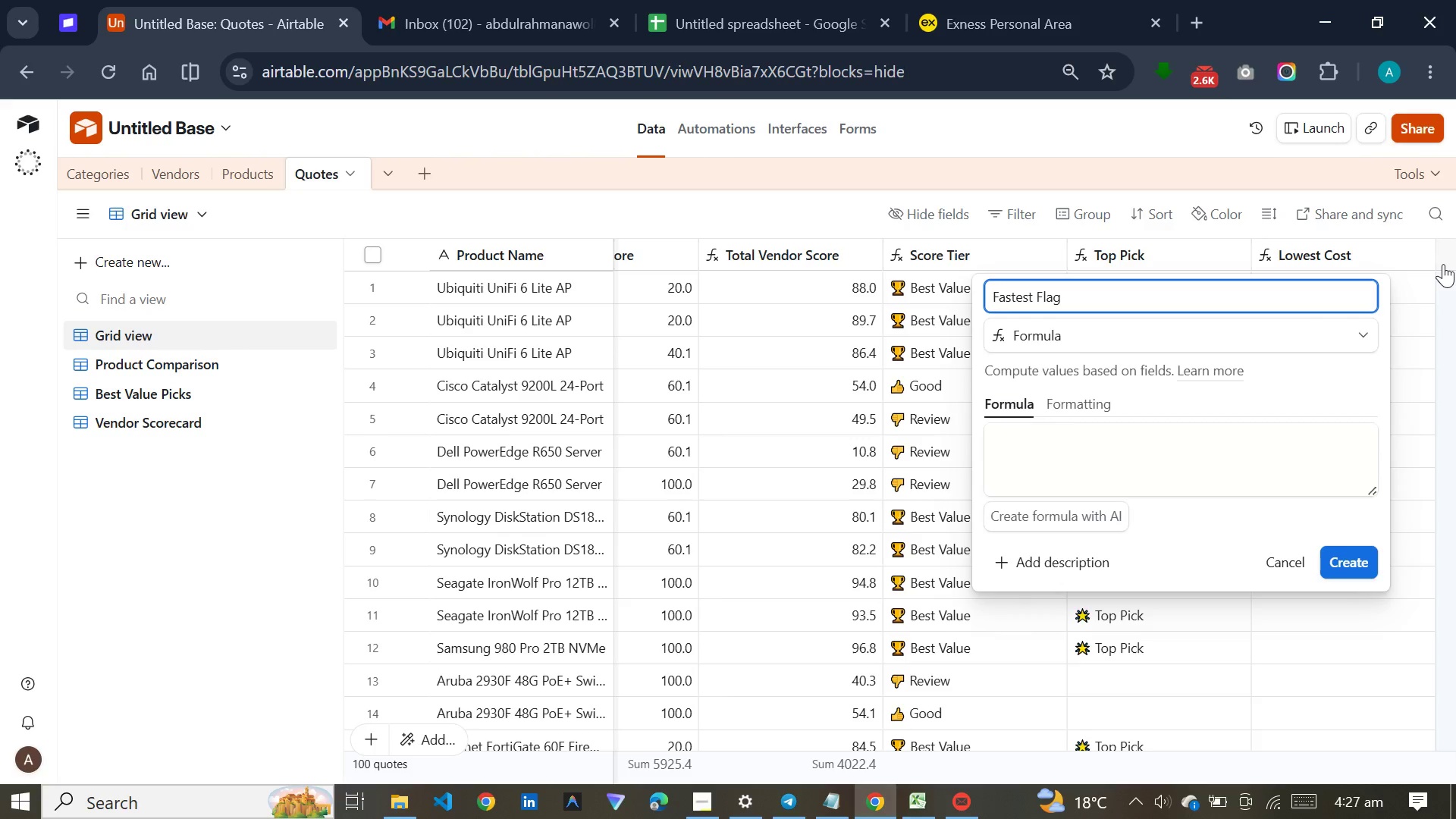 
left_click([1189, 448])
 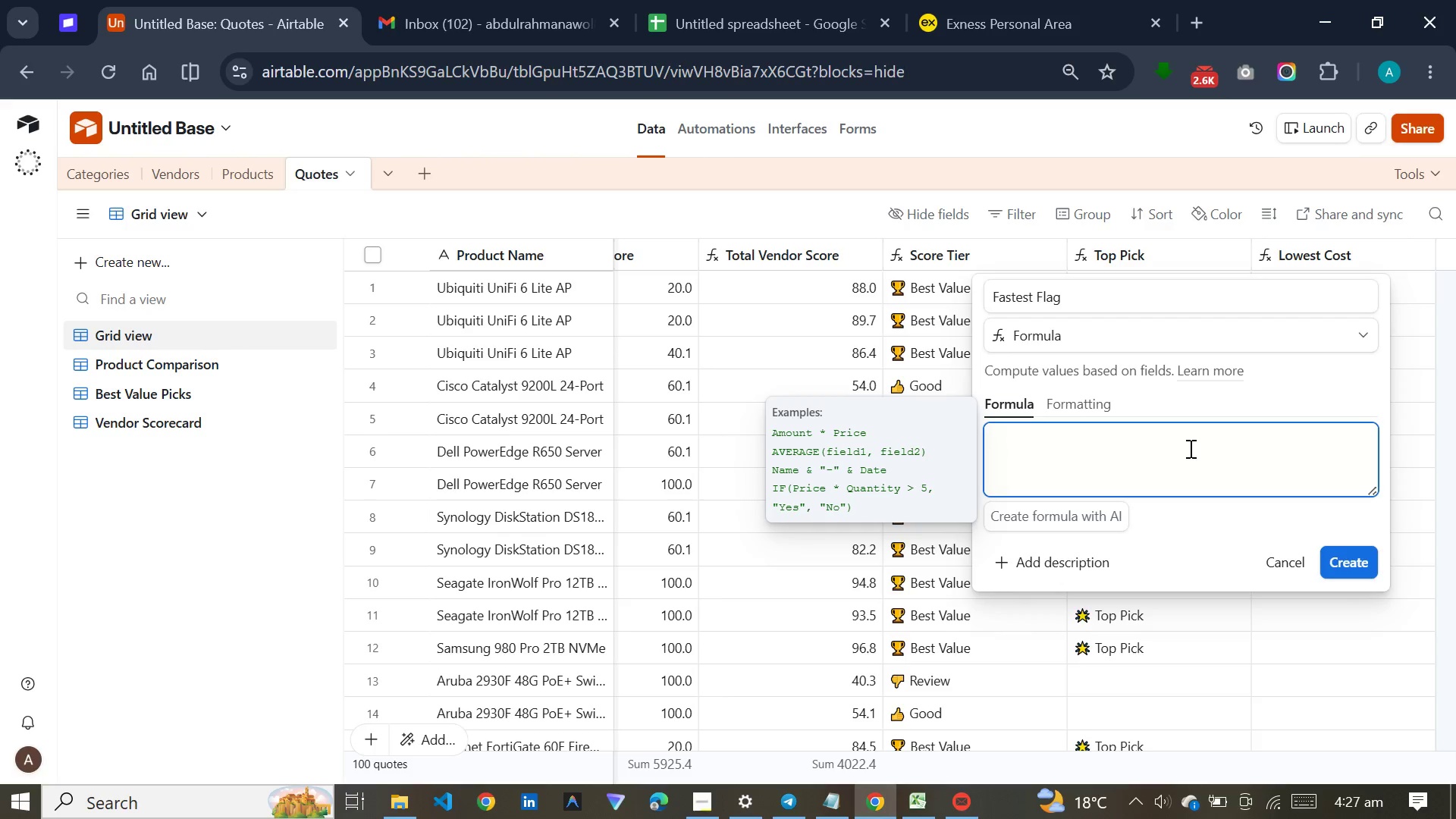 
key(Meta+V)
 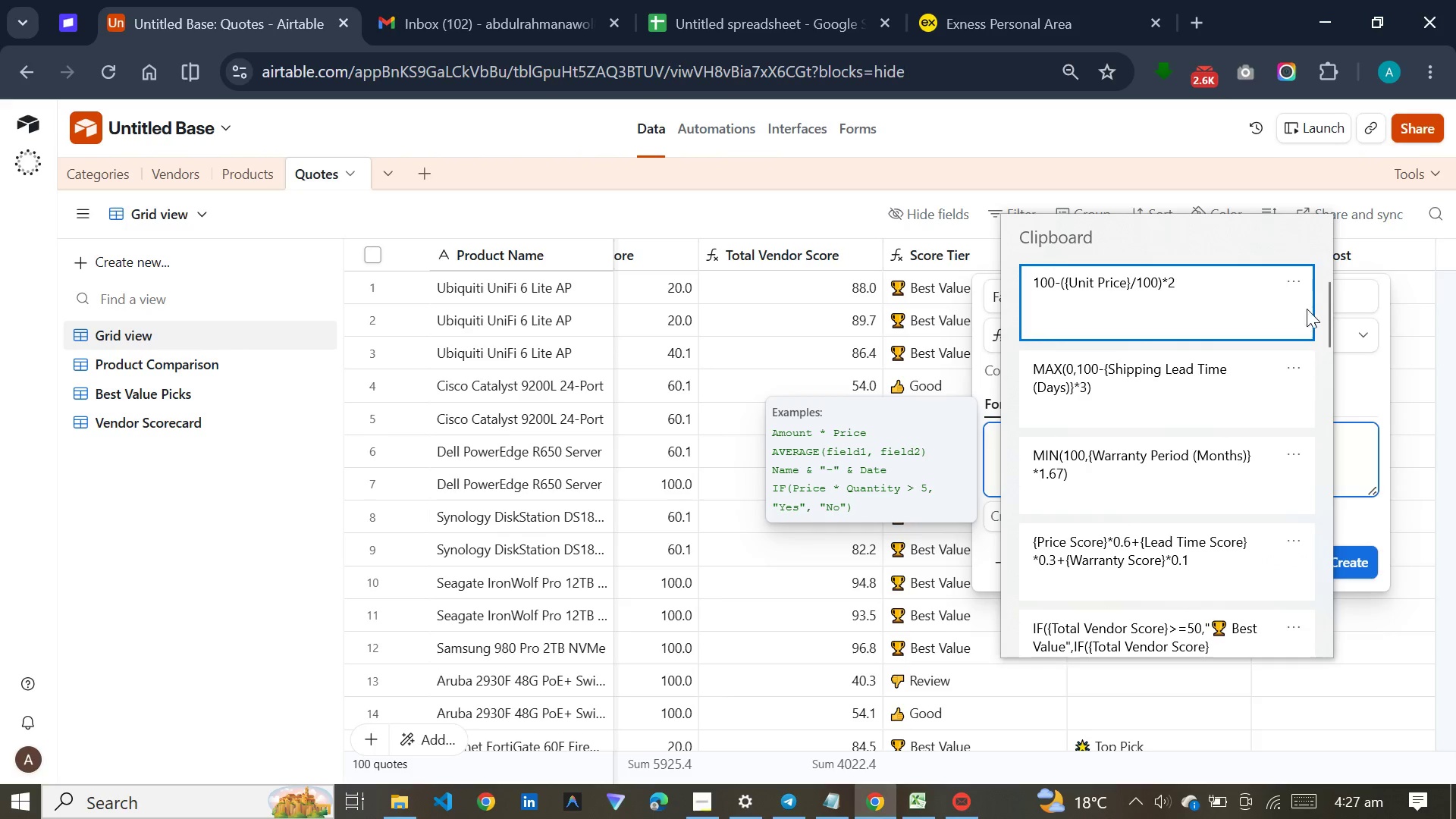 
left_click([1325, 325])
 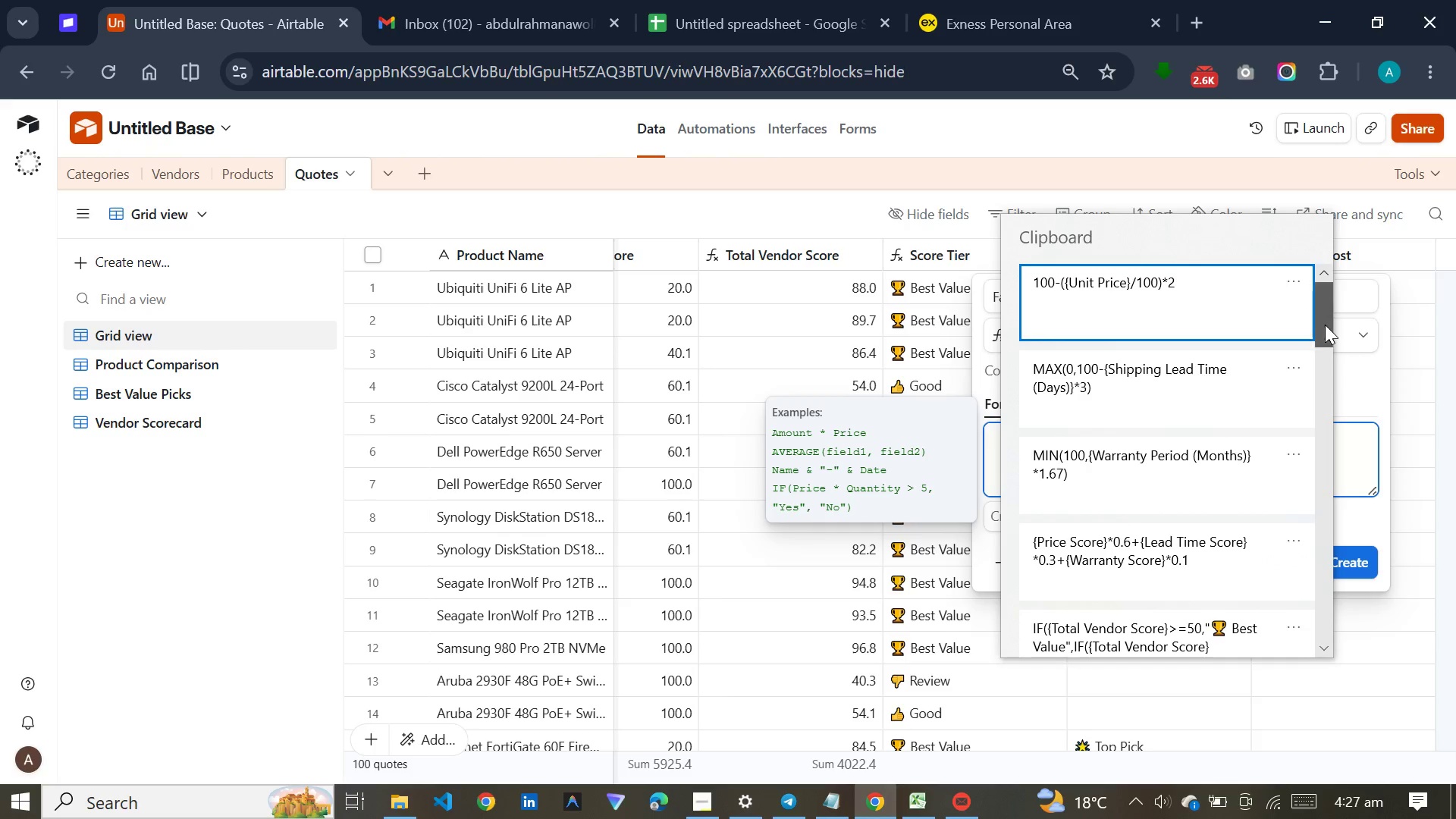 
left_click_drag(start_coordinate=[1325, 325], to_coordinate=[1316, 405])
 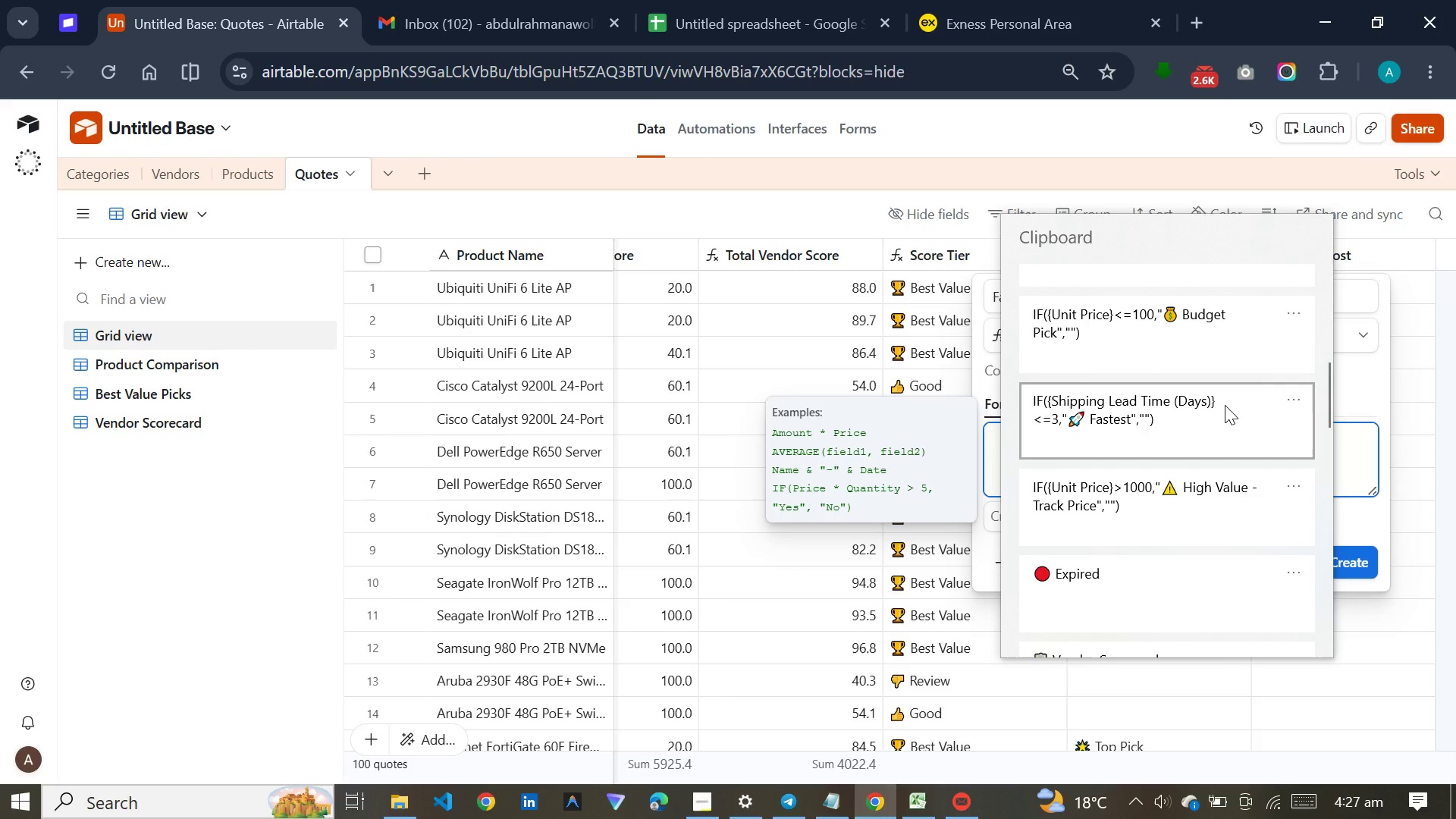 
left_click([1225, 405])
 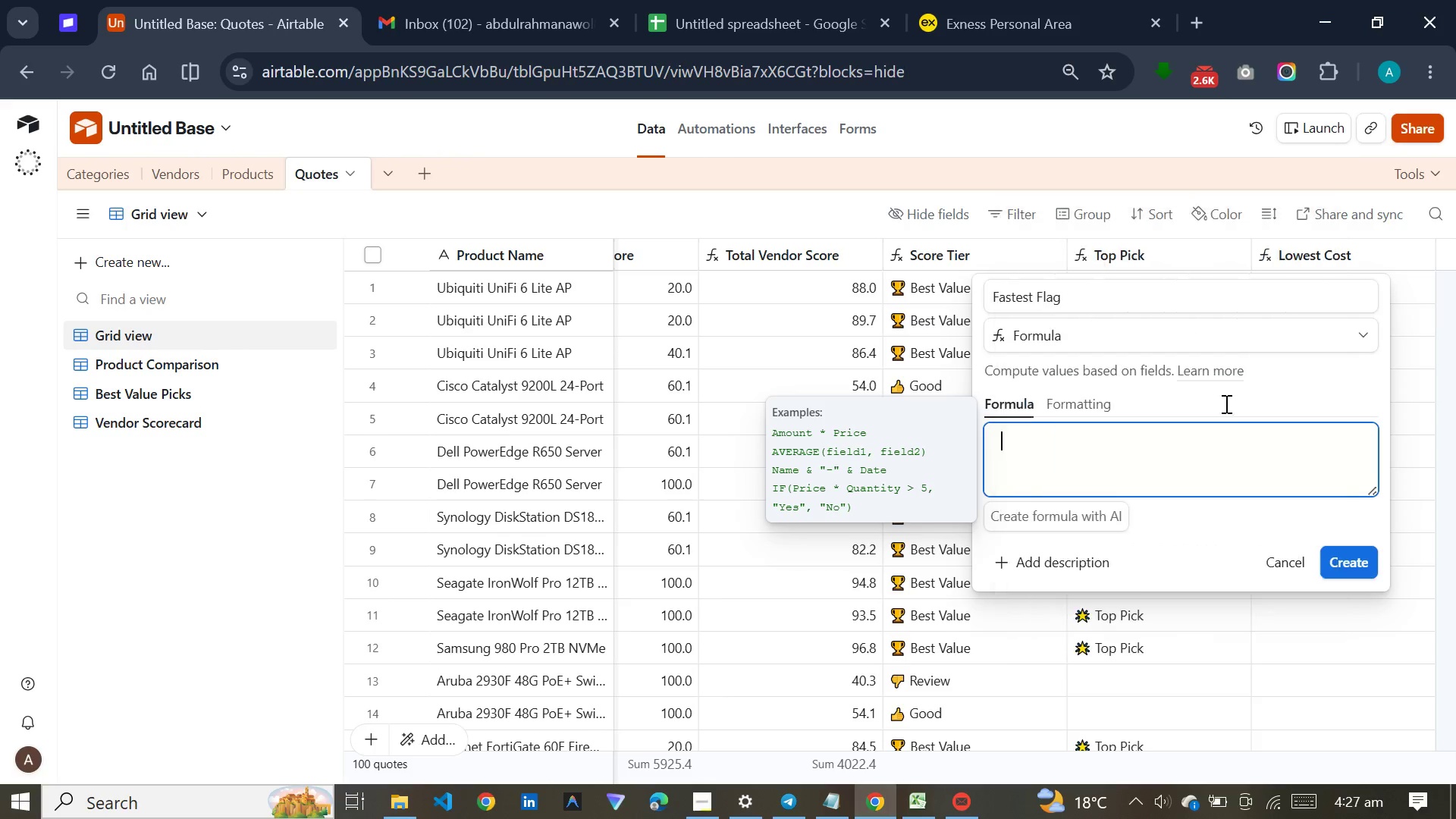 
key(Control+ControlLeft)
 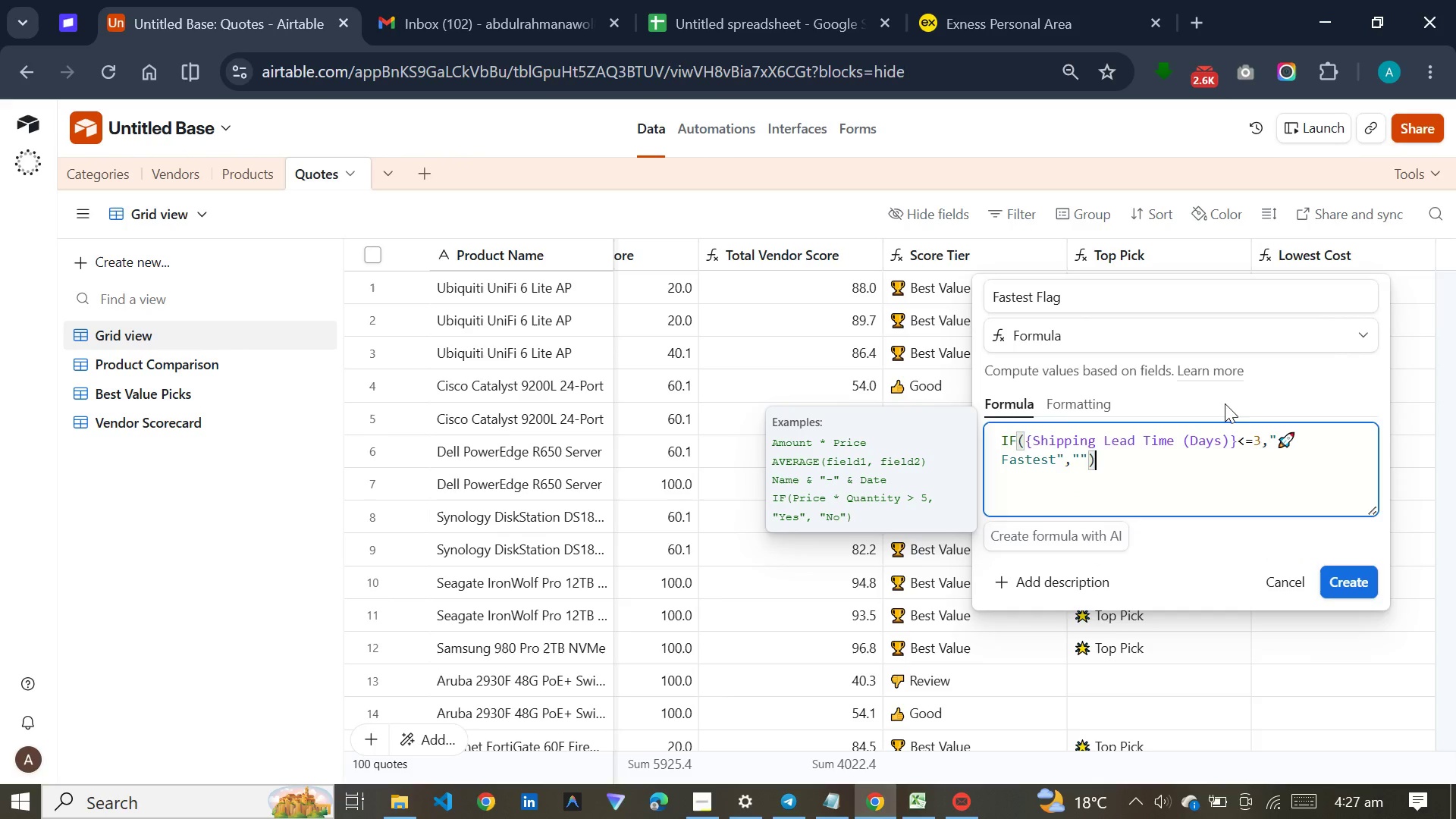 
left_click([1335, 601])
 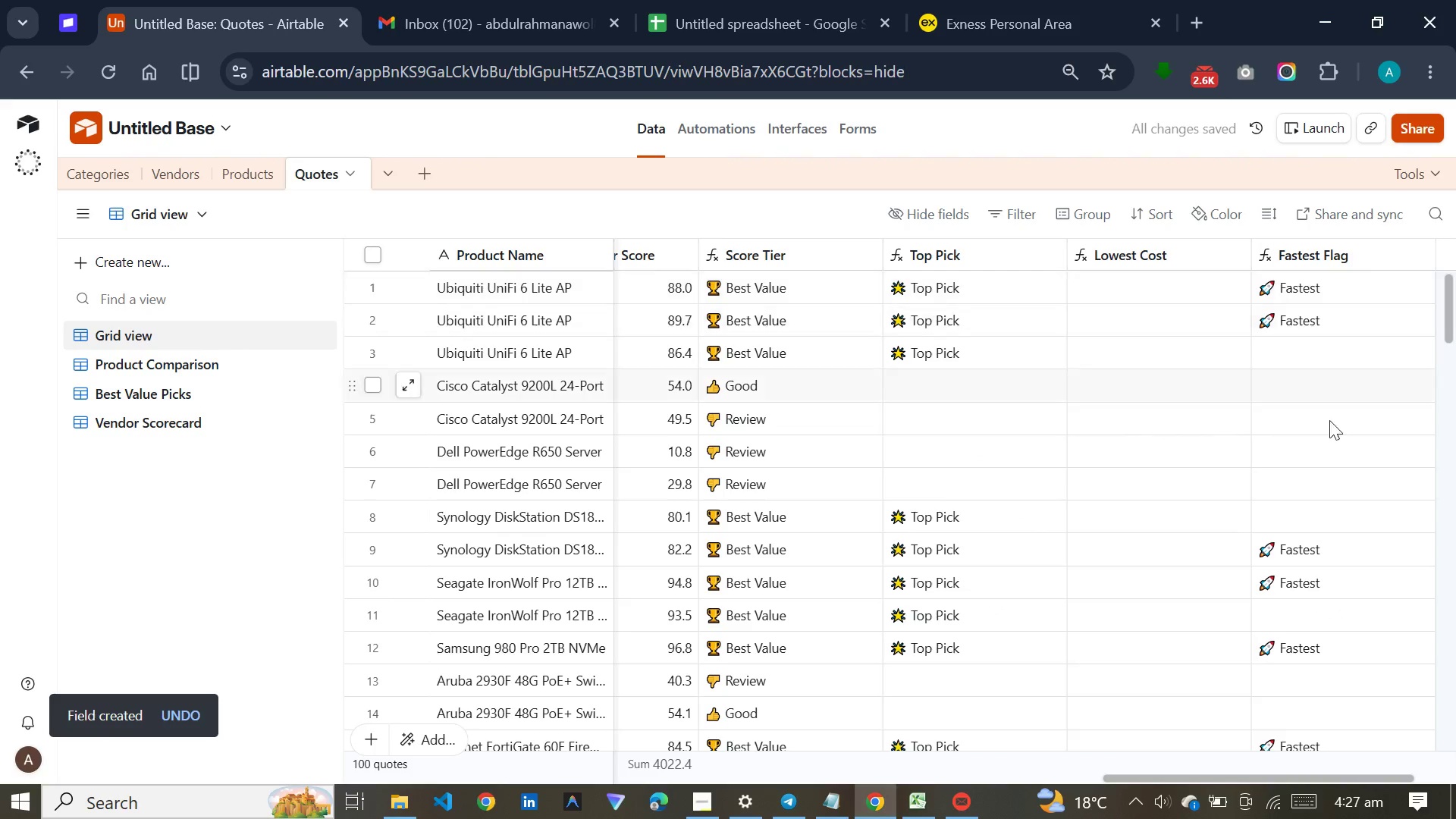 
scroll: coordinate [1328, 531], scroll_direction: down, amount: 56.0
 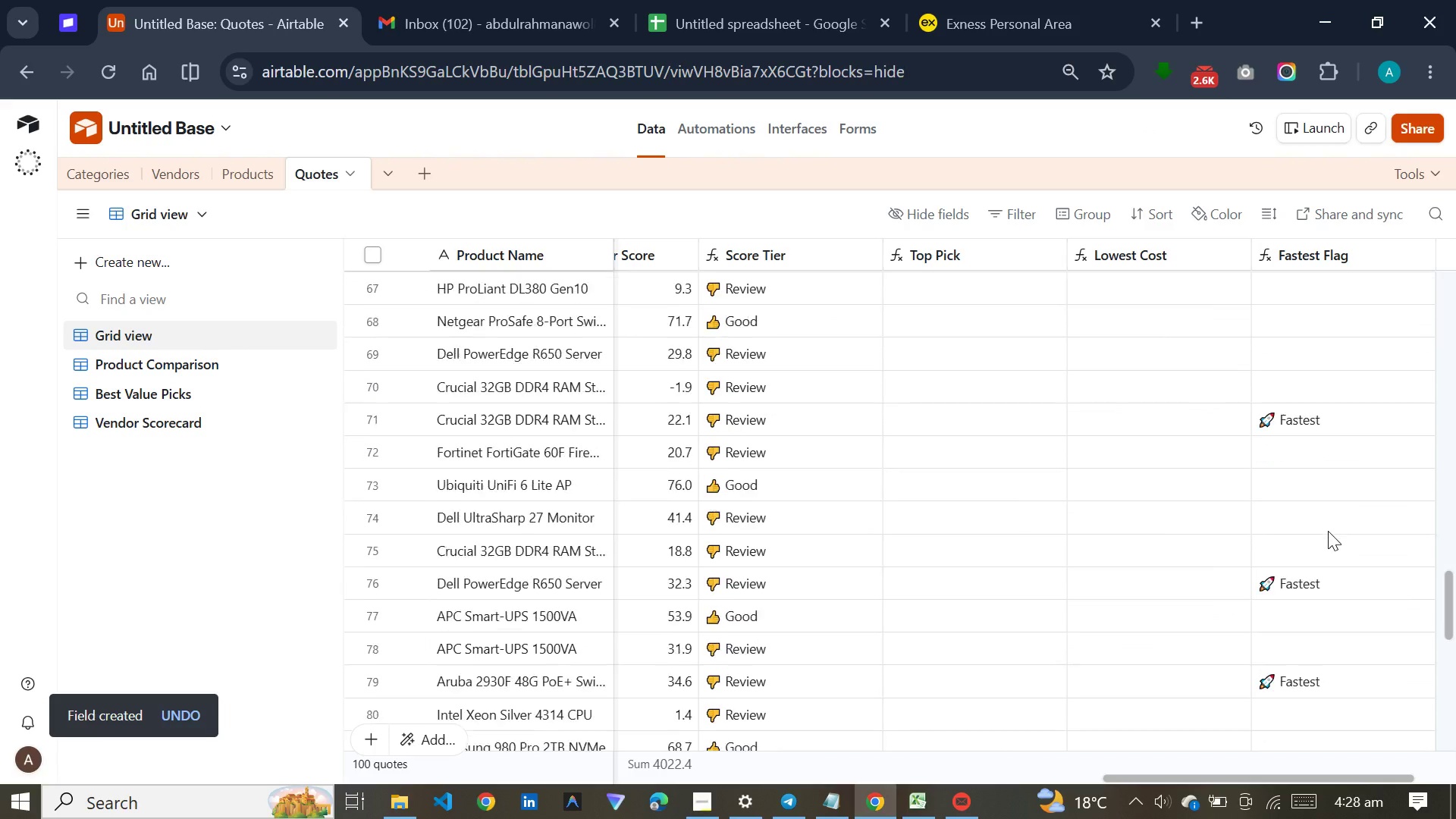 
scroll: coordinate [1328, 531], scroll_direction: none, amount: 0.0
 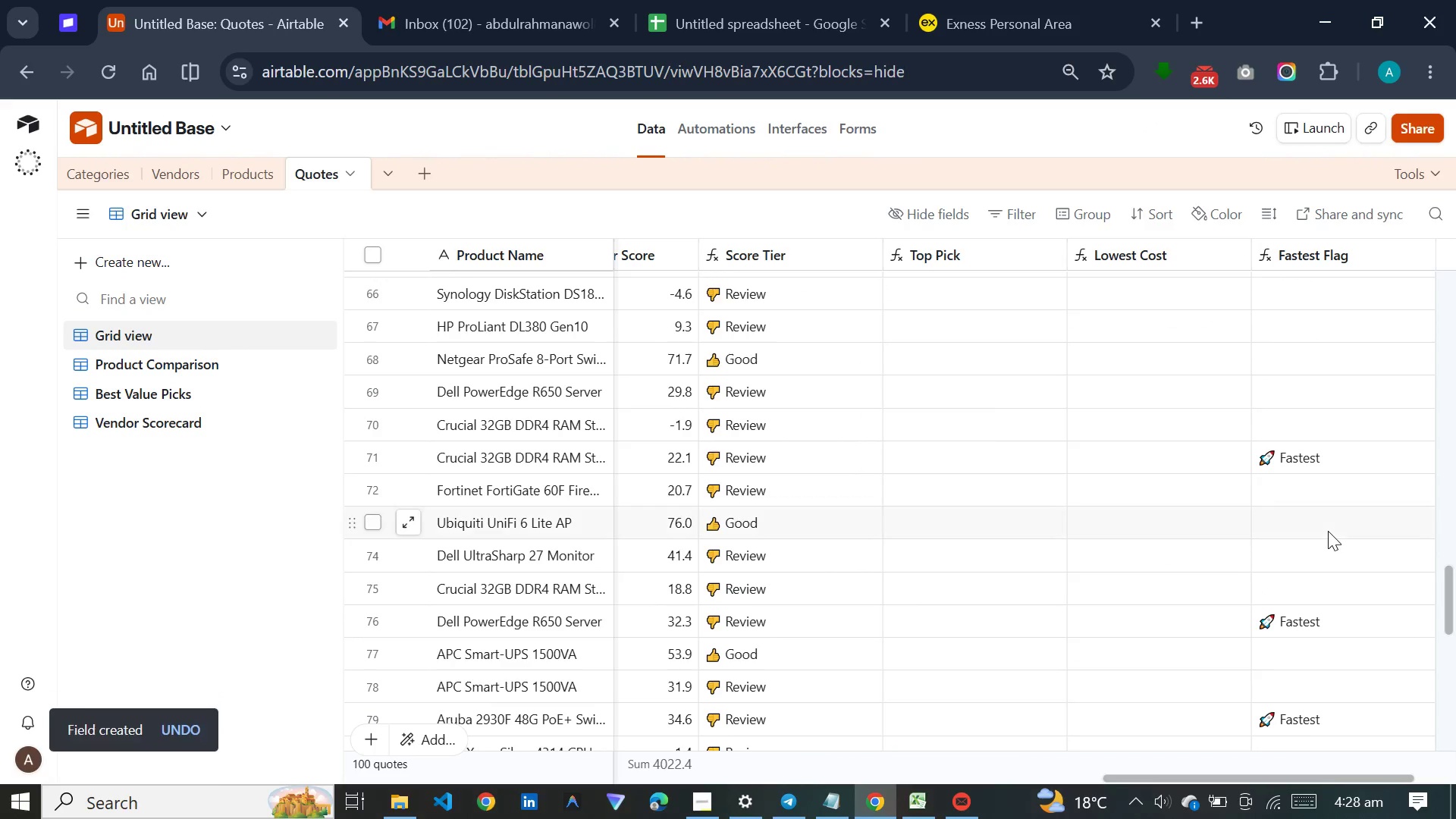 
scroll: coordinate [1328, 531], scroll_direction: up, amount: 23.0
 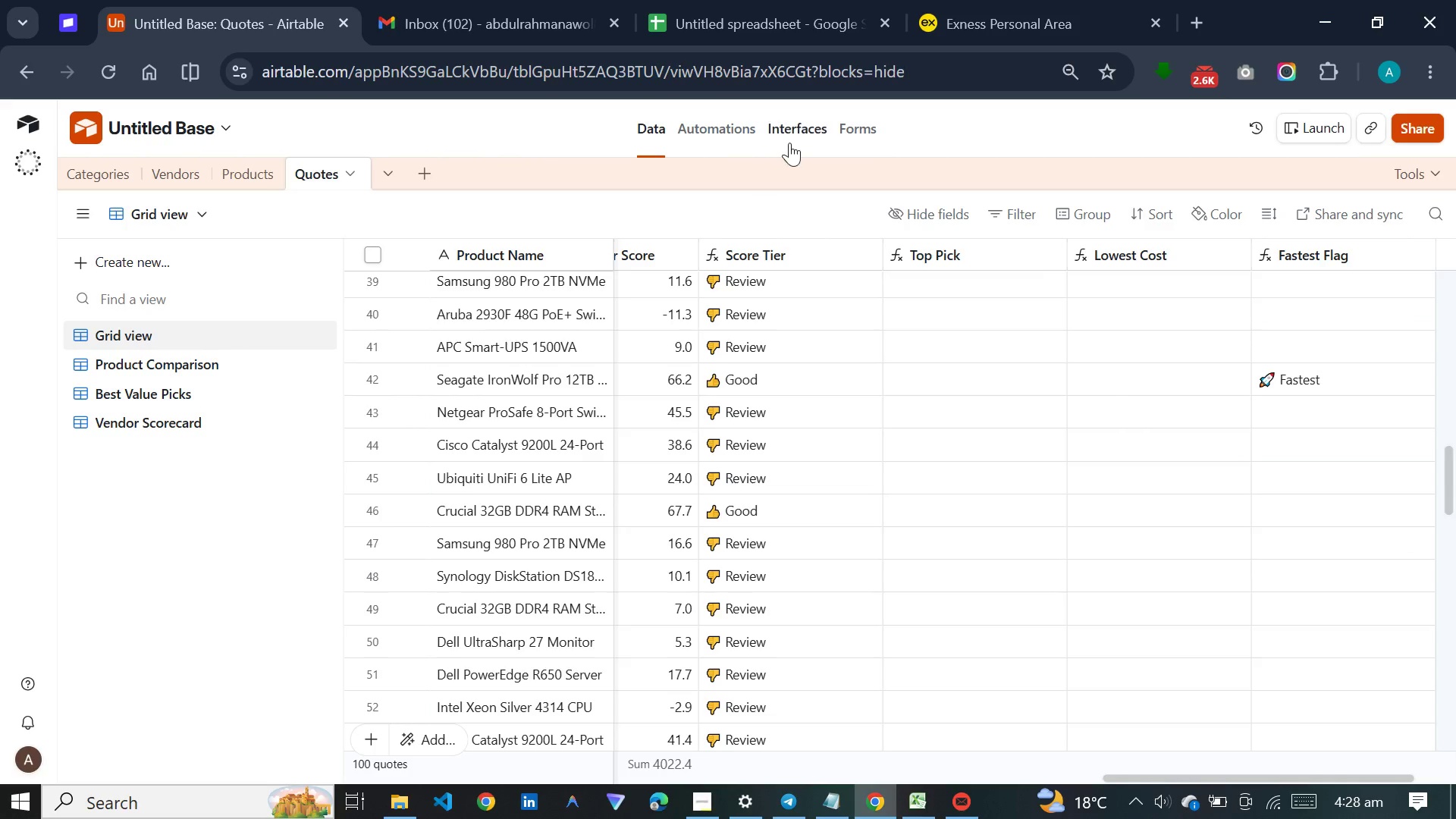 
left_click([795, 127])
 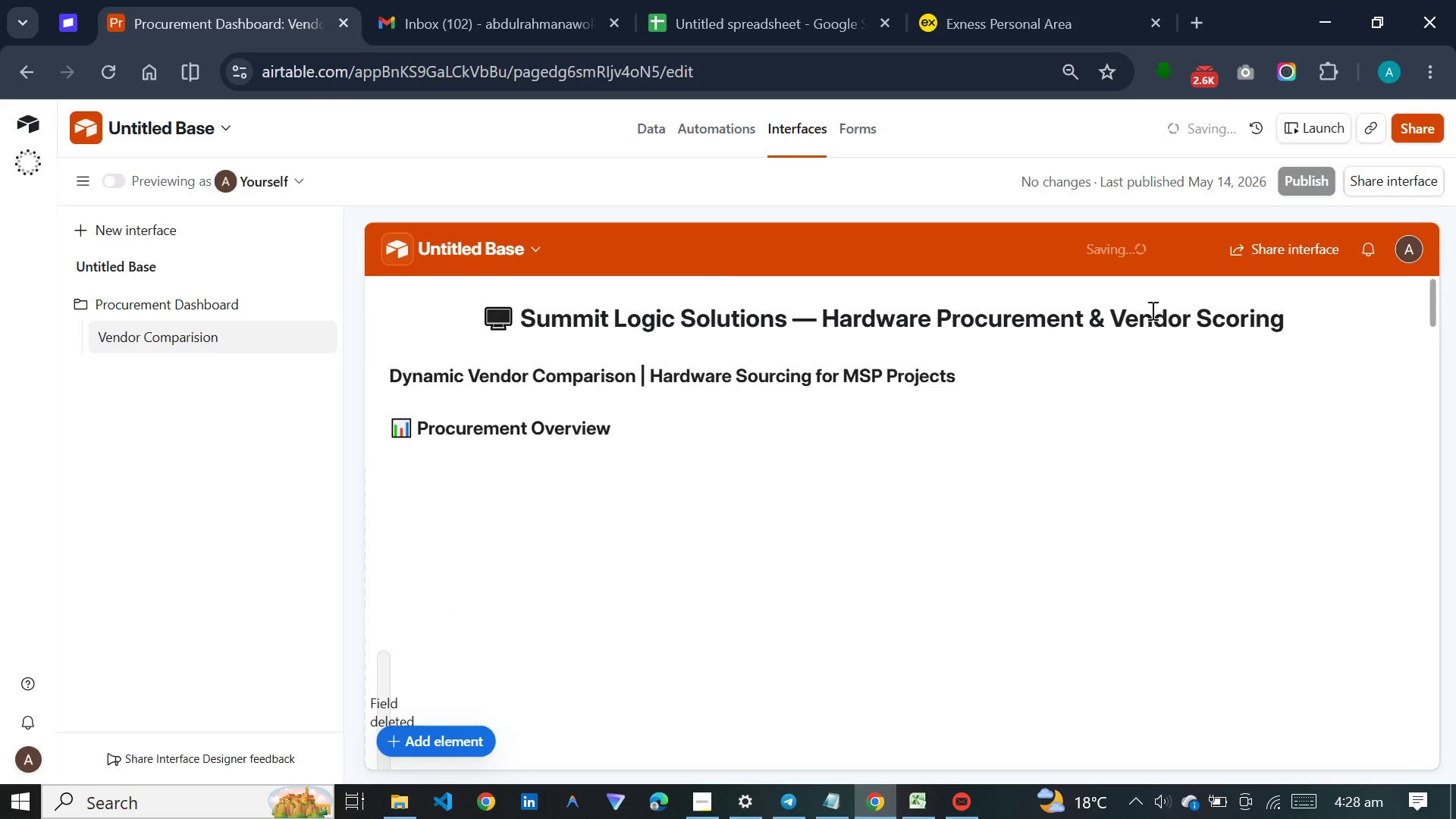 
scroll: coordinate [1131, 410], scroll_direction: down, amount: 13.0
 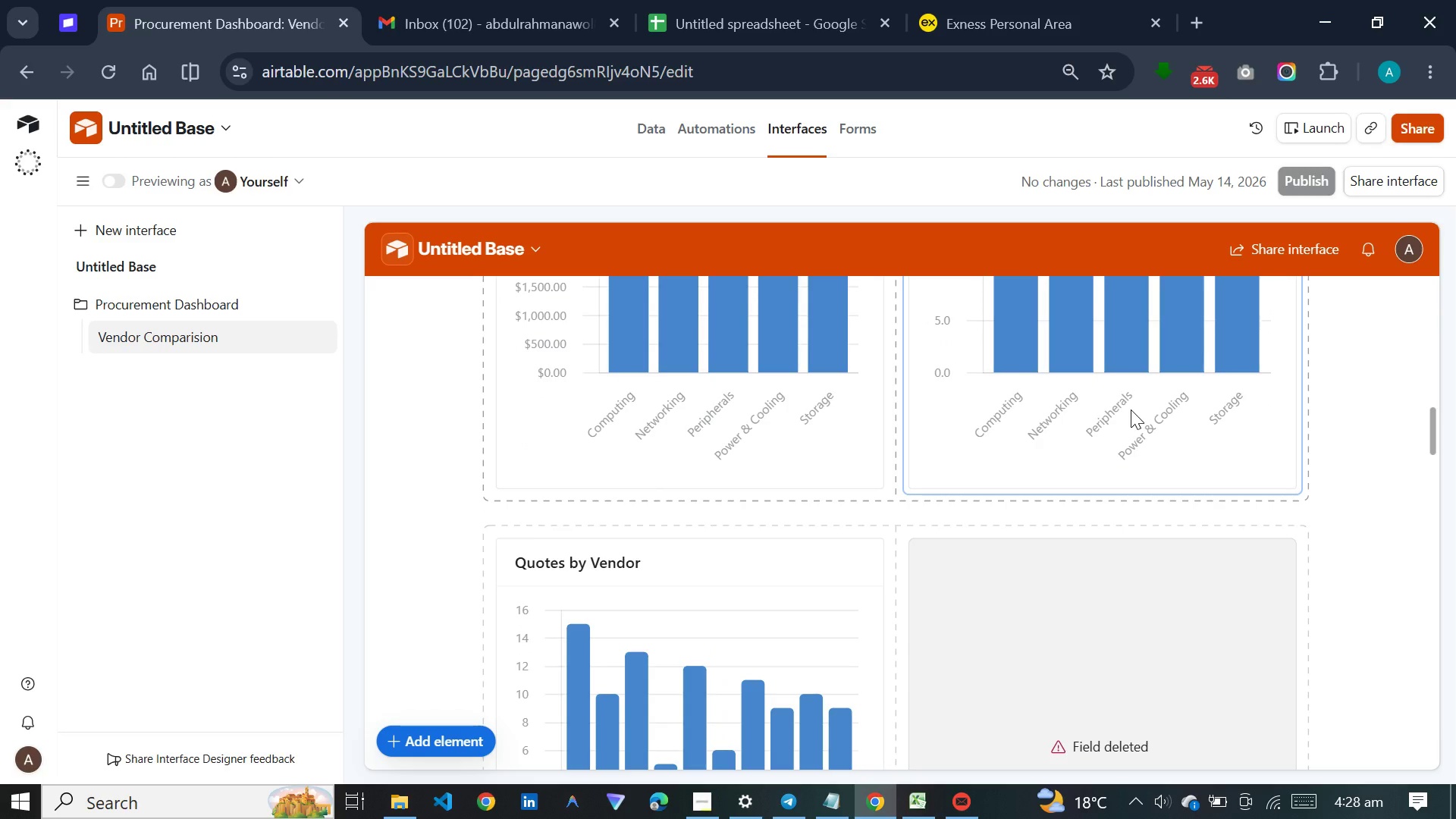 
wait(9.03)
 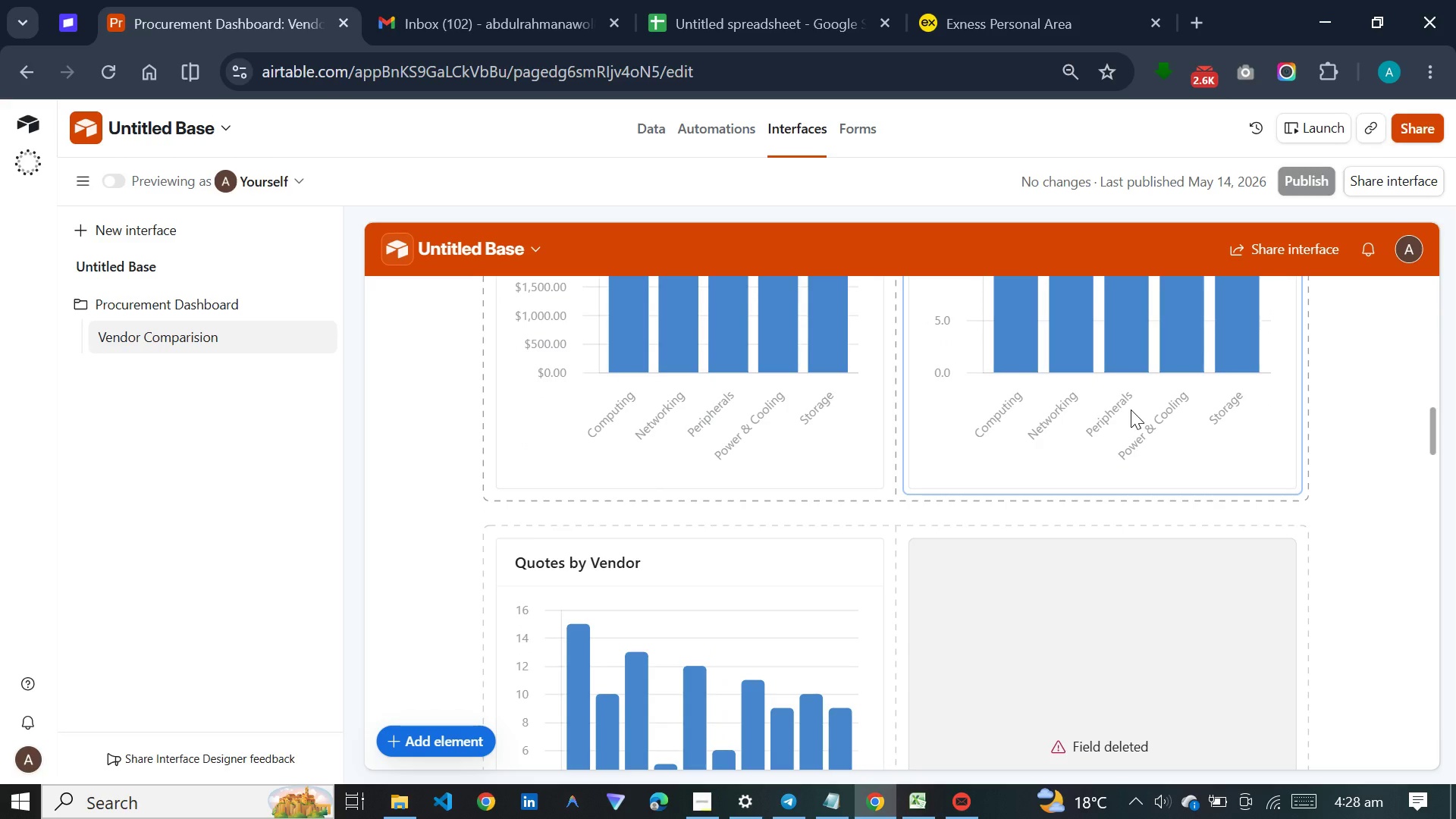 
scroll: coordinate [1131, 410], scroll_direction: down, amount: 2.0
 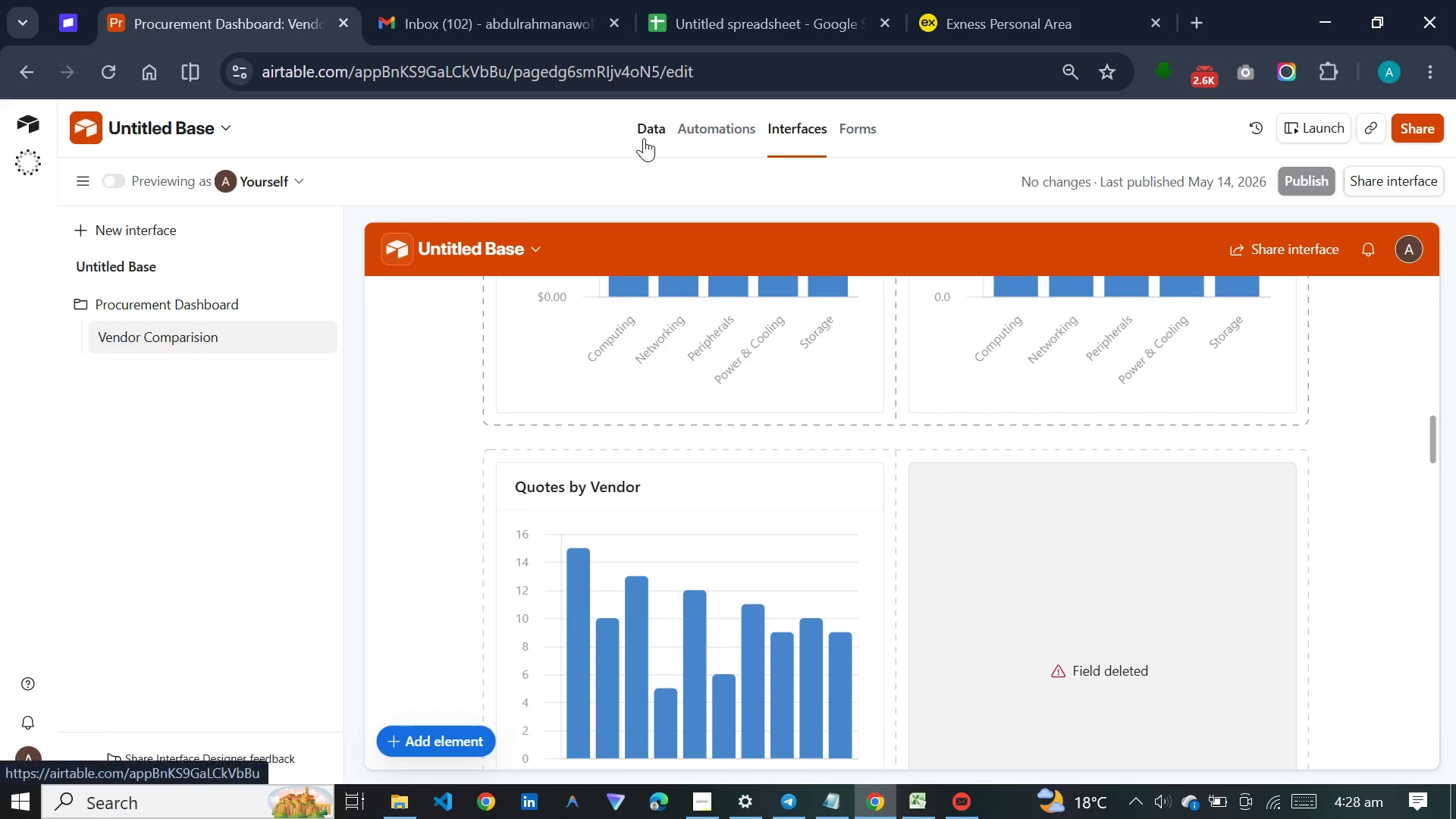 
left_click([644, 138])
 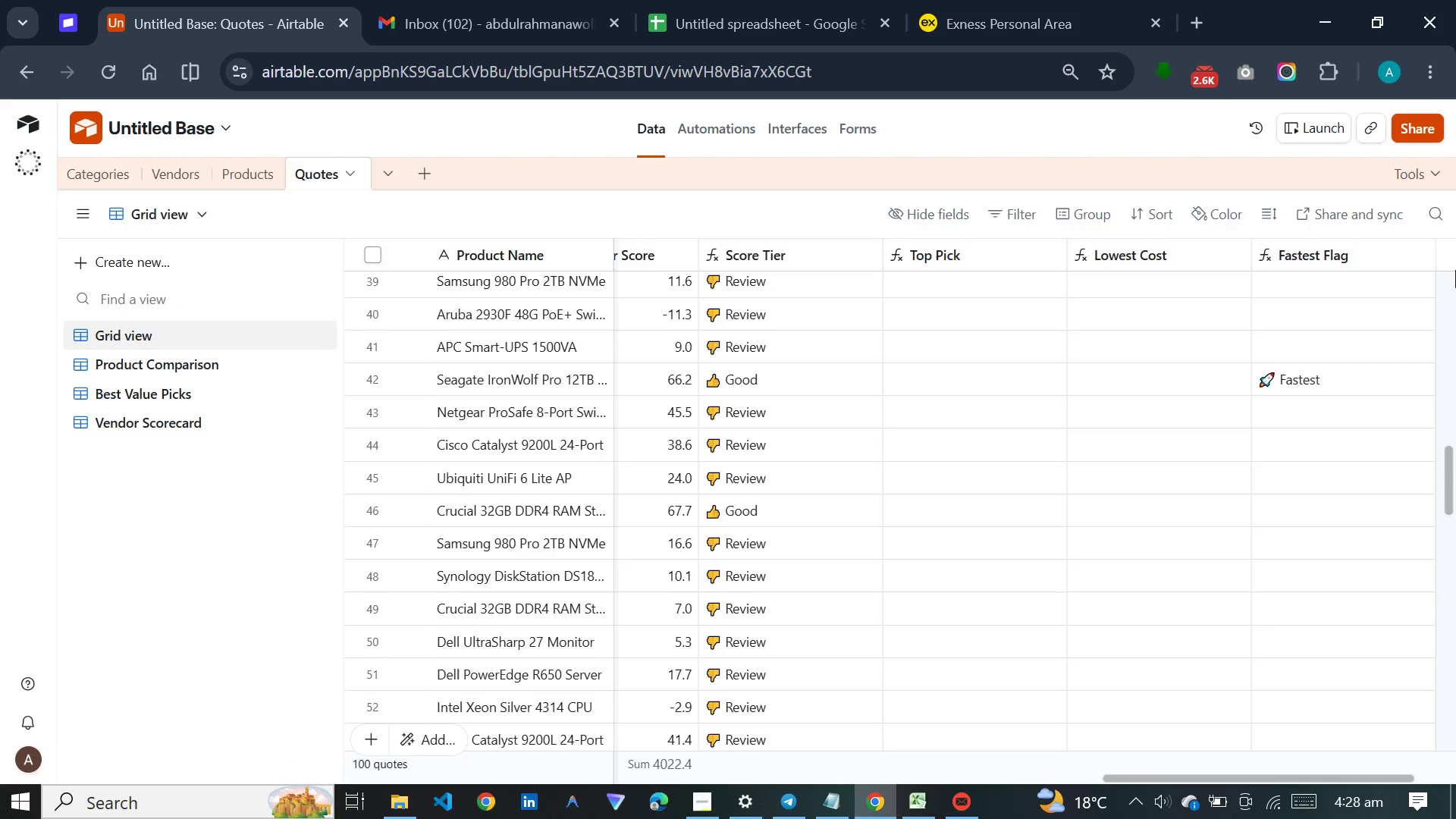 
left_click([1453, 249])
 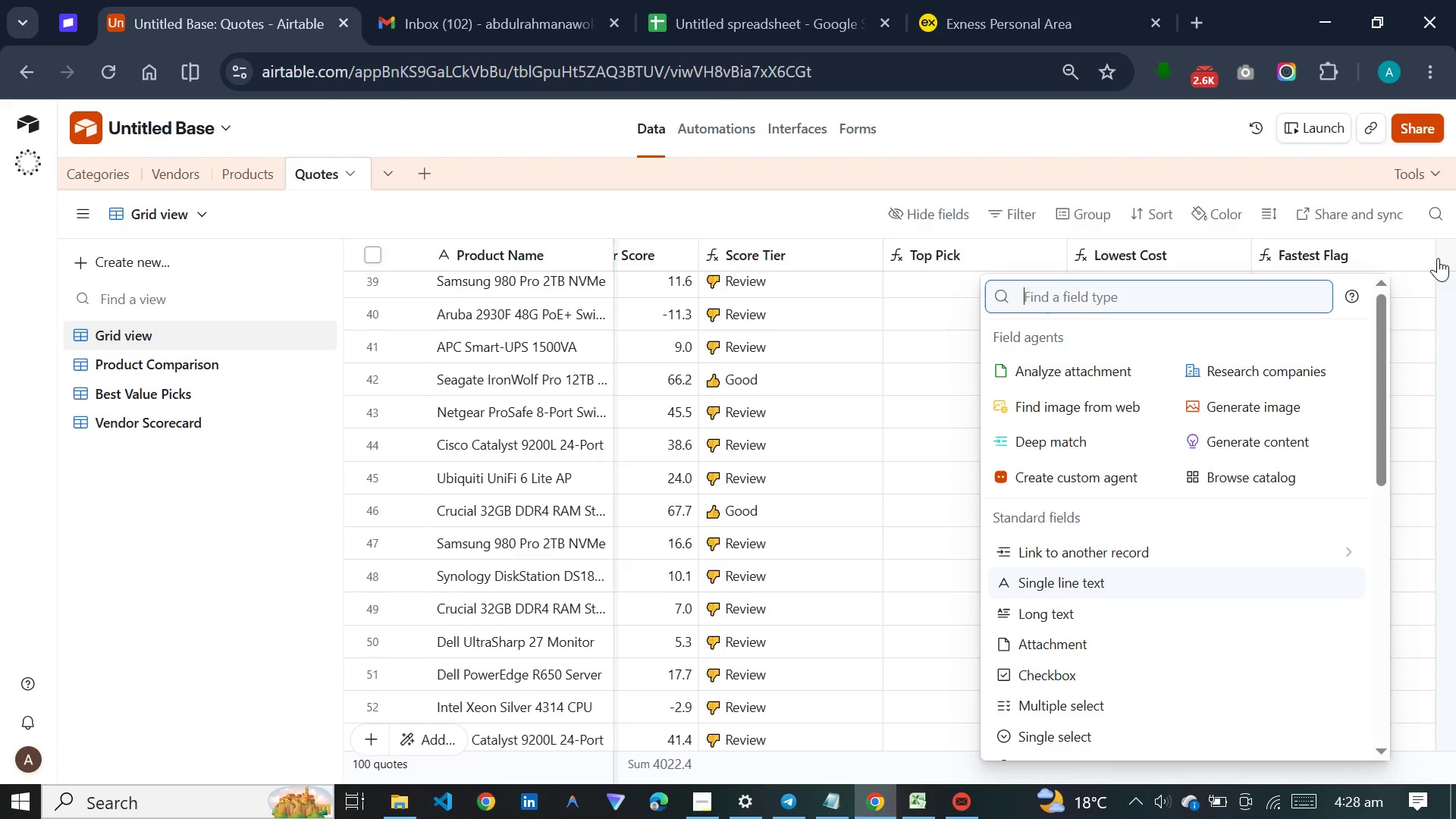 
type(for)
 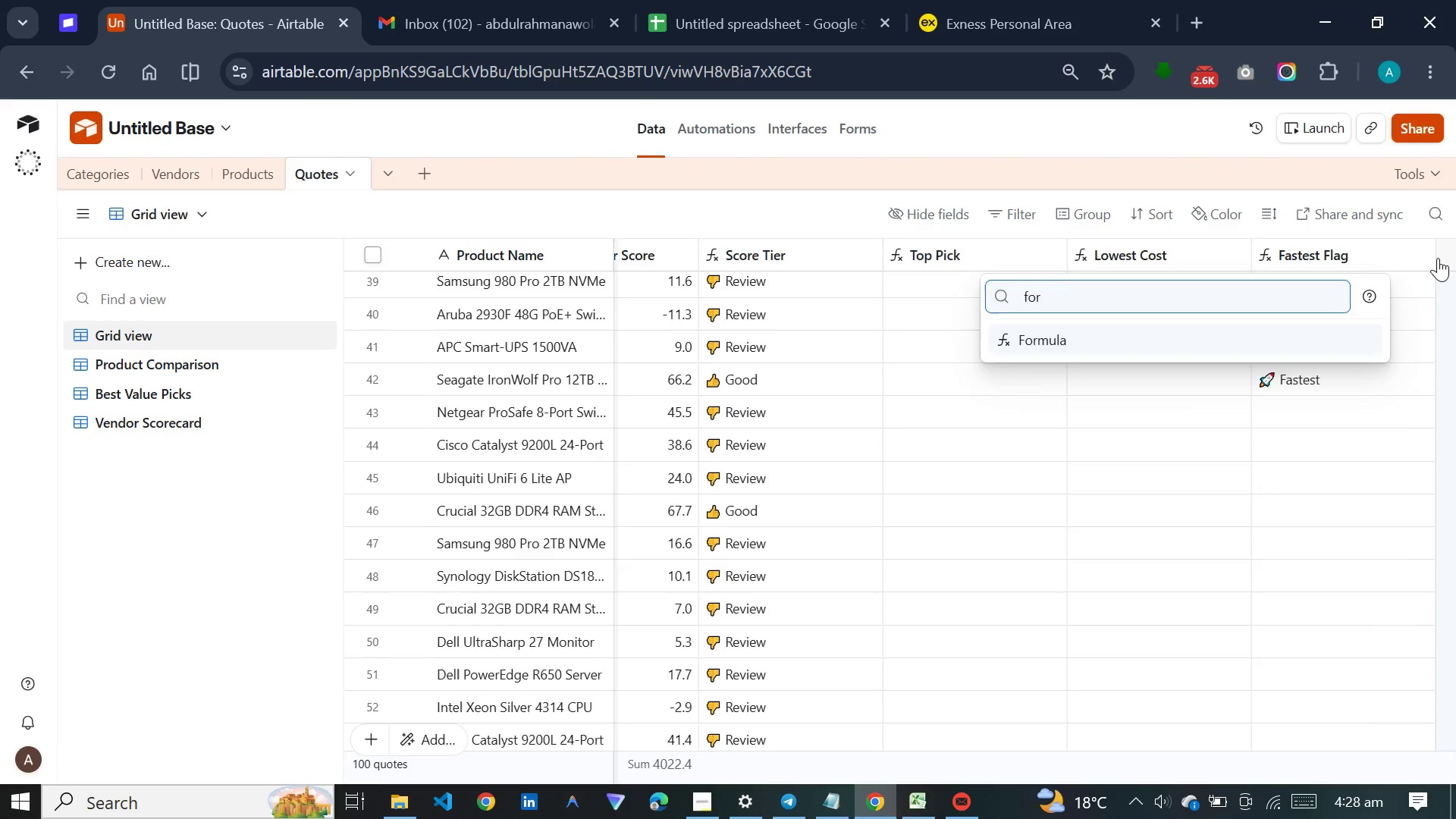 
key(Enter)
 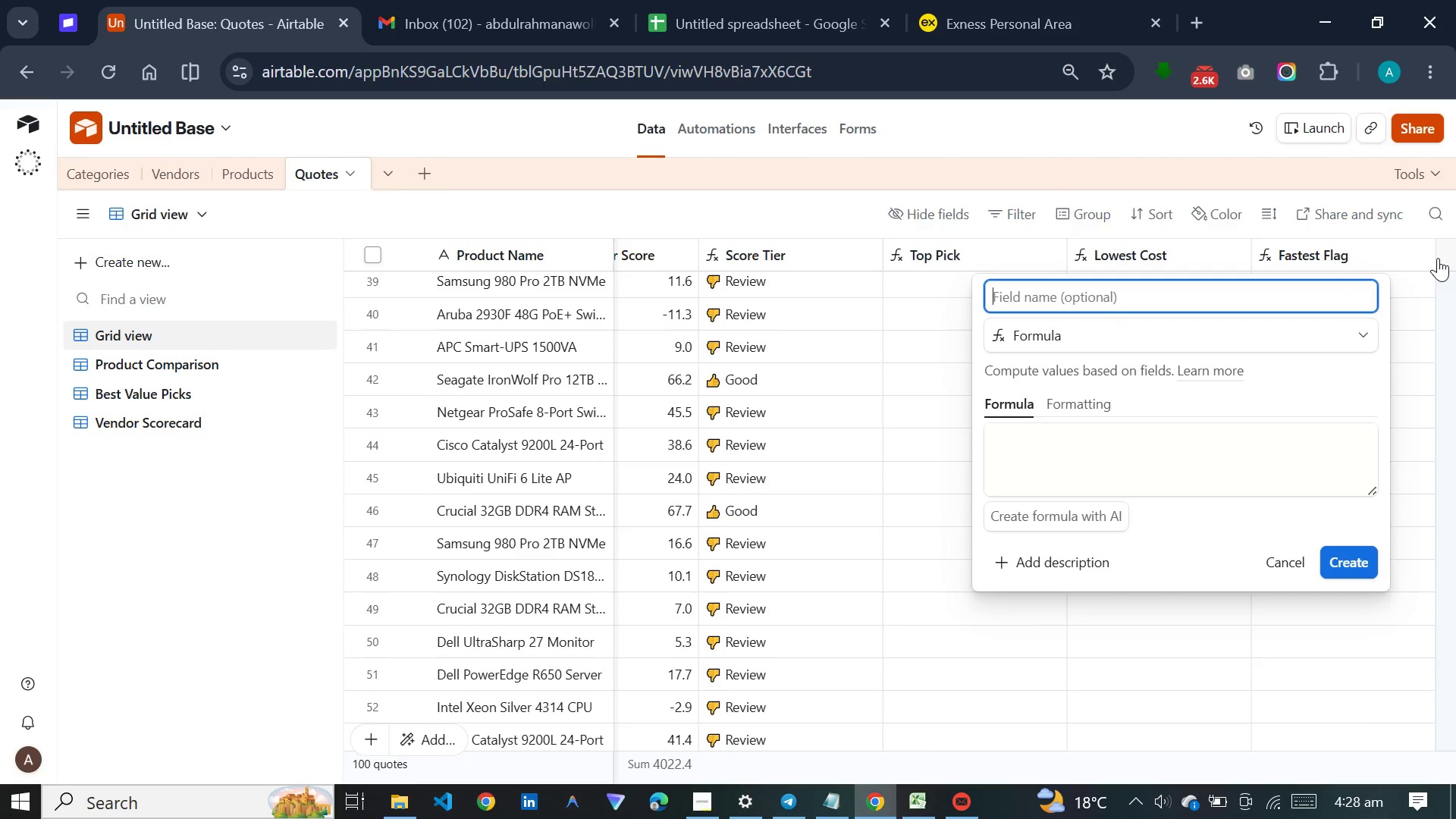 
hold_key(key=ShiftLeft, duration=0.38)
 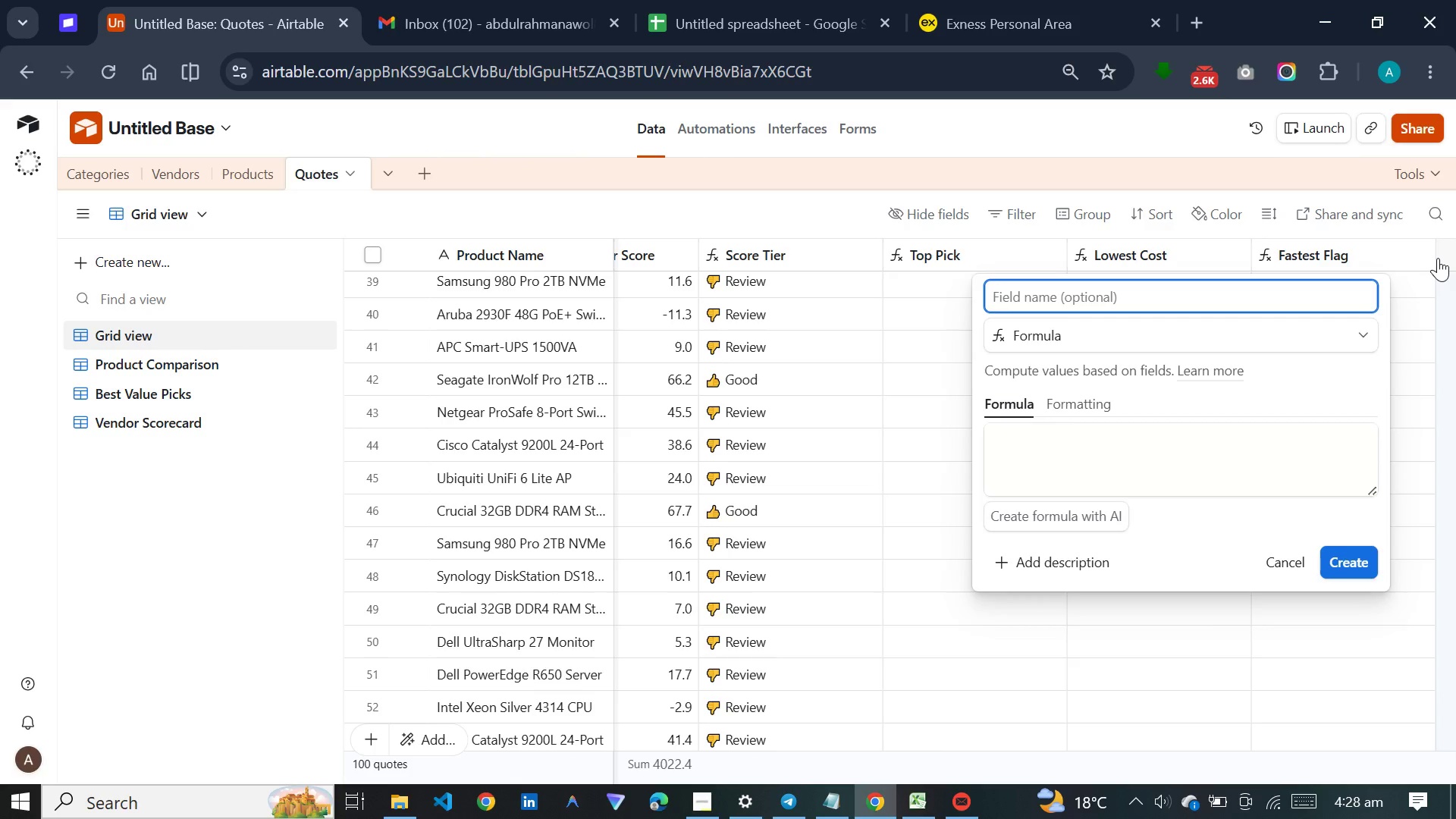 
type(Price Alert)
 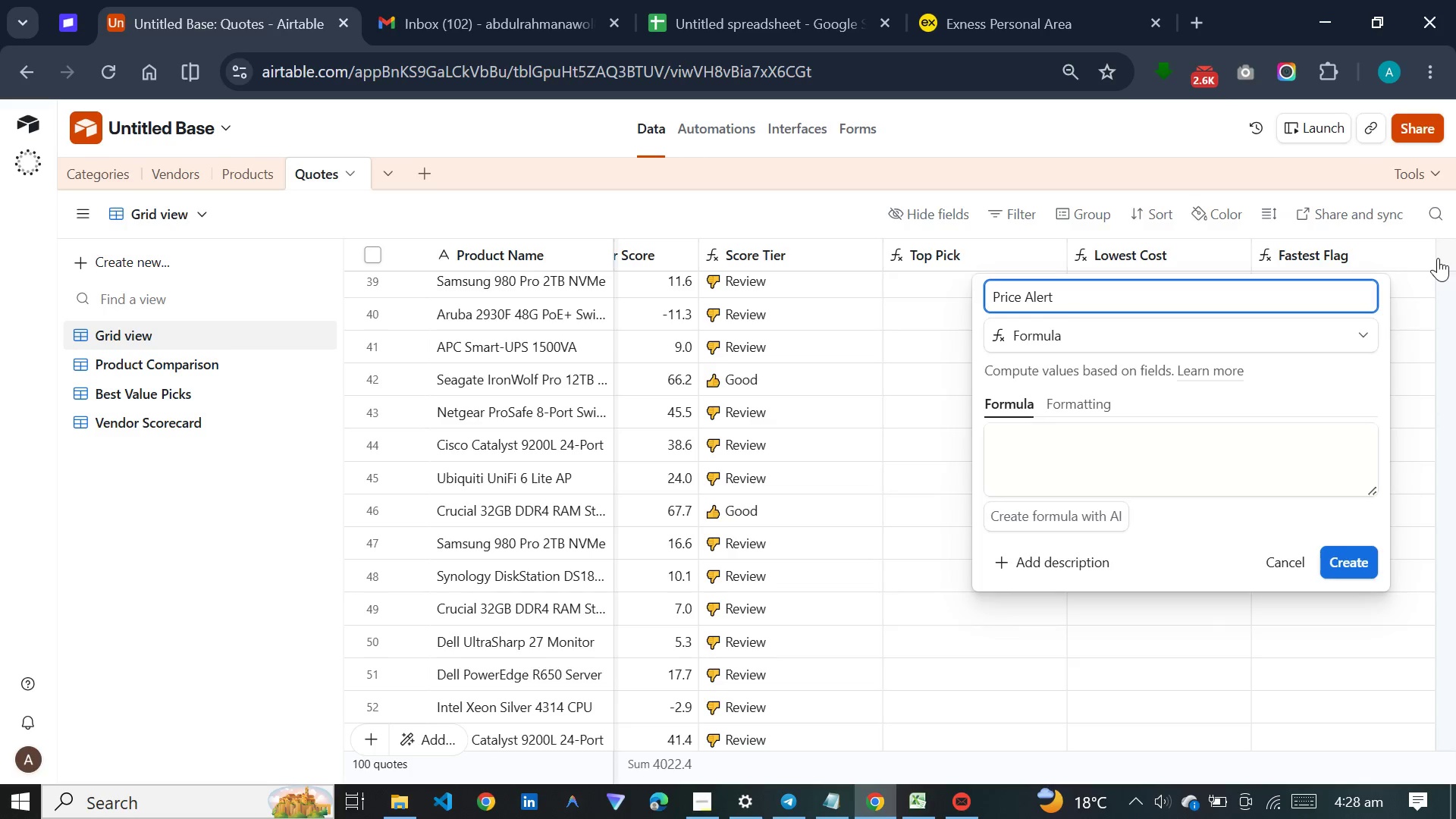 
left_click([1171, 447])
 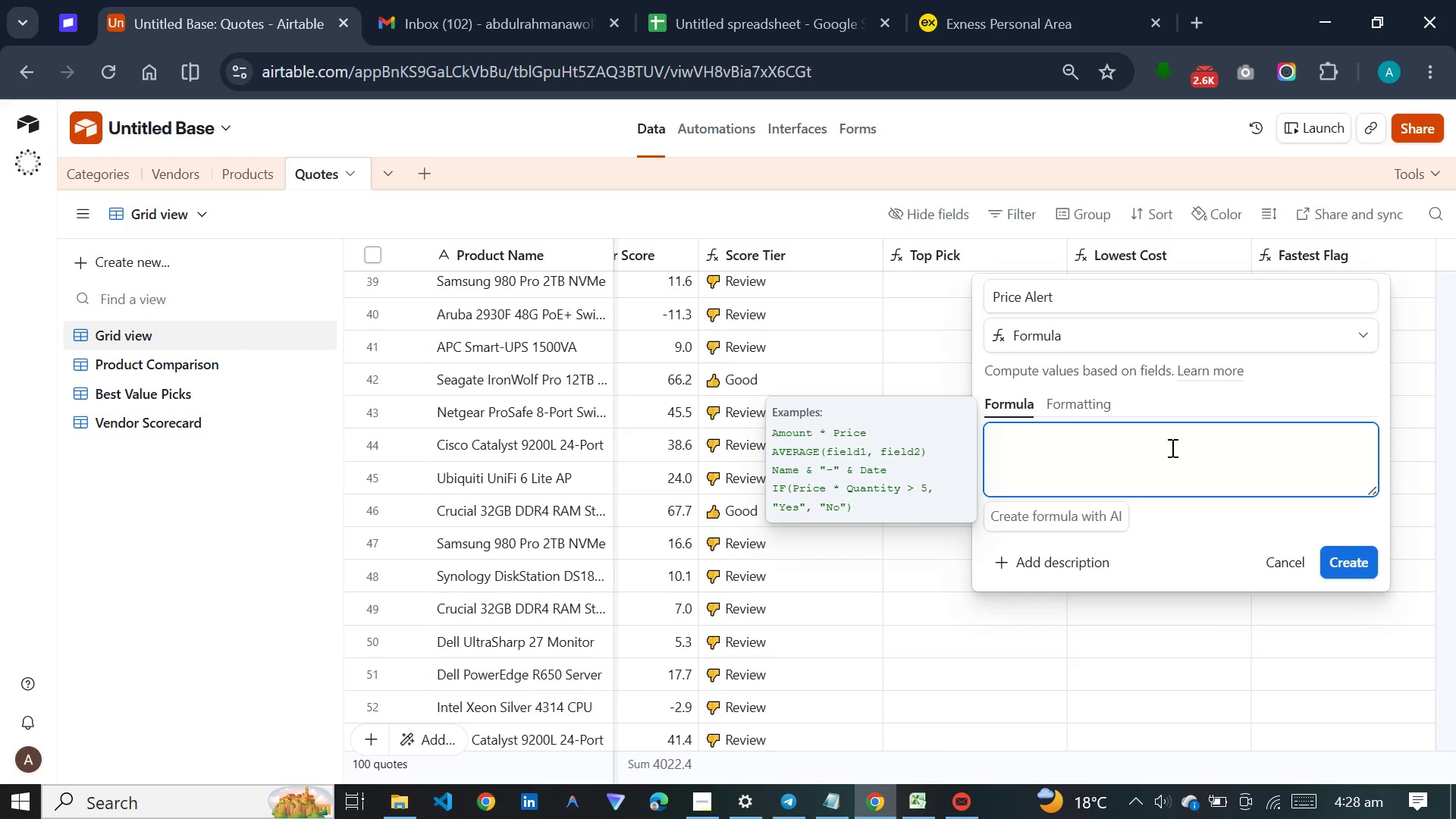 
wait(6.8)
 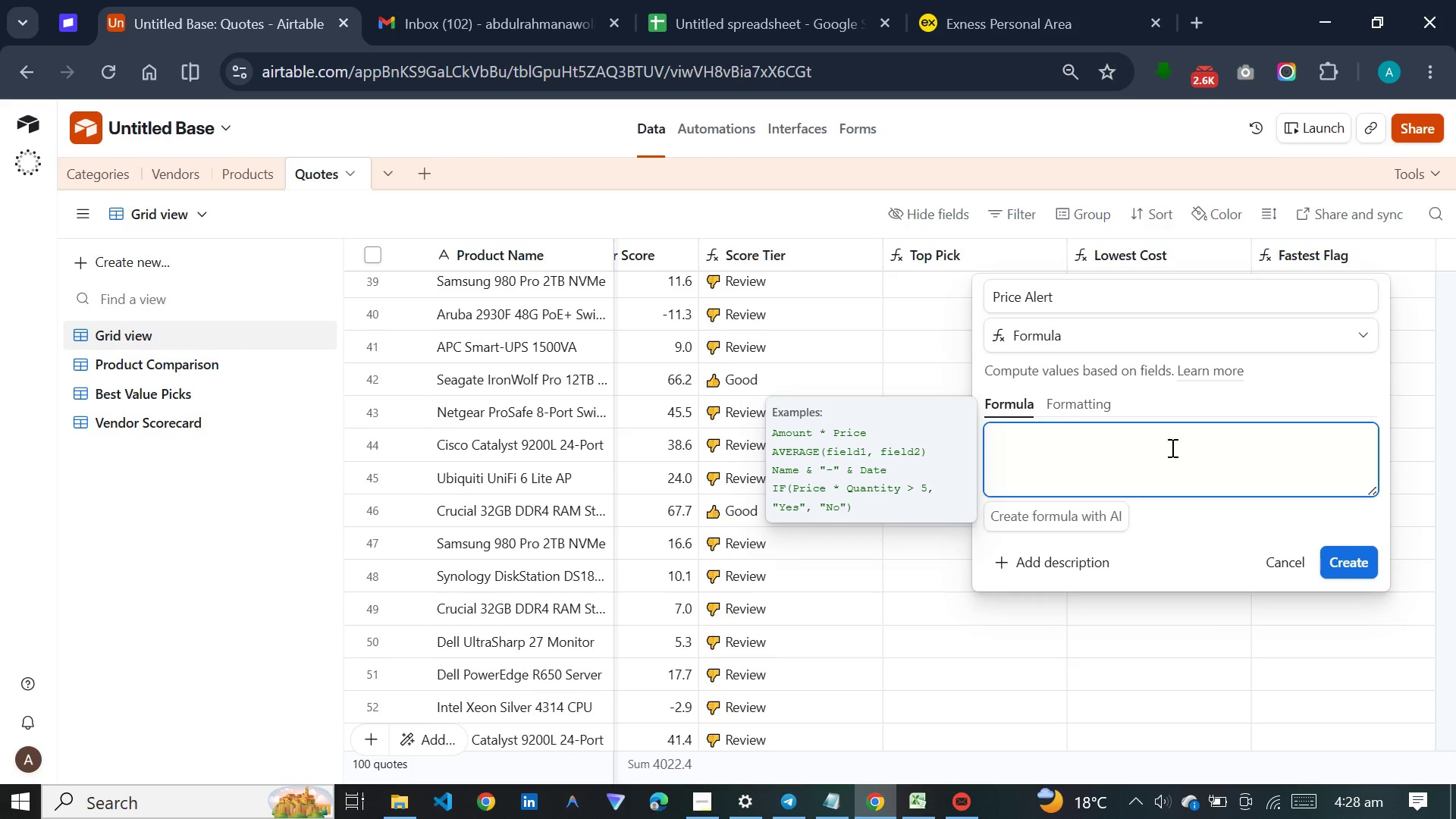 
key(Meta+V)
 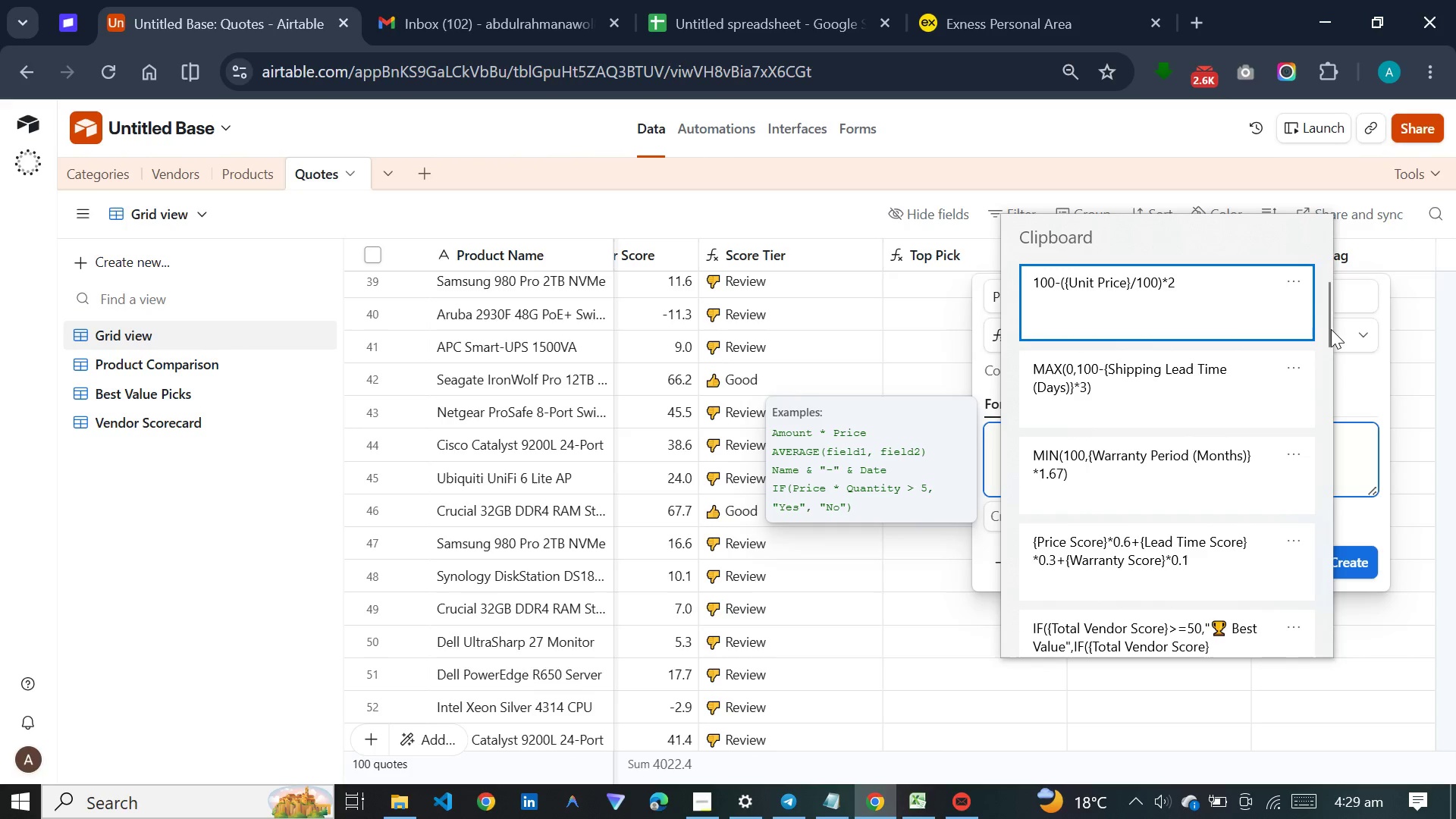 
left_click_drag(start_coordinate=[1331, 328], to_coordinate=[1317, 411])
 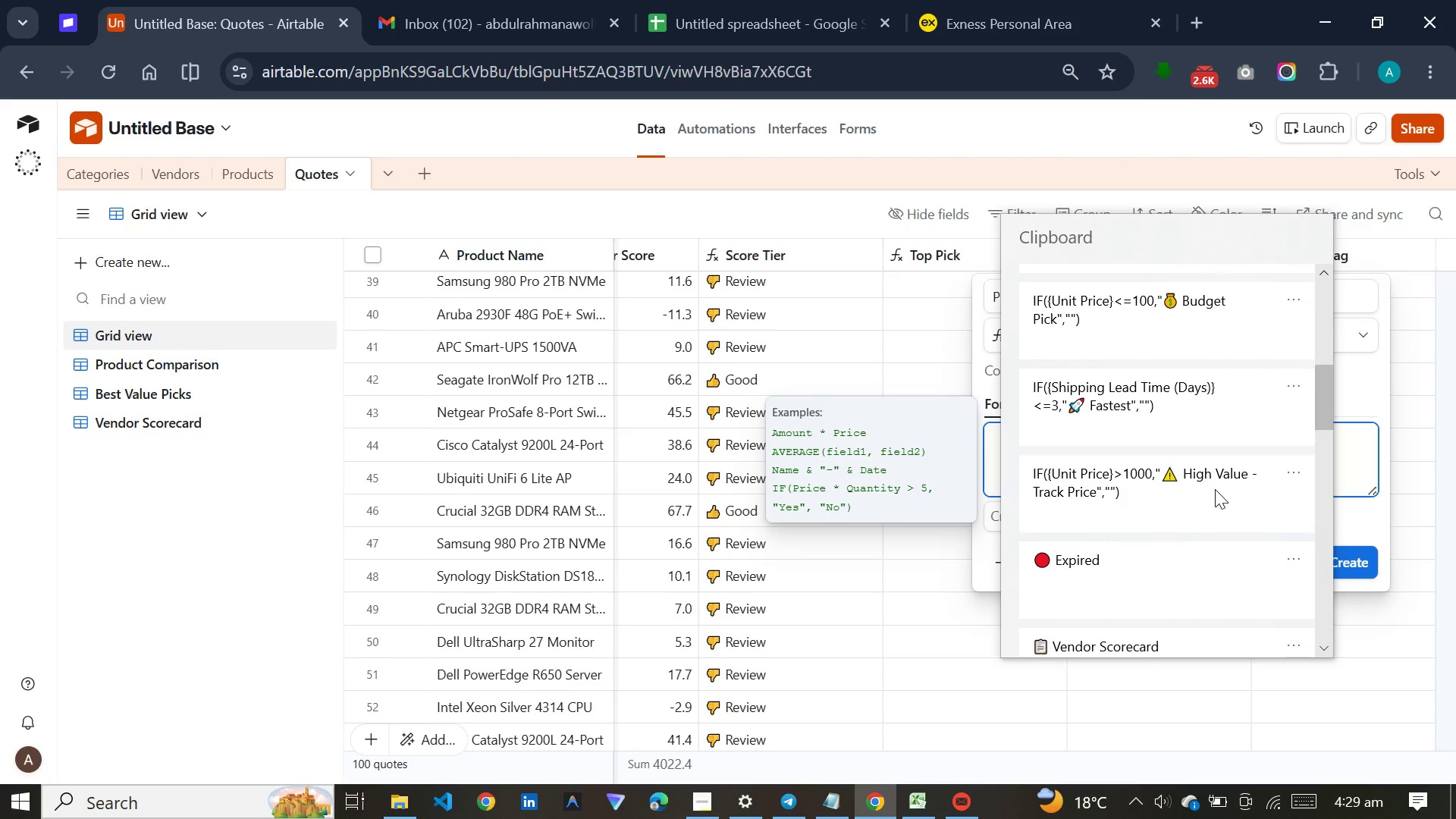 
left_click([1215, 489])
 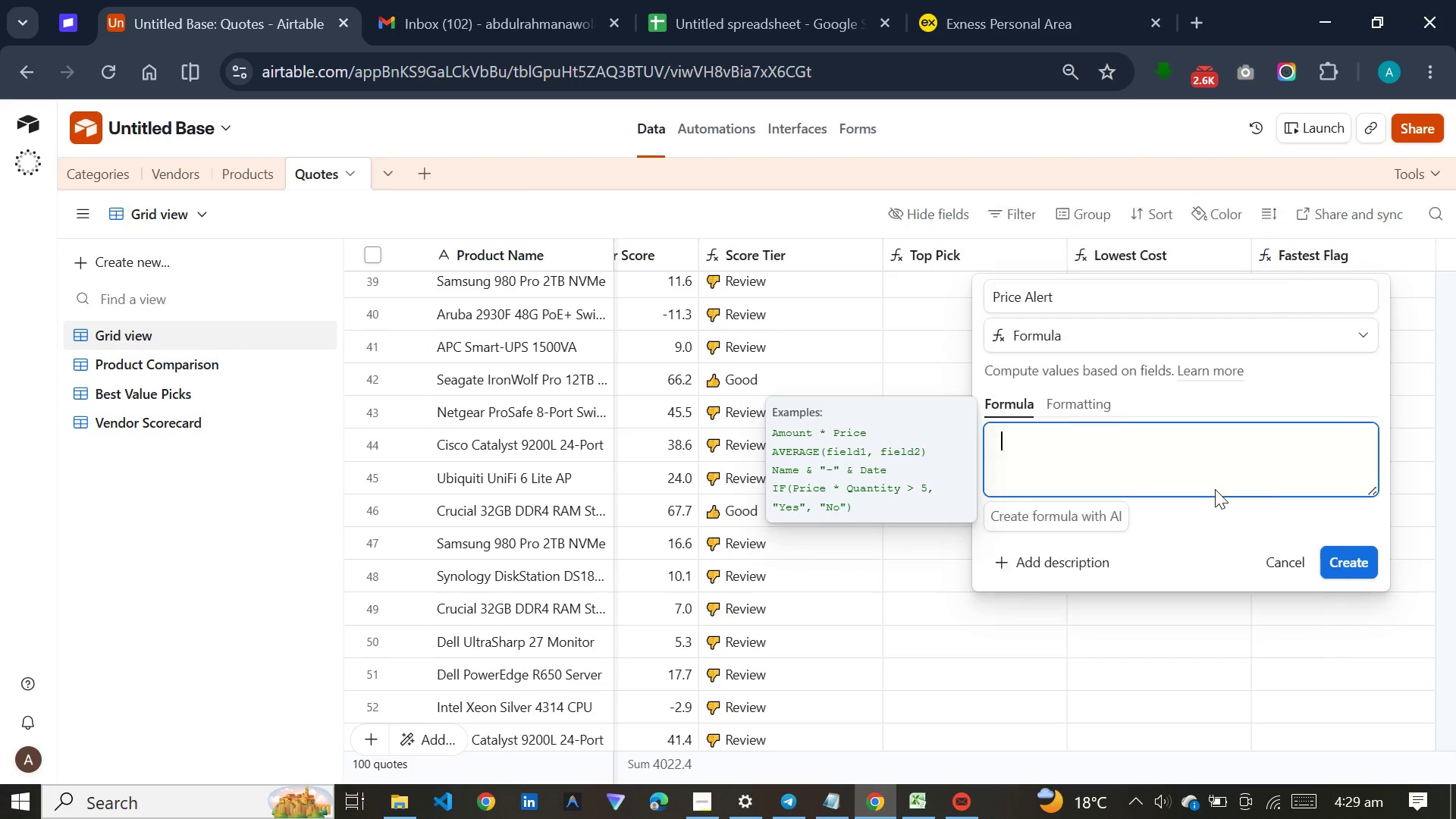 
key(Control+ControlLeft)
 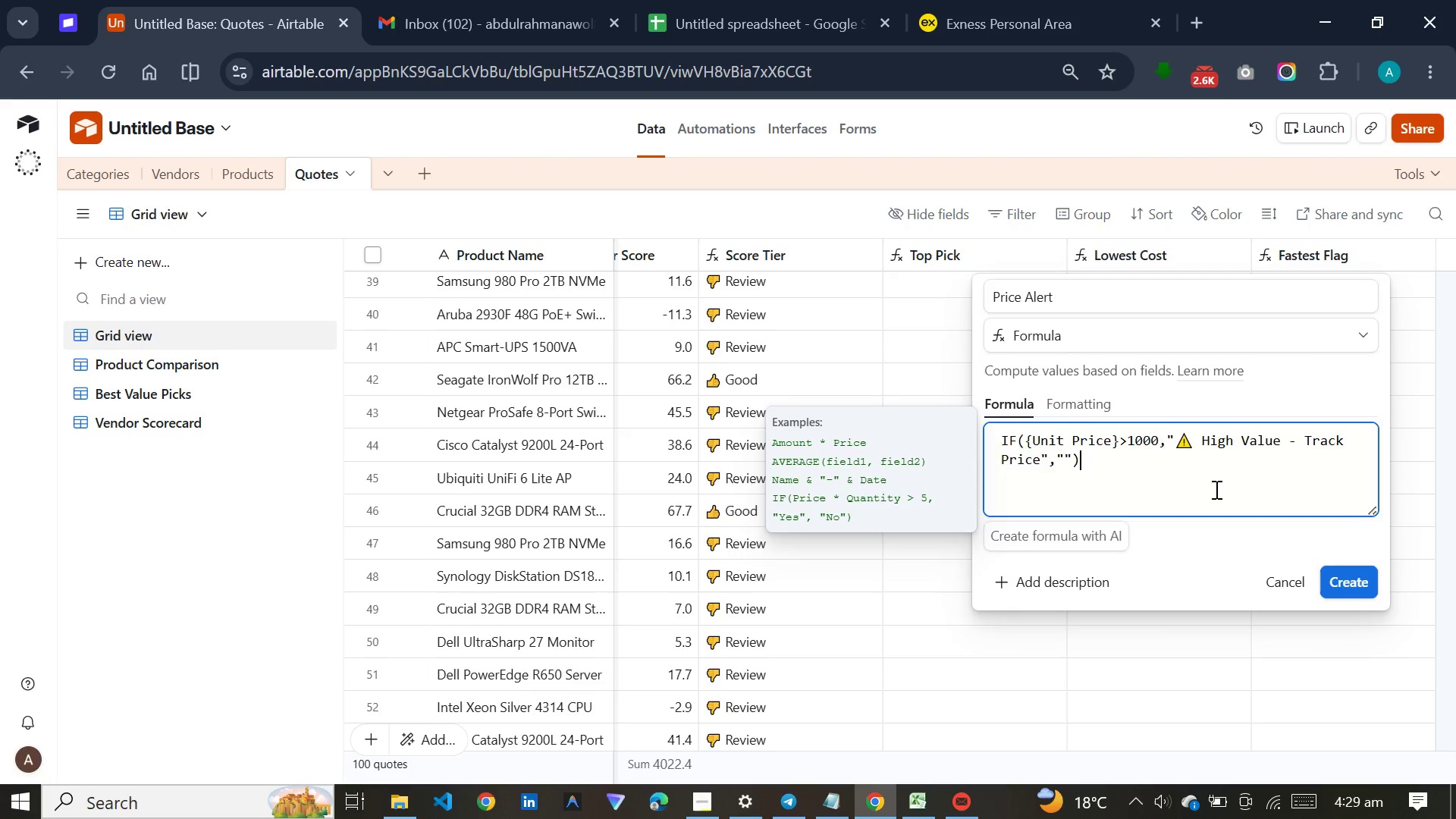 
left_click([1340, 609])
 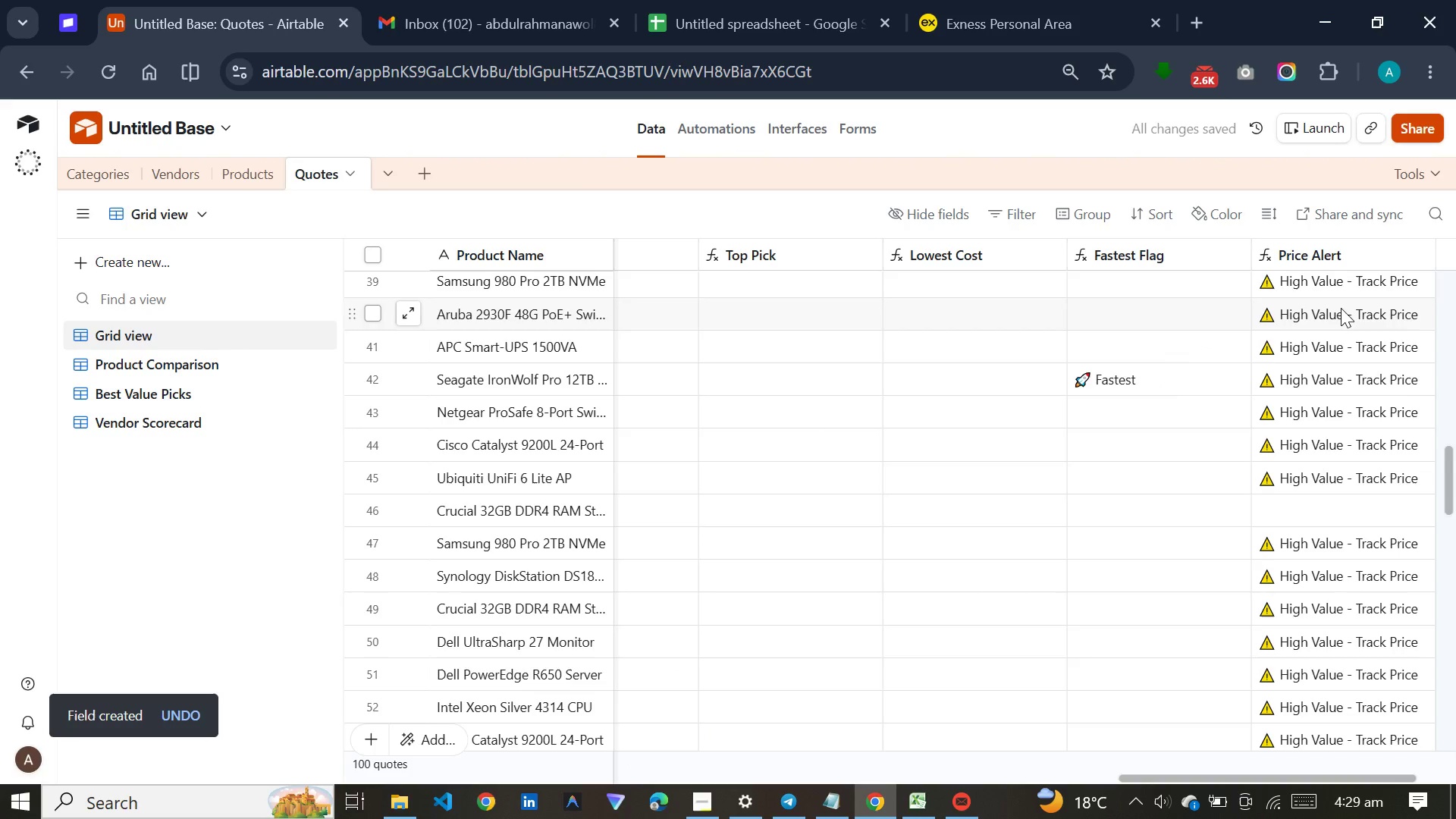 
scroll: coordinate [1338, 311], scroll_direction: down, amount: 48.0
 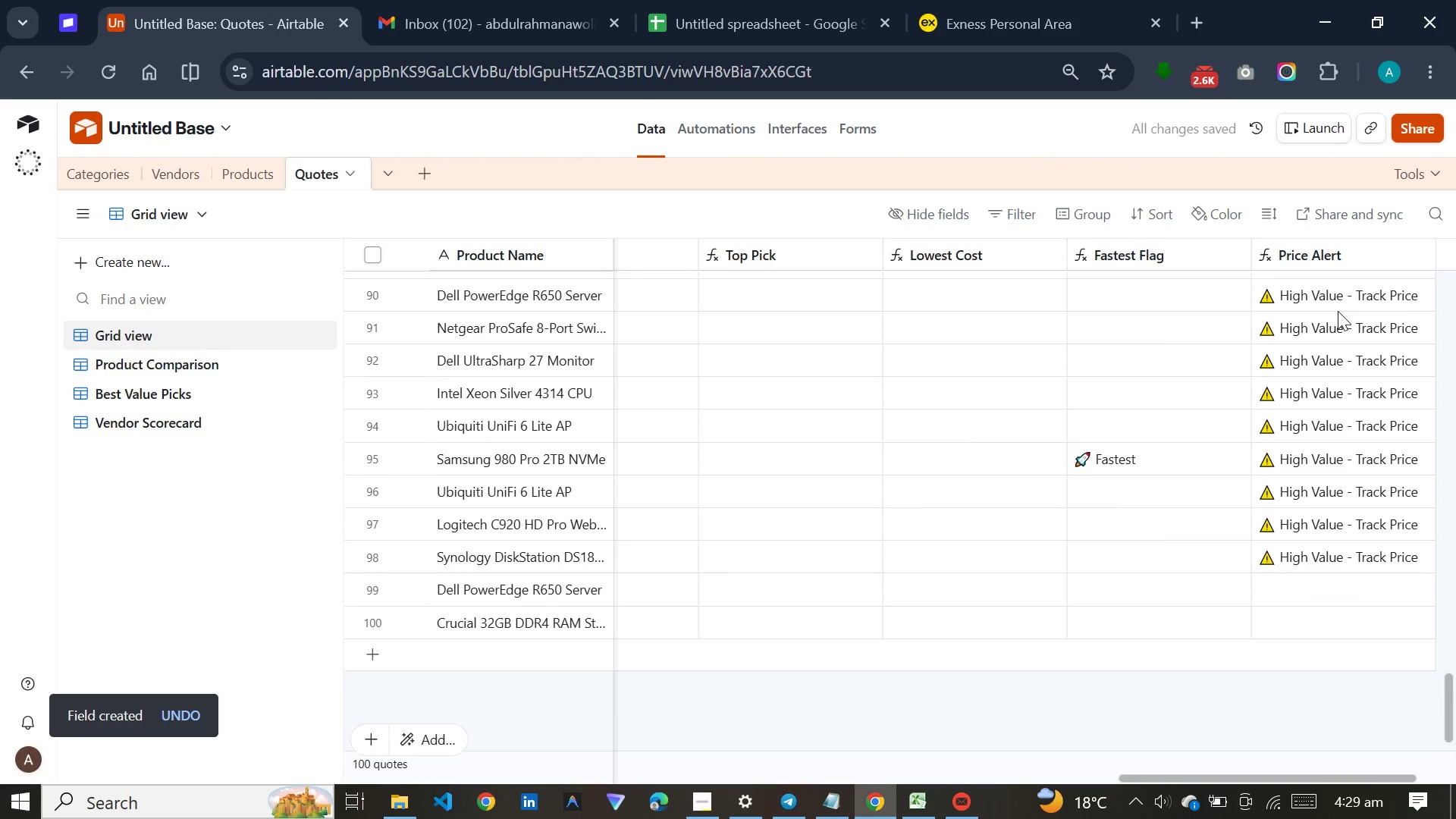 
scroll: coordinate [1056, 548], scroll_direction: up, amount: 73.0
 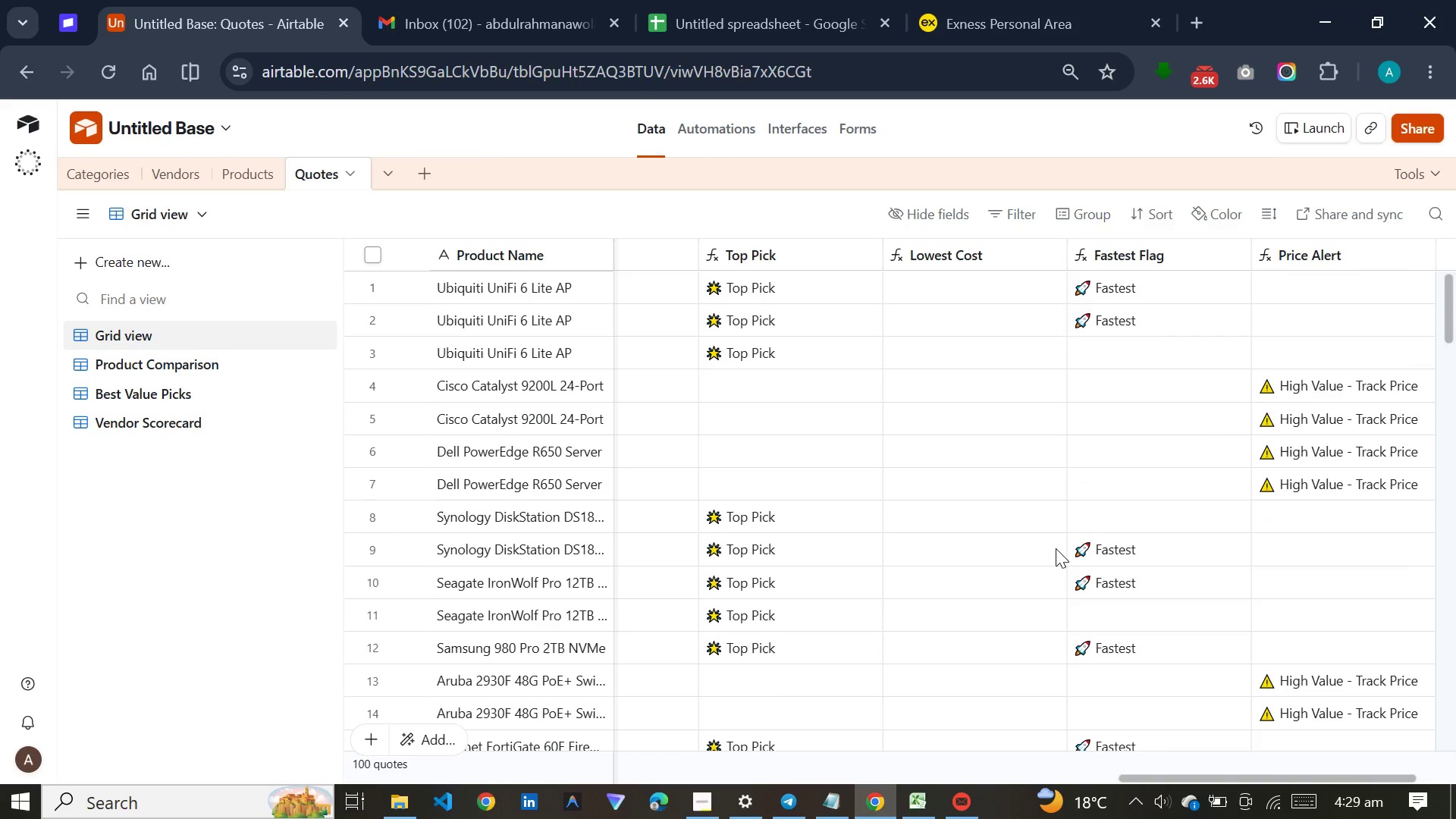 
wait(11.94)
 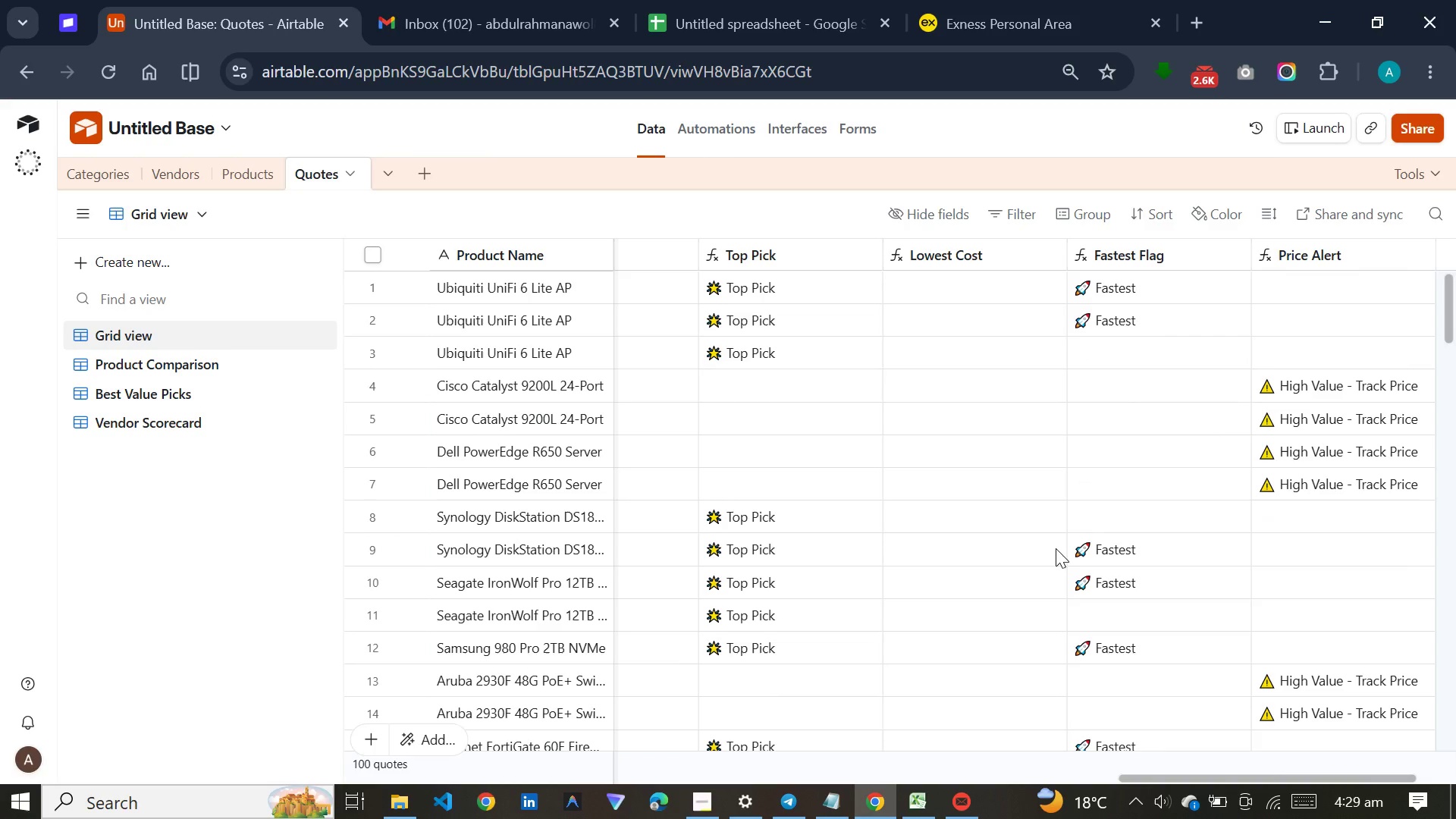 
scroll: coordinate [1056, 548], scroll_direction: up, amount: 4.0
 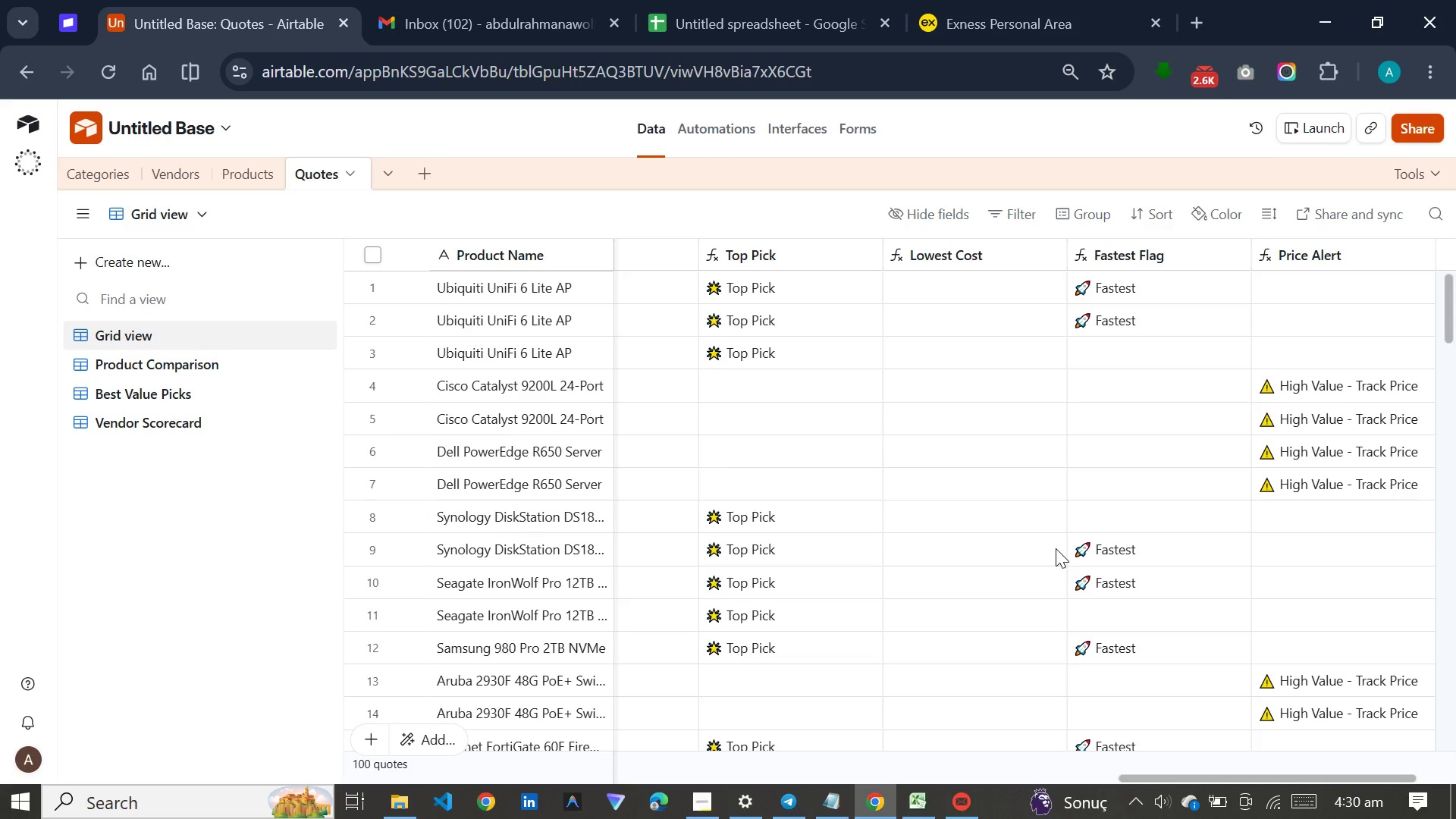 
wait(52.85)
 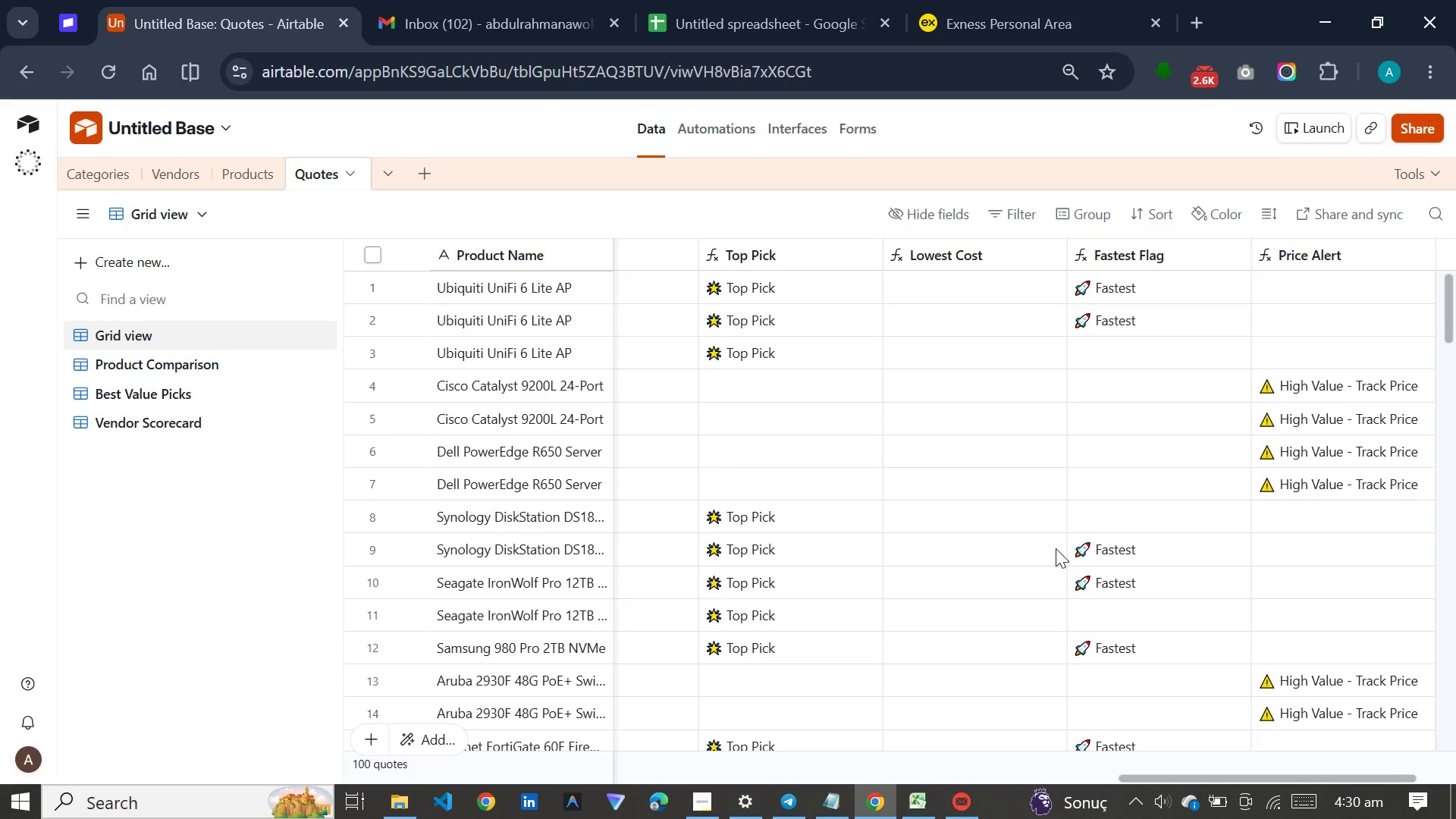 
left_click([799, 128])
 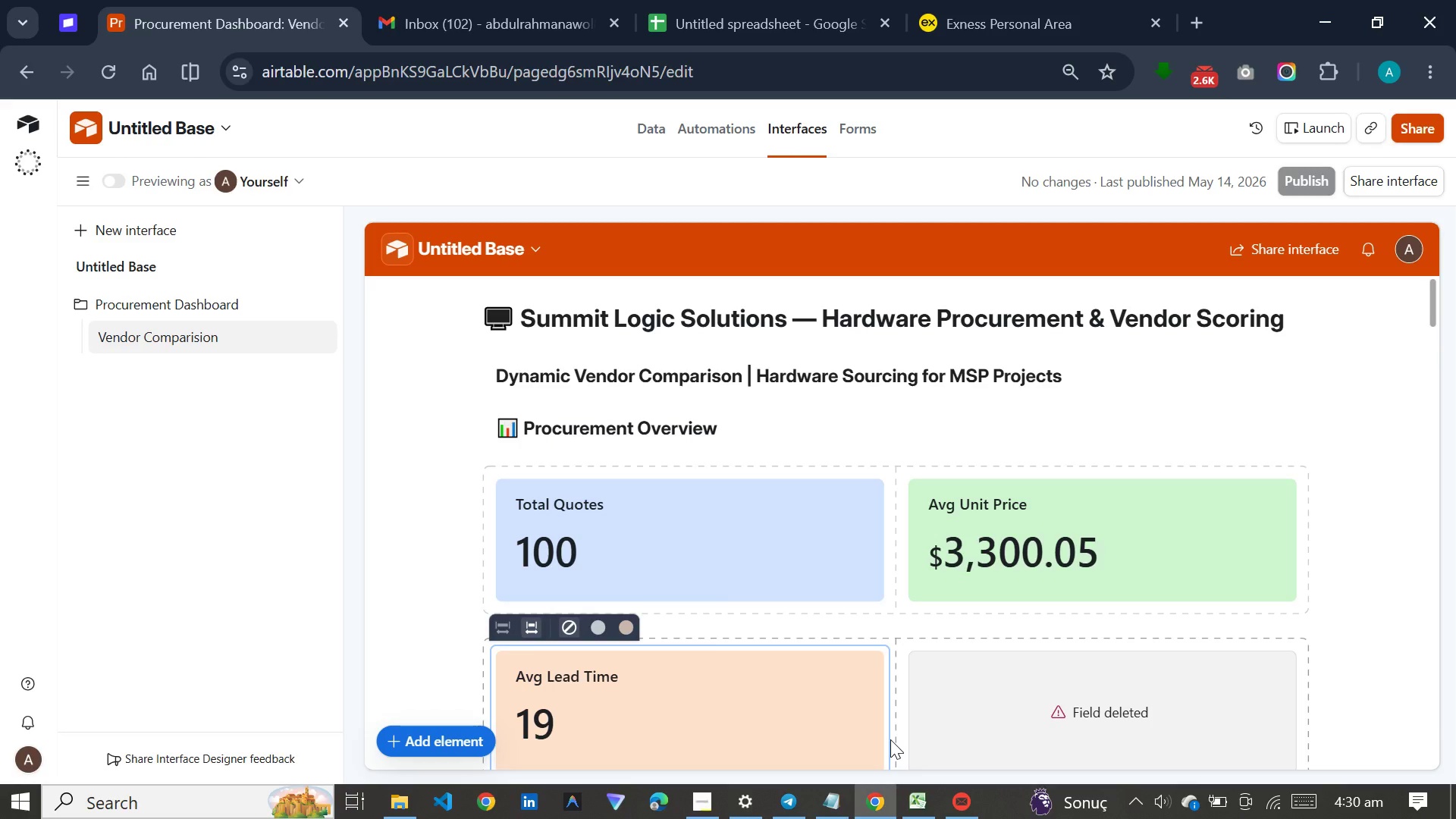 
wait(23.98)
 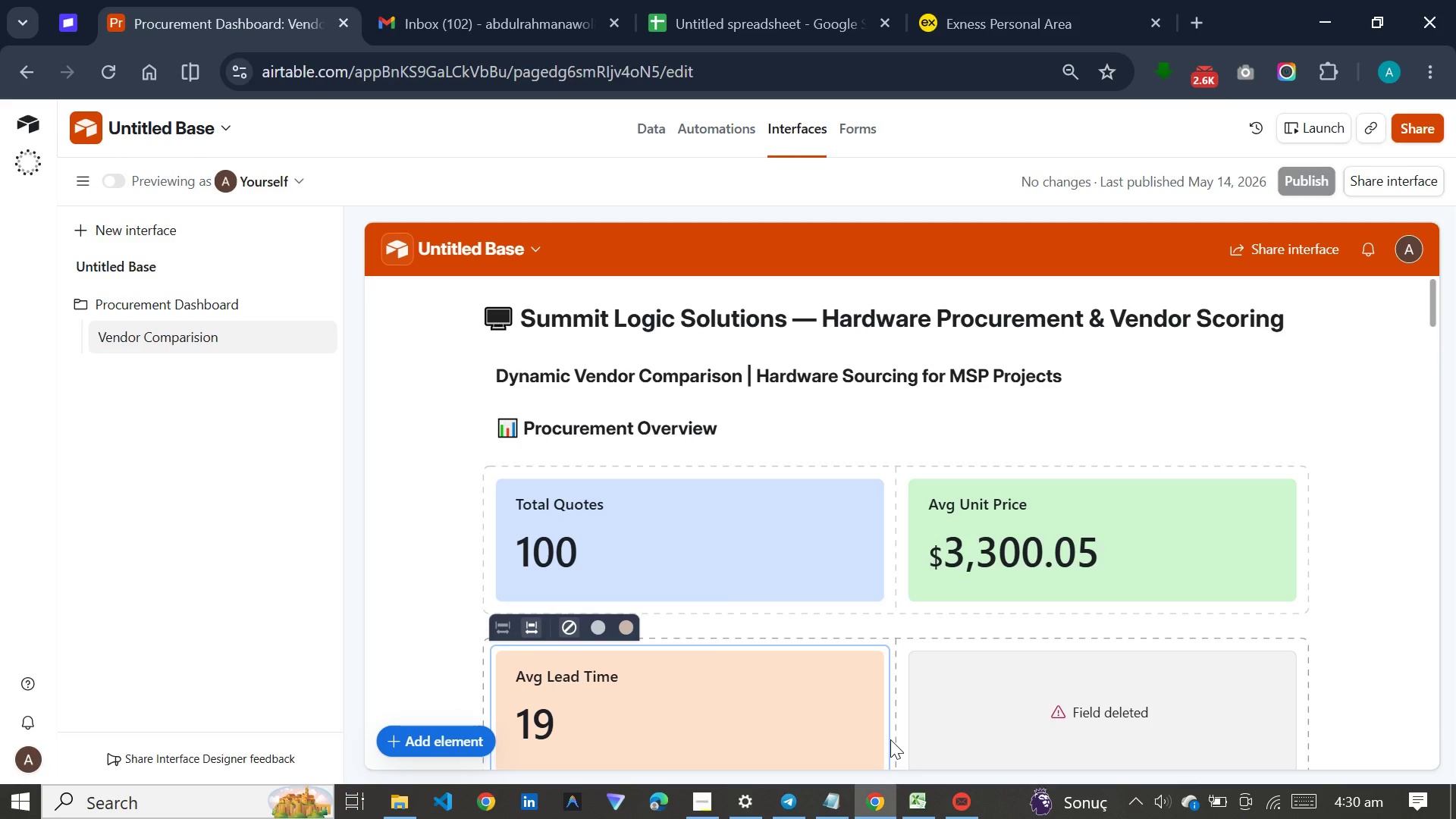 
left_click([775, 806])
 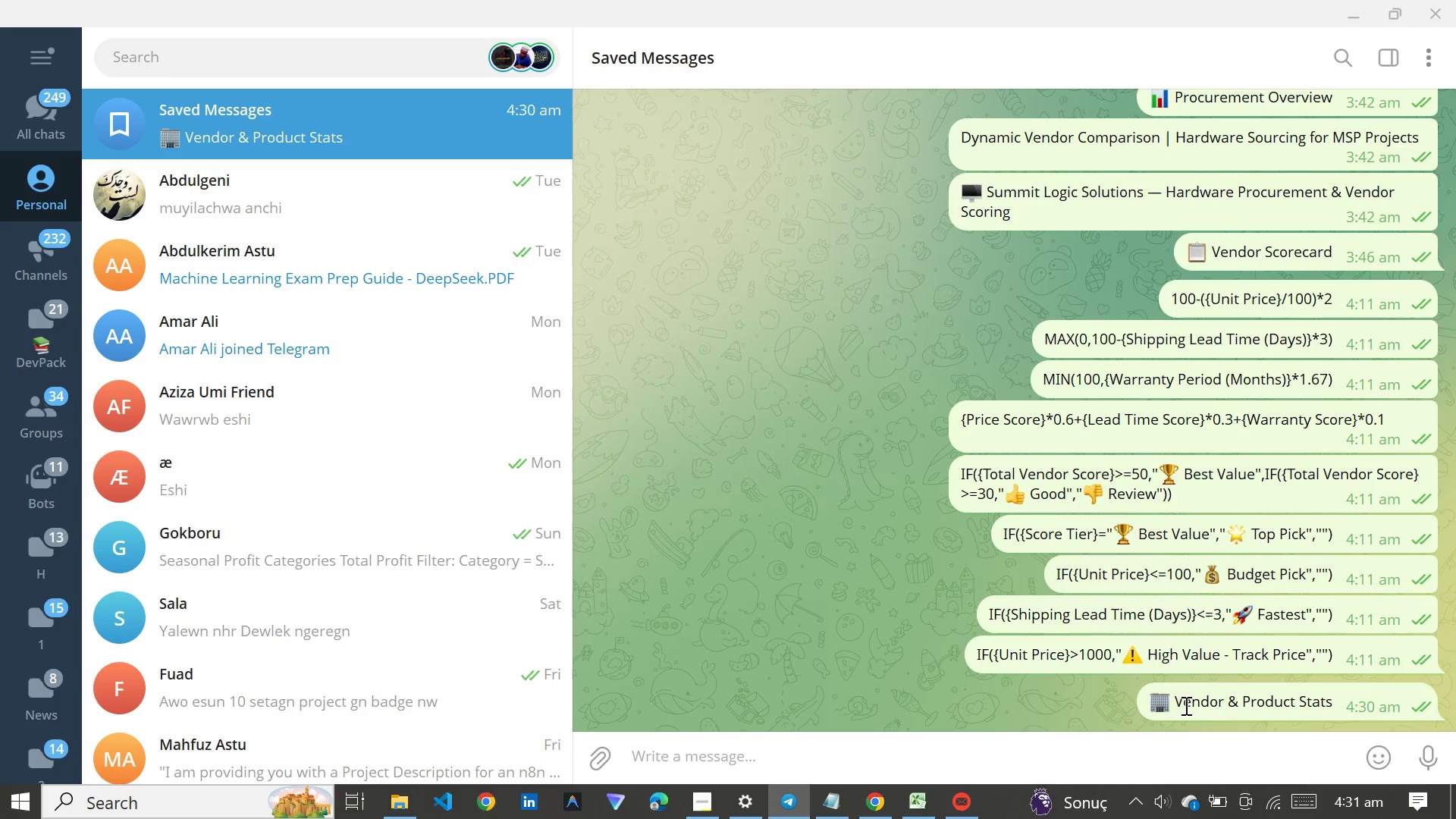 
right_click([1185, 705])
 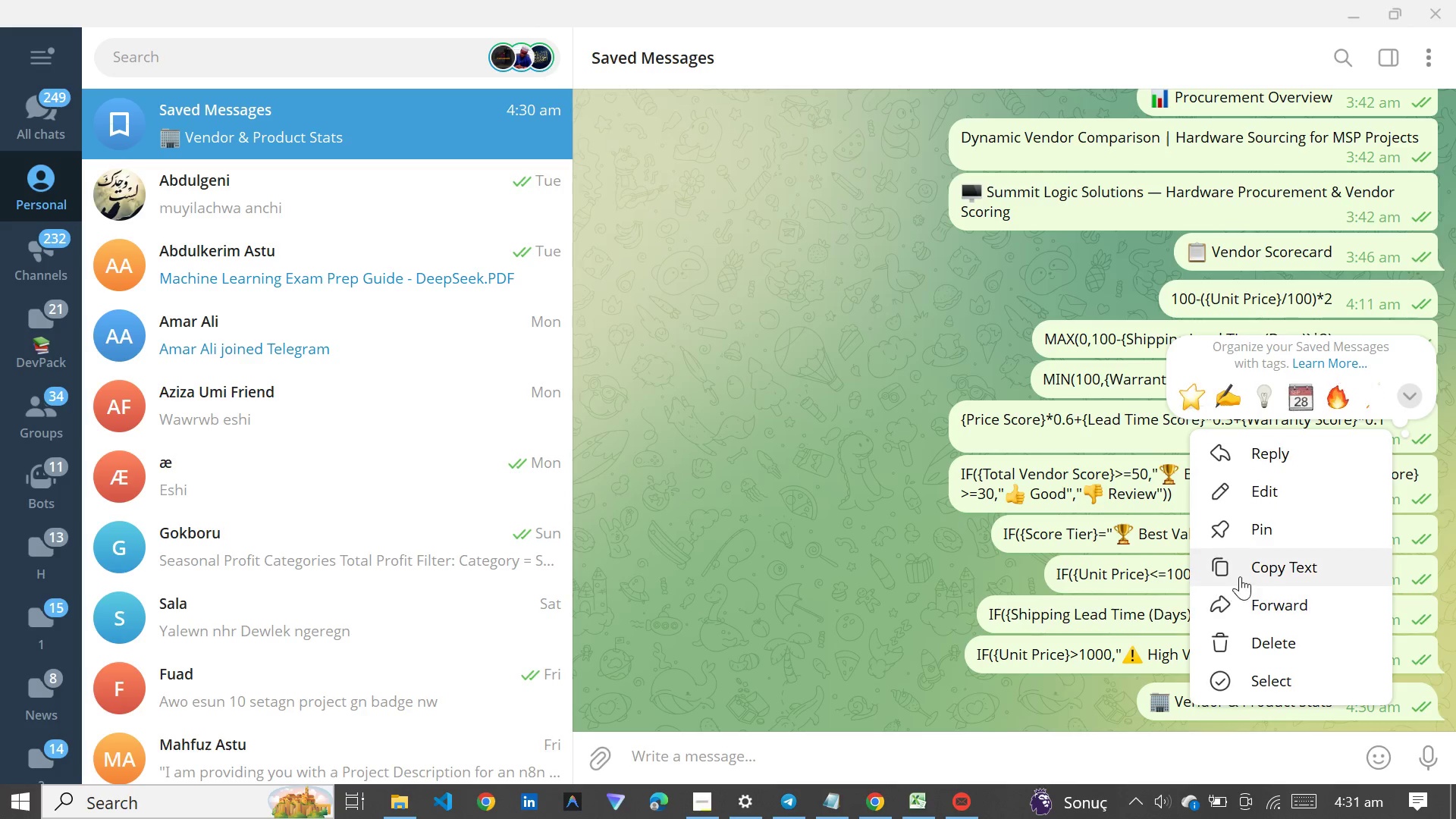 
left_click([1240, 576])
 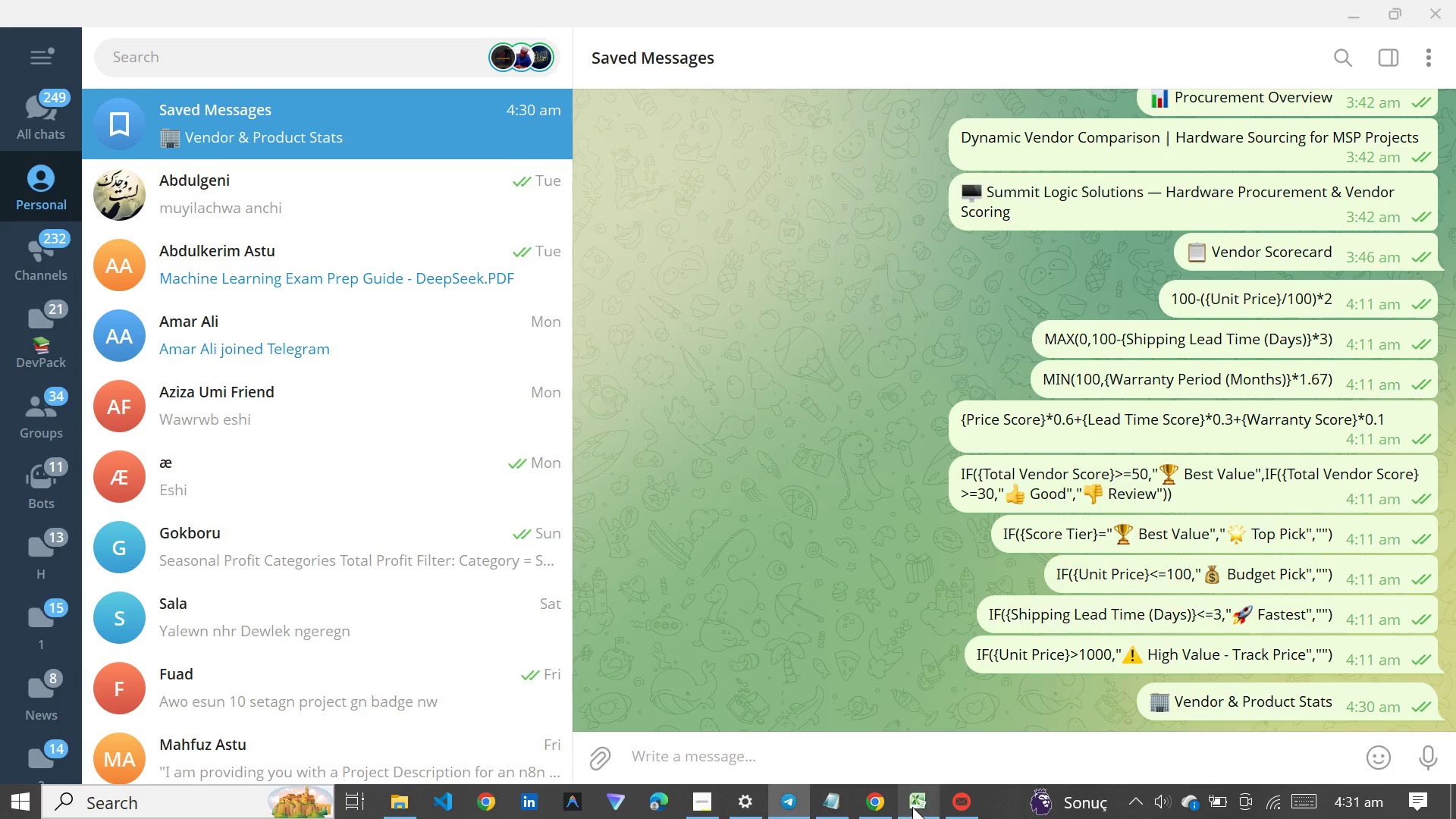 
left_click([887, 802])
 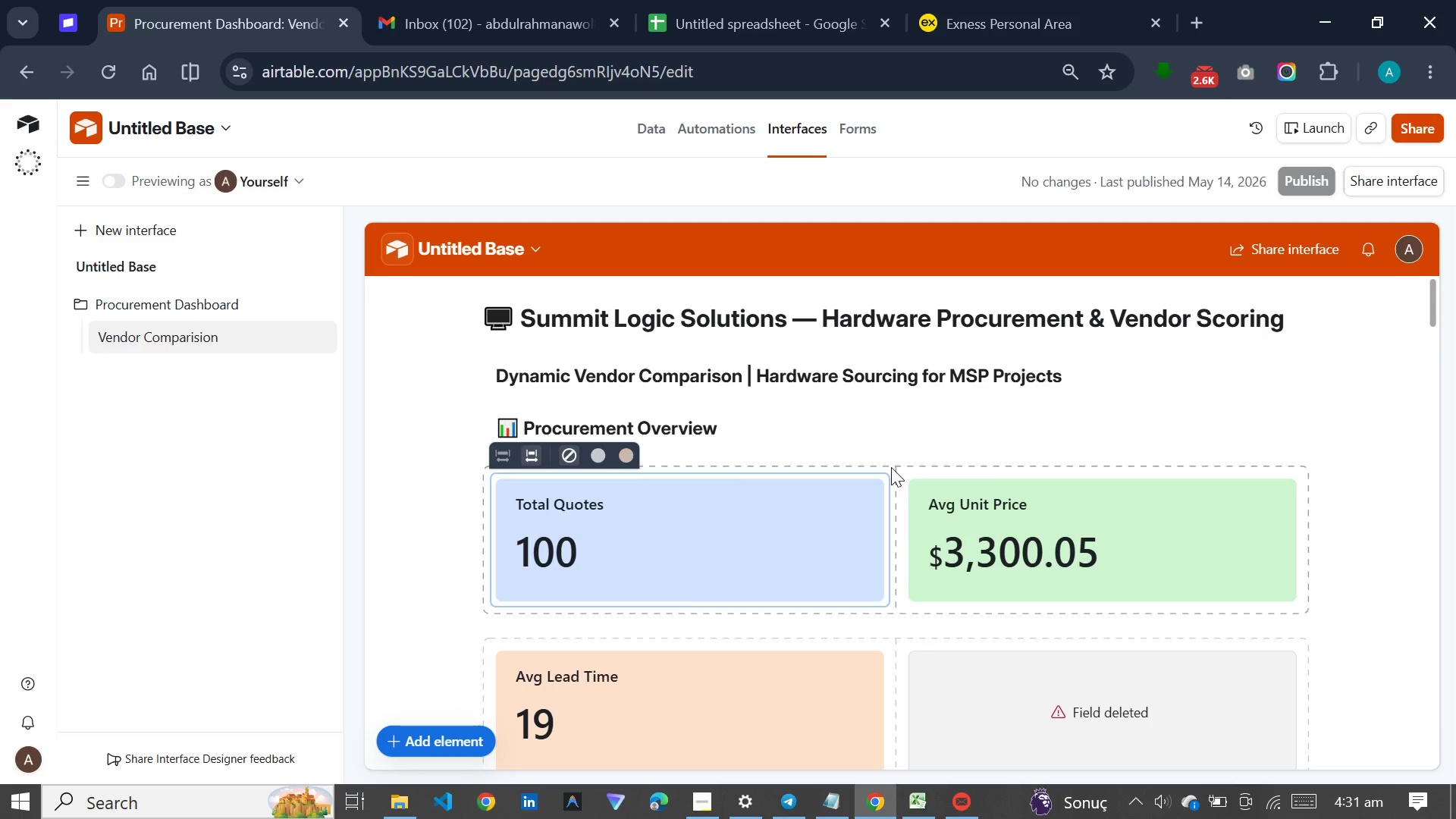 
scroll: coordinate [854, 460], scroll_direction: down, amount: 14.0
 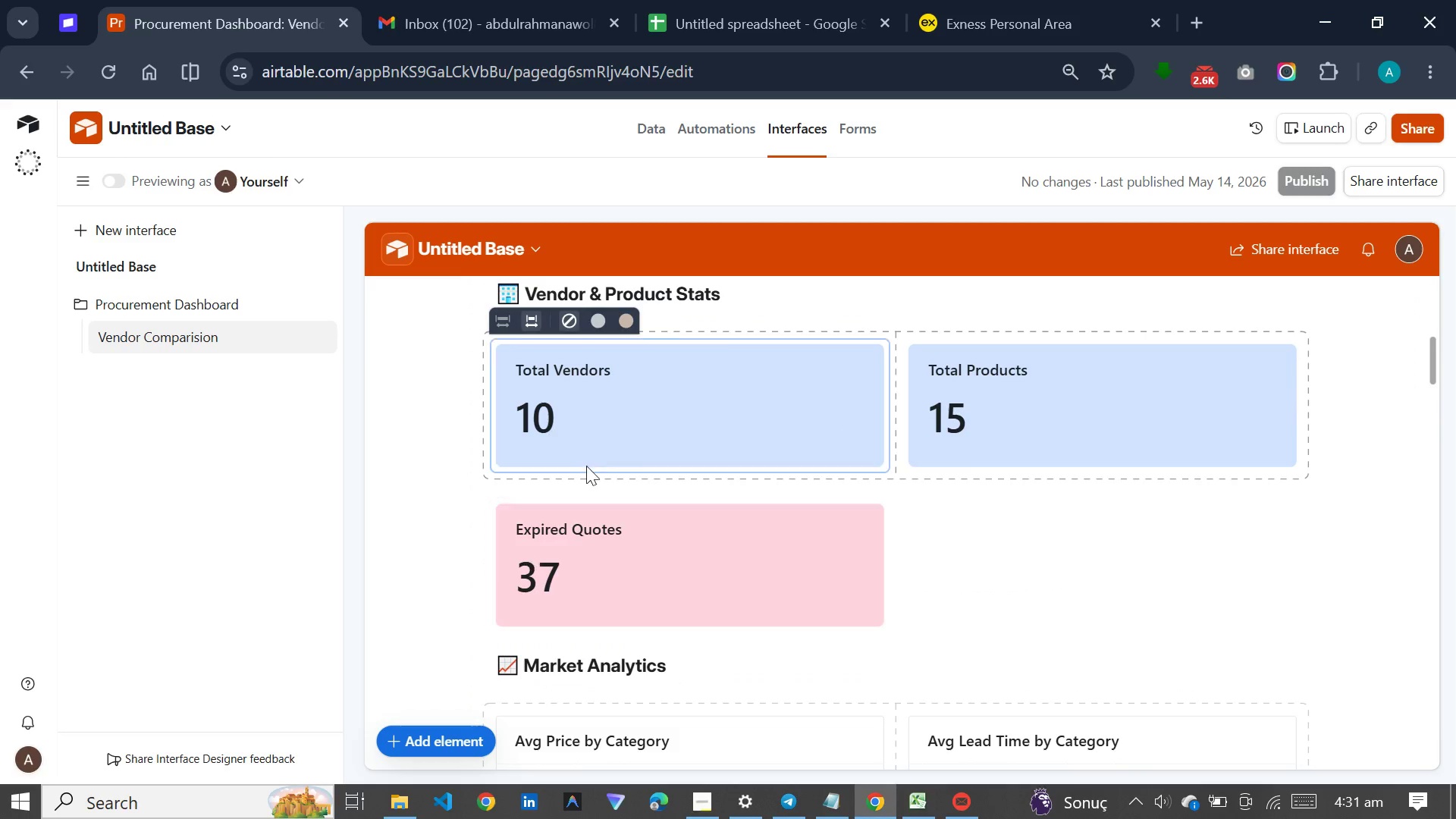 
scroll: coordinate [590, 462], scroll_direction: up, amount: 2.0
 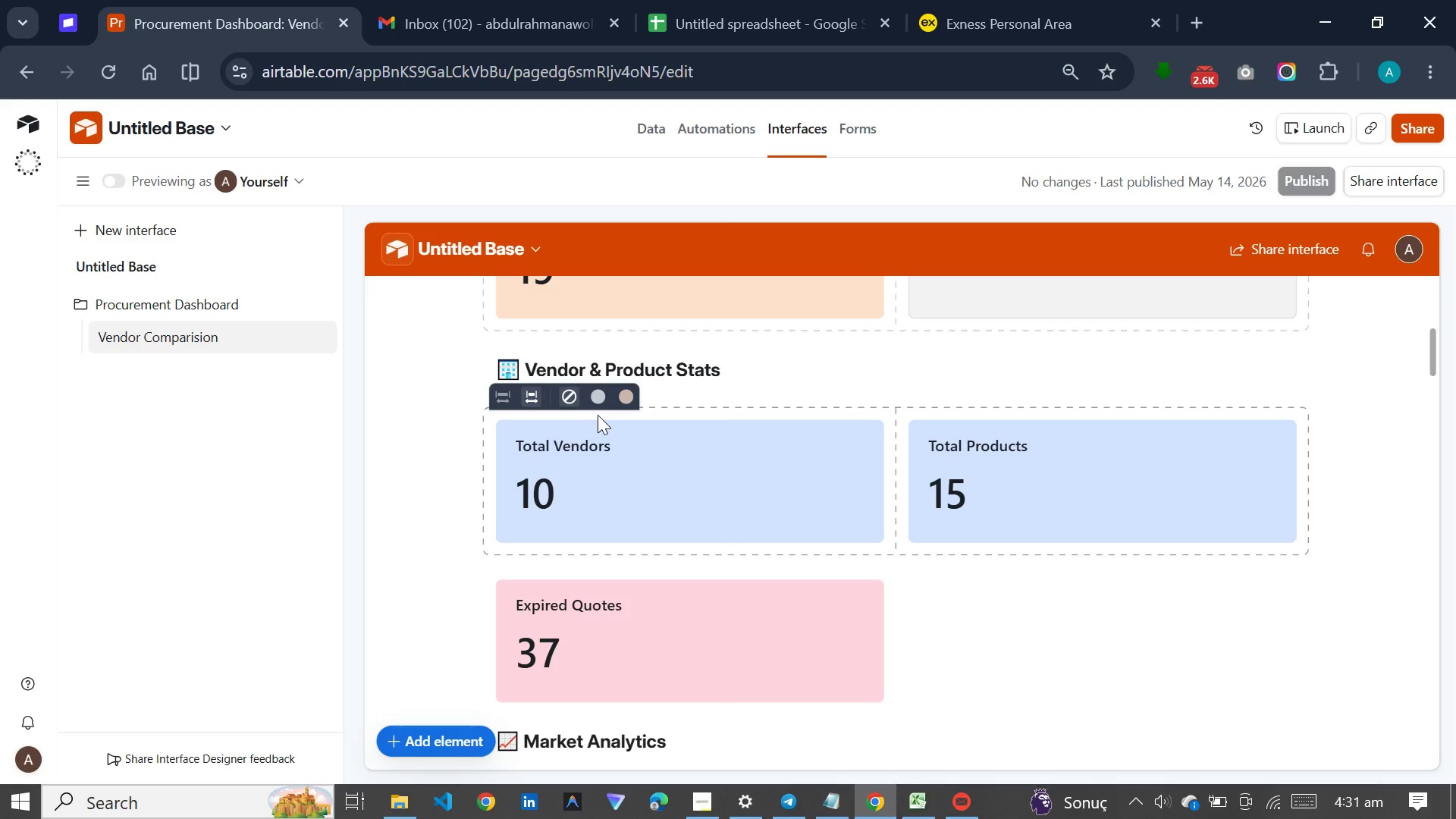 
wait(18.38)
 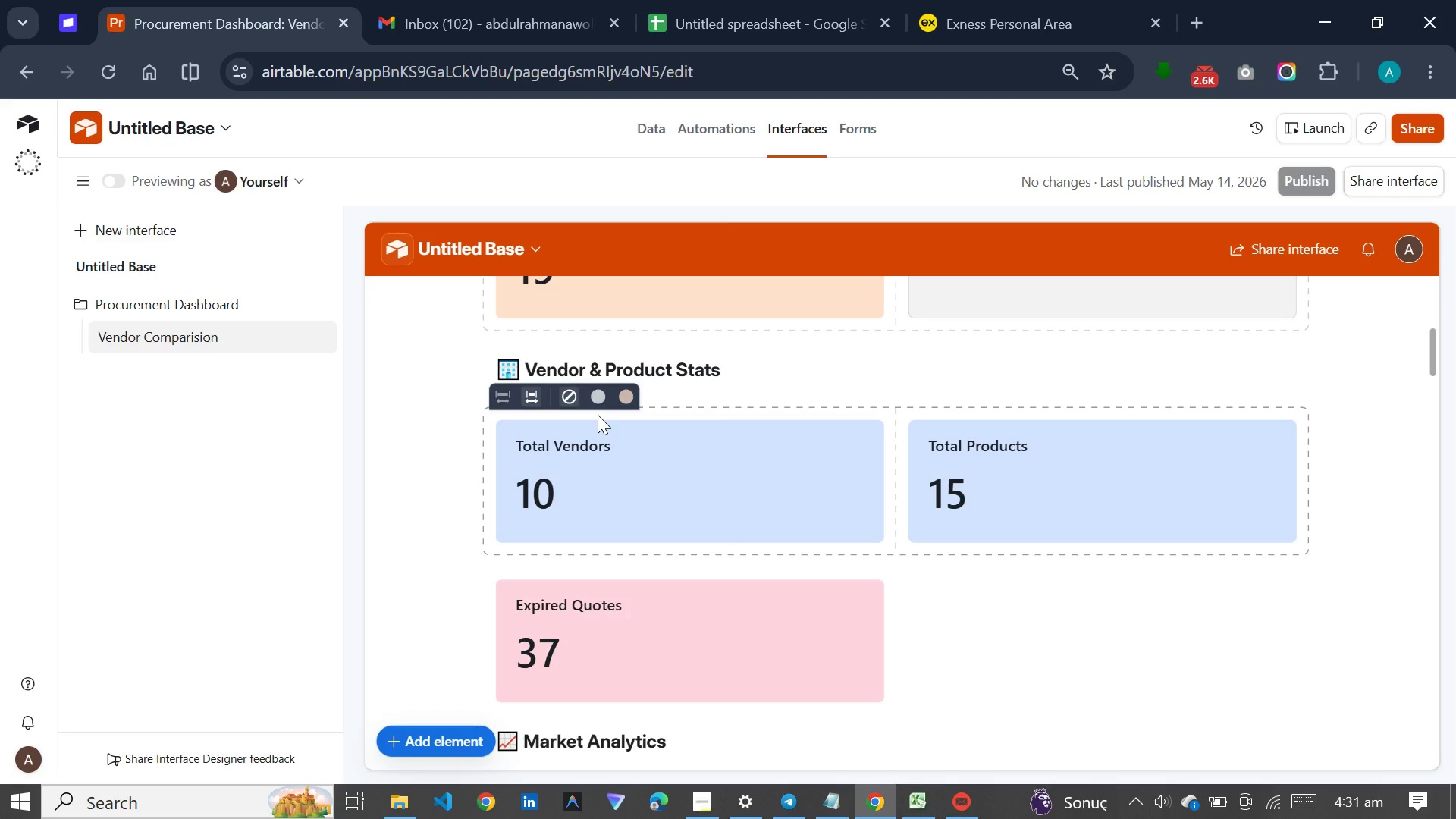 
scroll: coordinate [599, 415], scroll_direction: up, amount: 5.0
 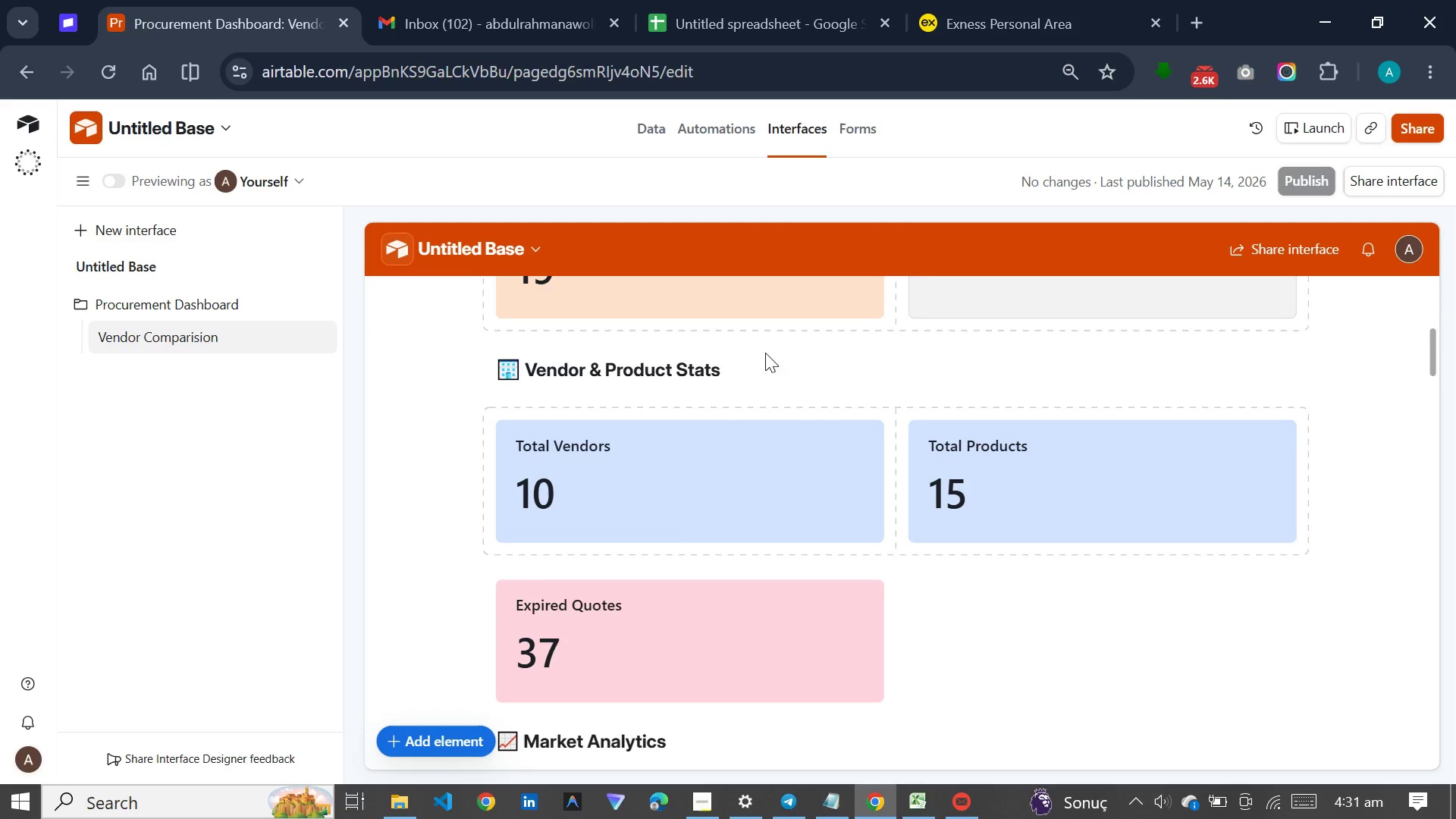 
scroll: coordinate [765, 345], scroll_direction: down, amount: 4.0
 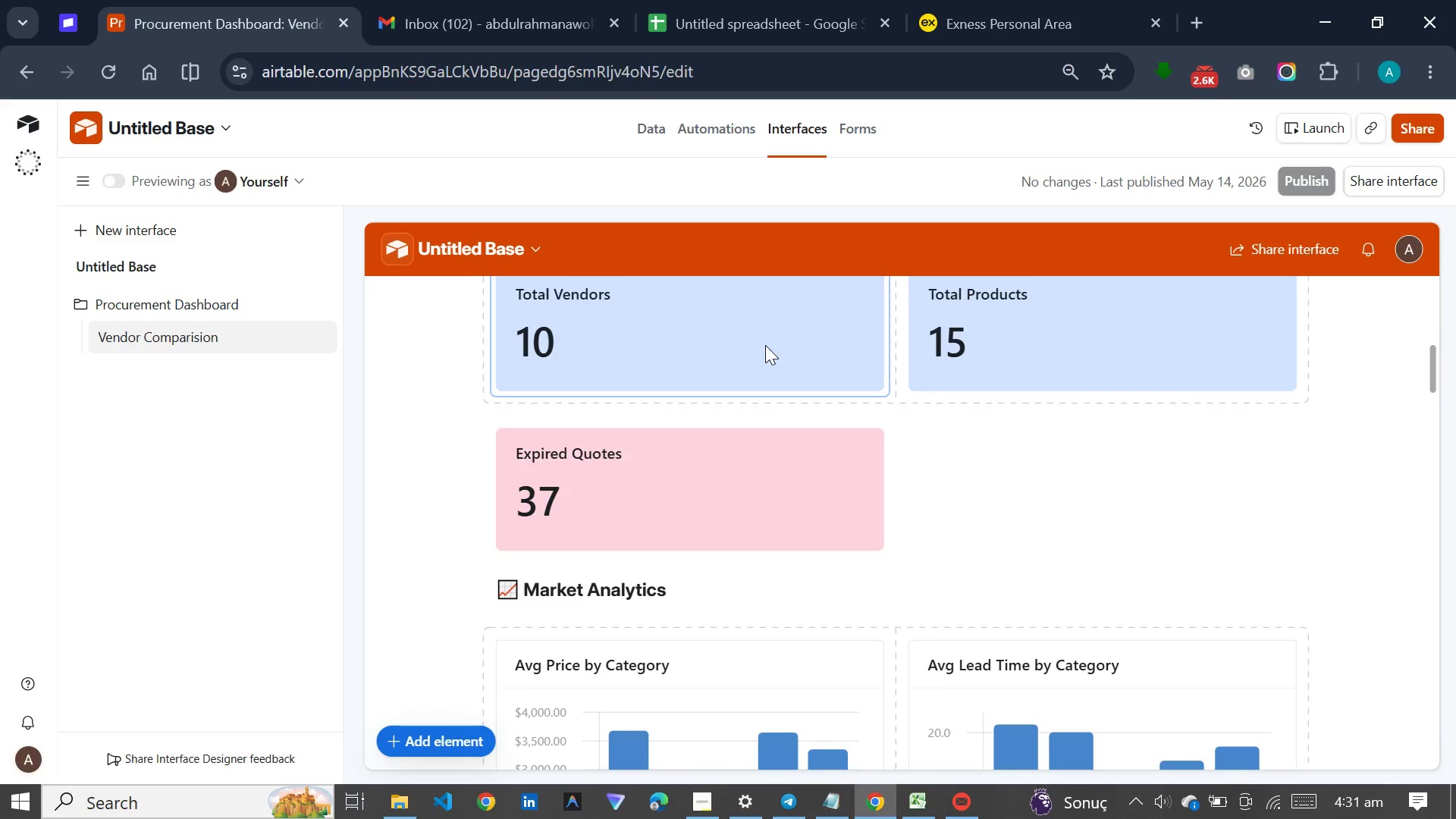 
scroll: coordinate [765, 345], scroll_direction: none, amount: 0.0
 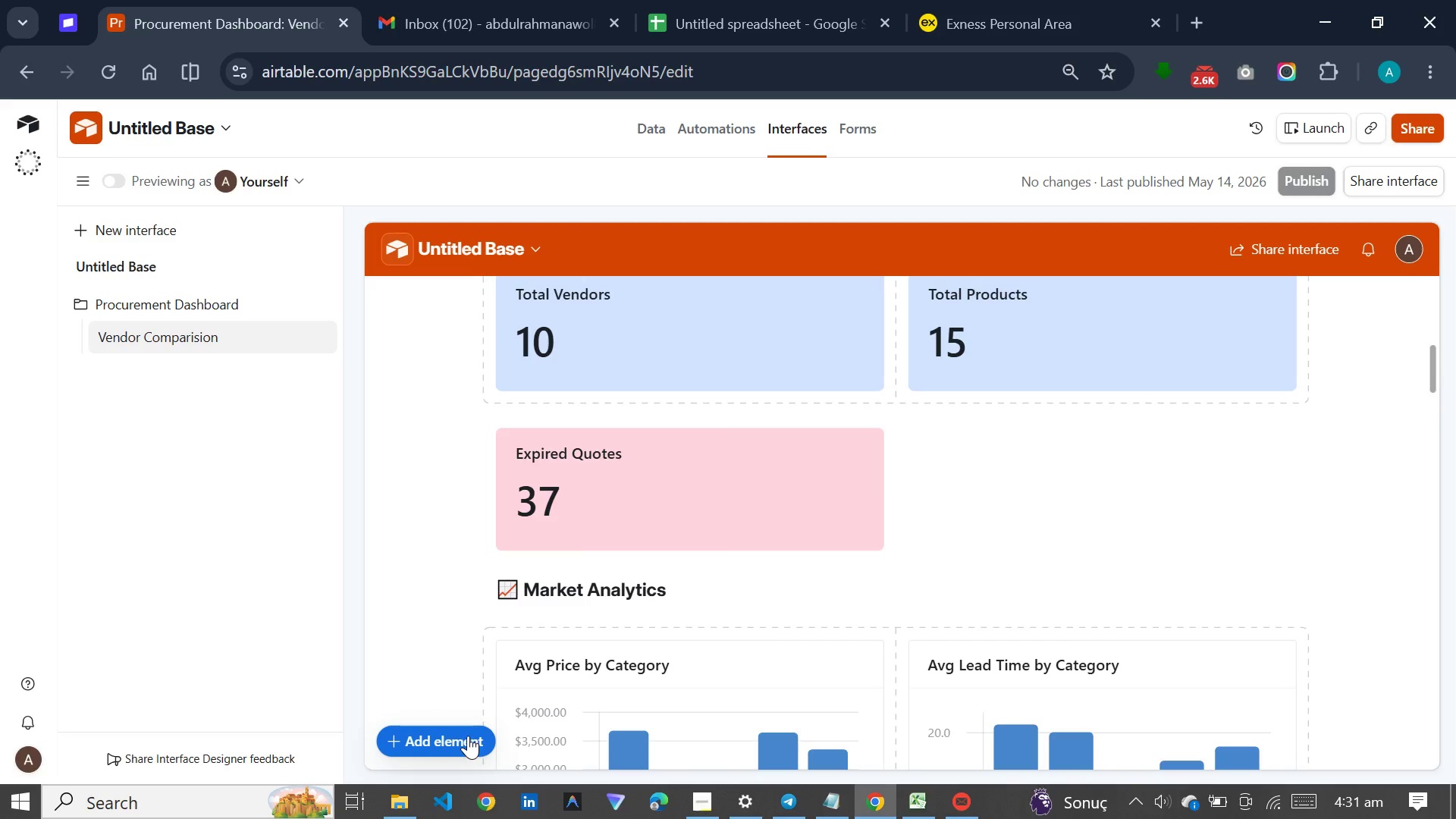 
left_click([468, 736])
 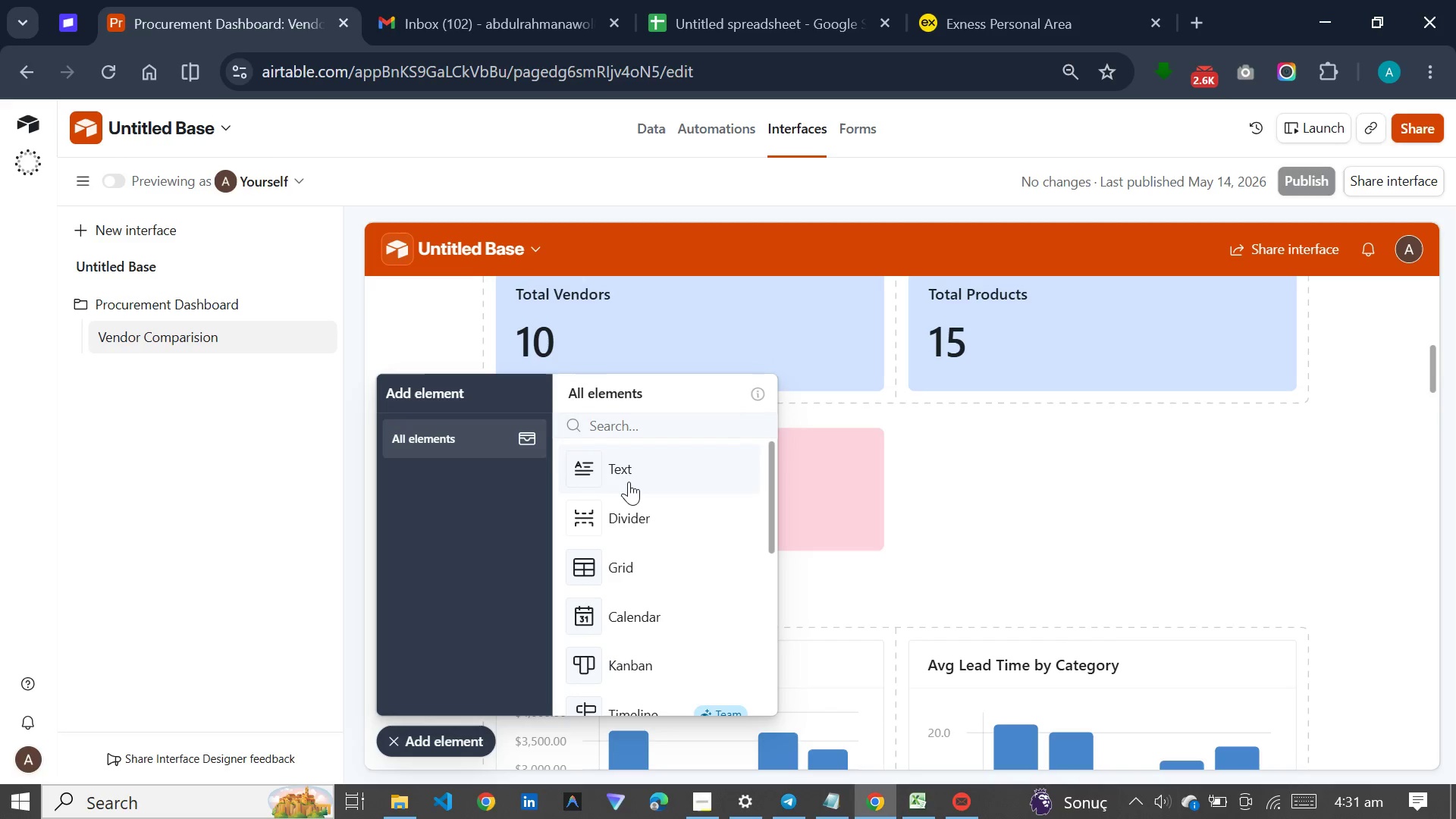 
left_click([629, 481])
 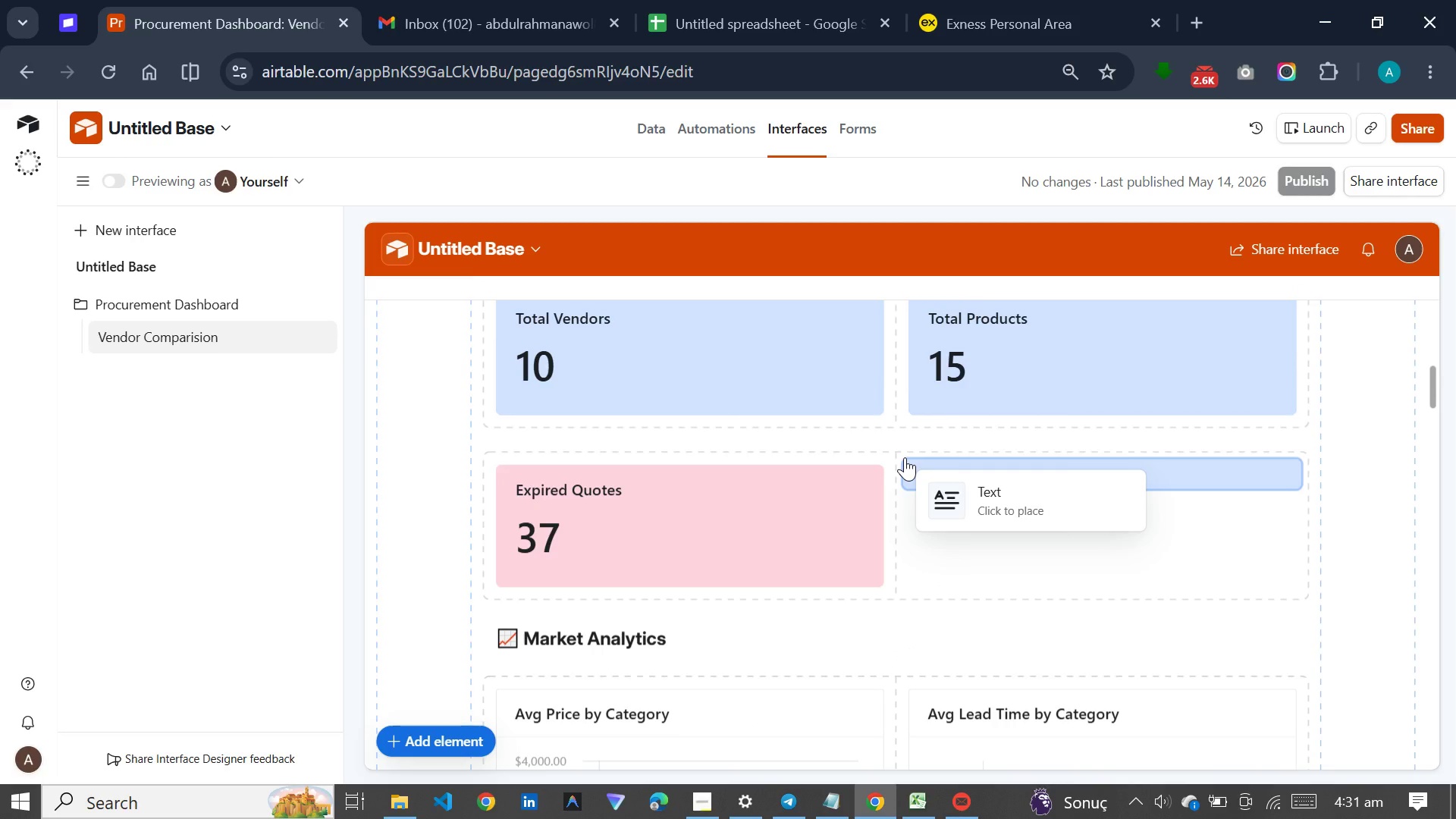 
left_click([905, 457])
 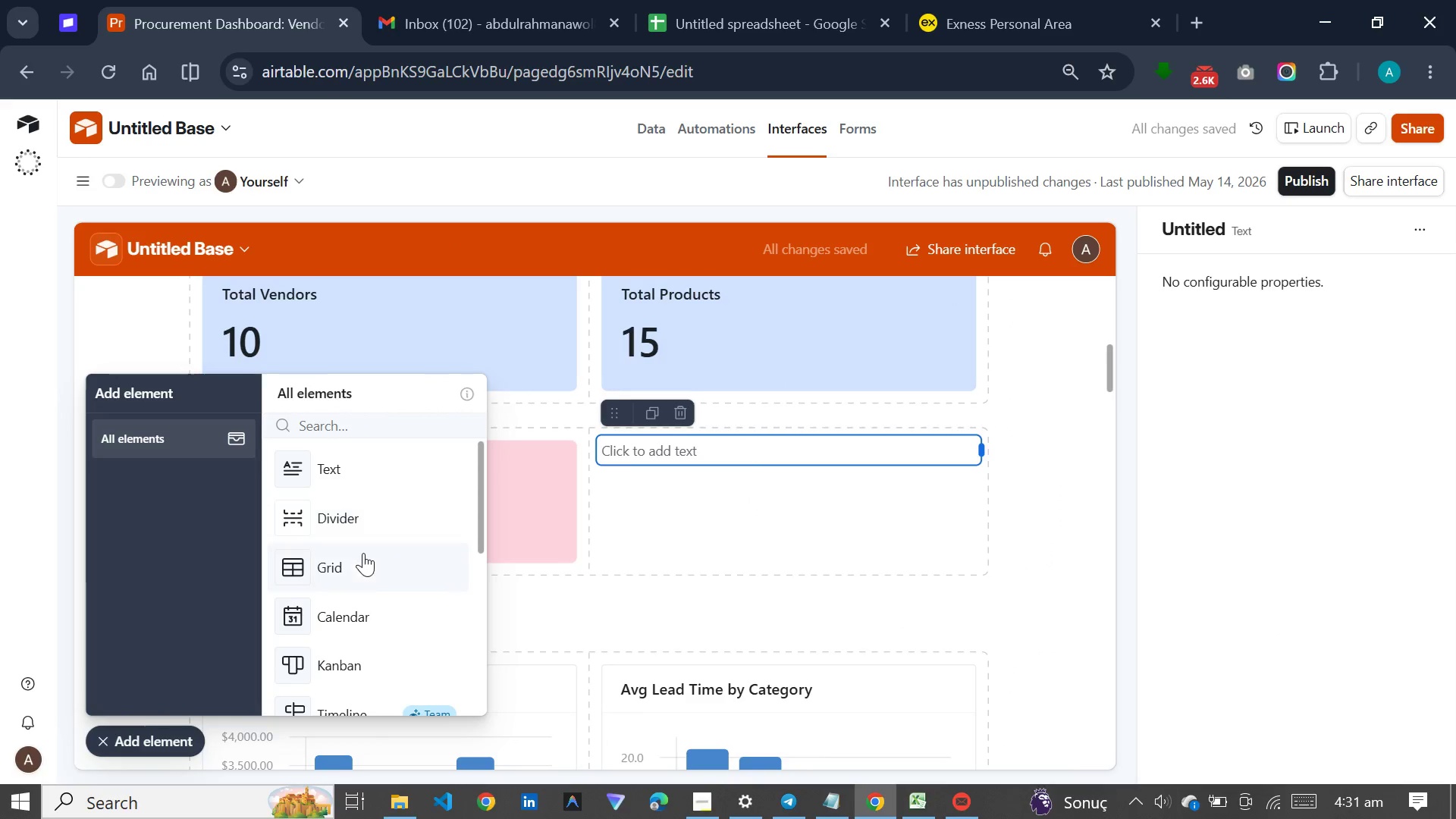 
scroll: coordinate [351, 585], scroll_direction: down, amount: 7.0
 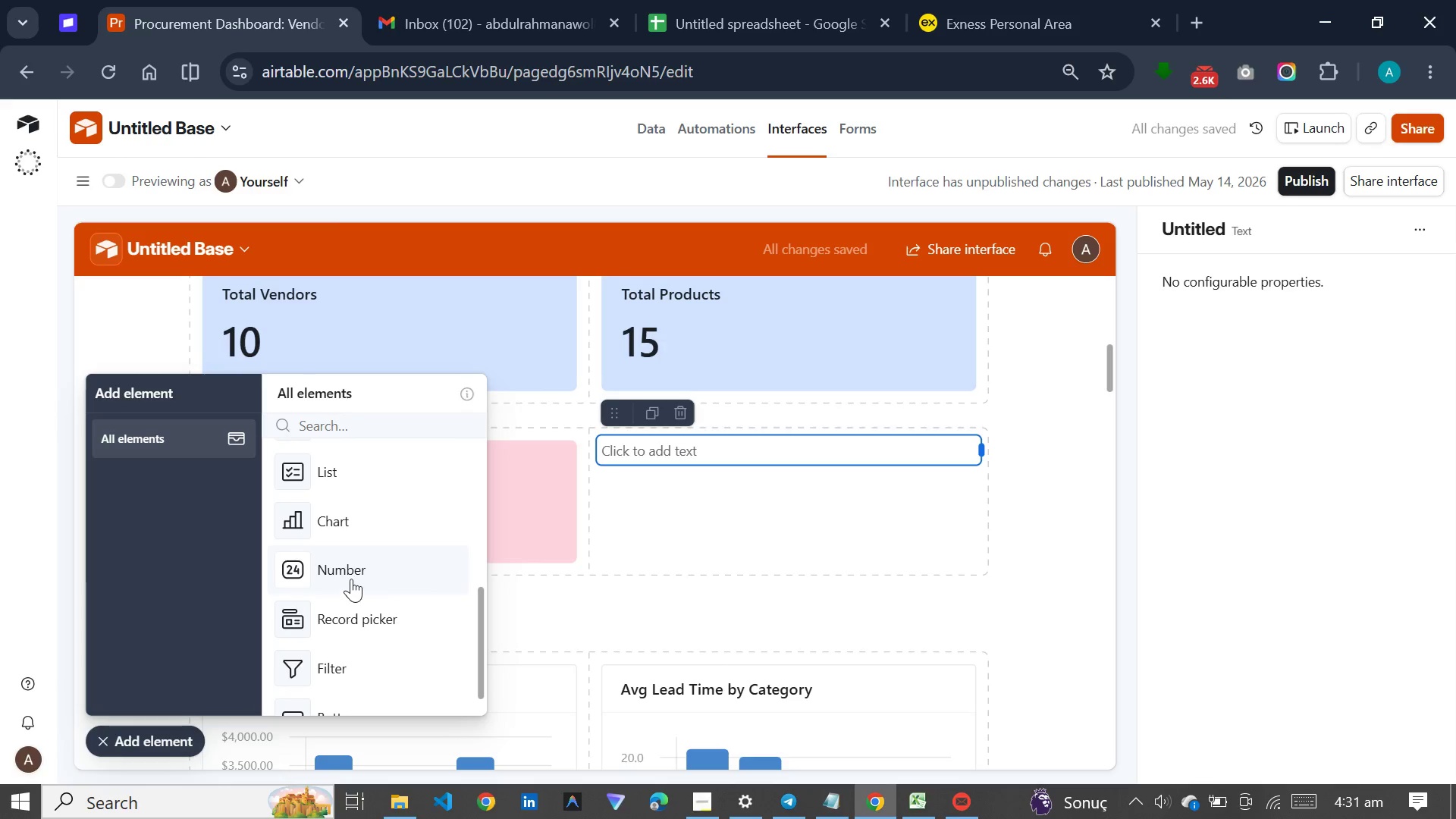 
left_click([351, 579])
 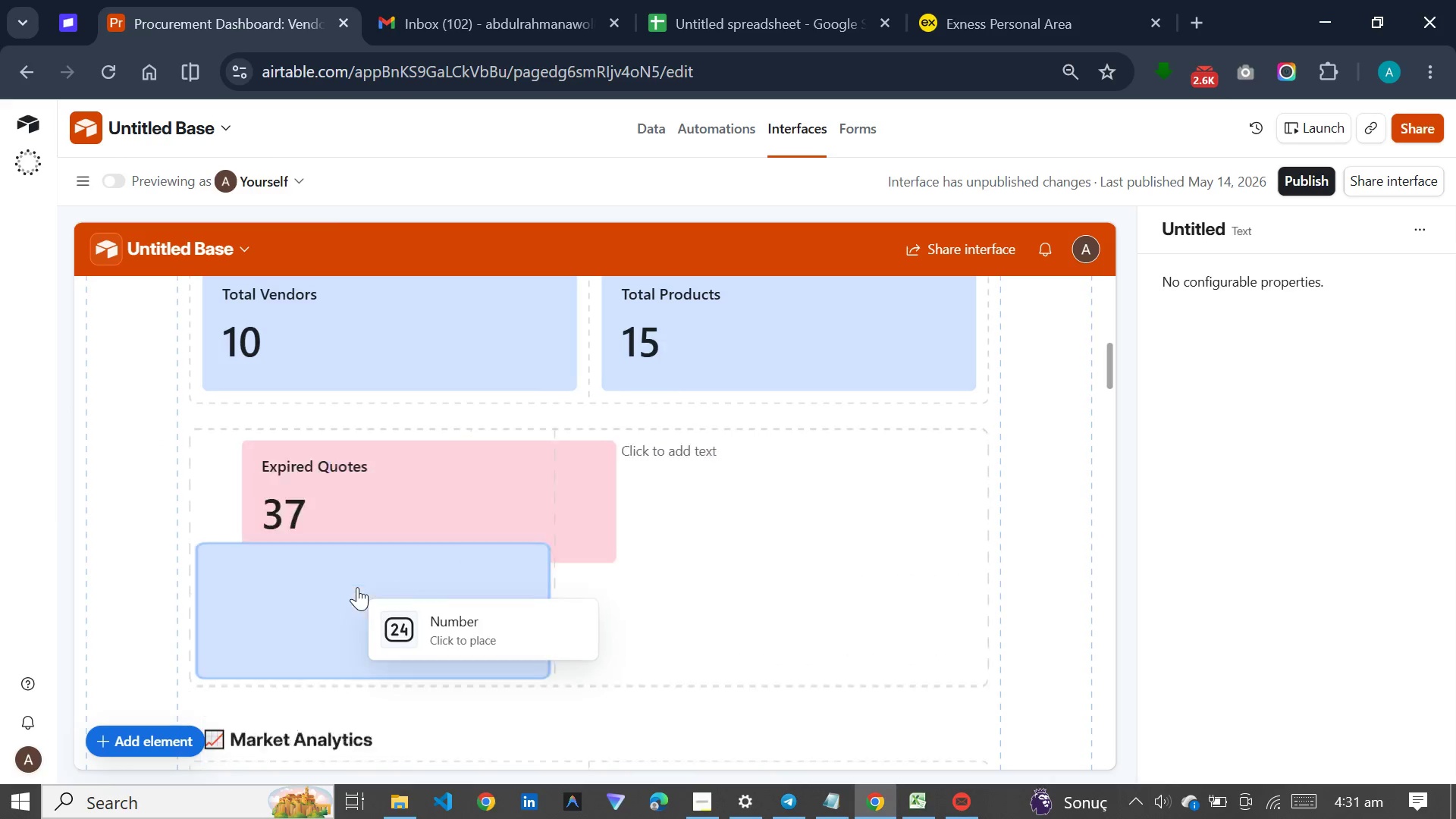 
left_click([357, 587])
 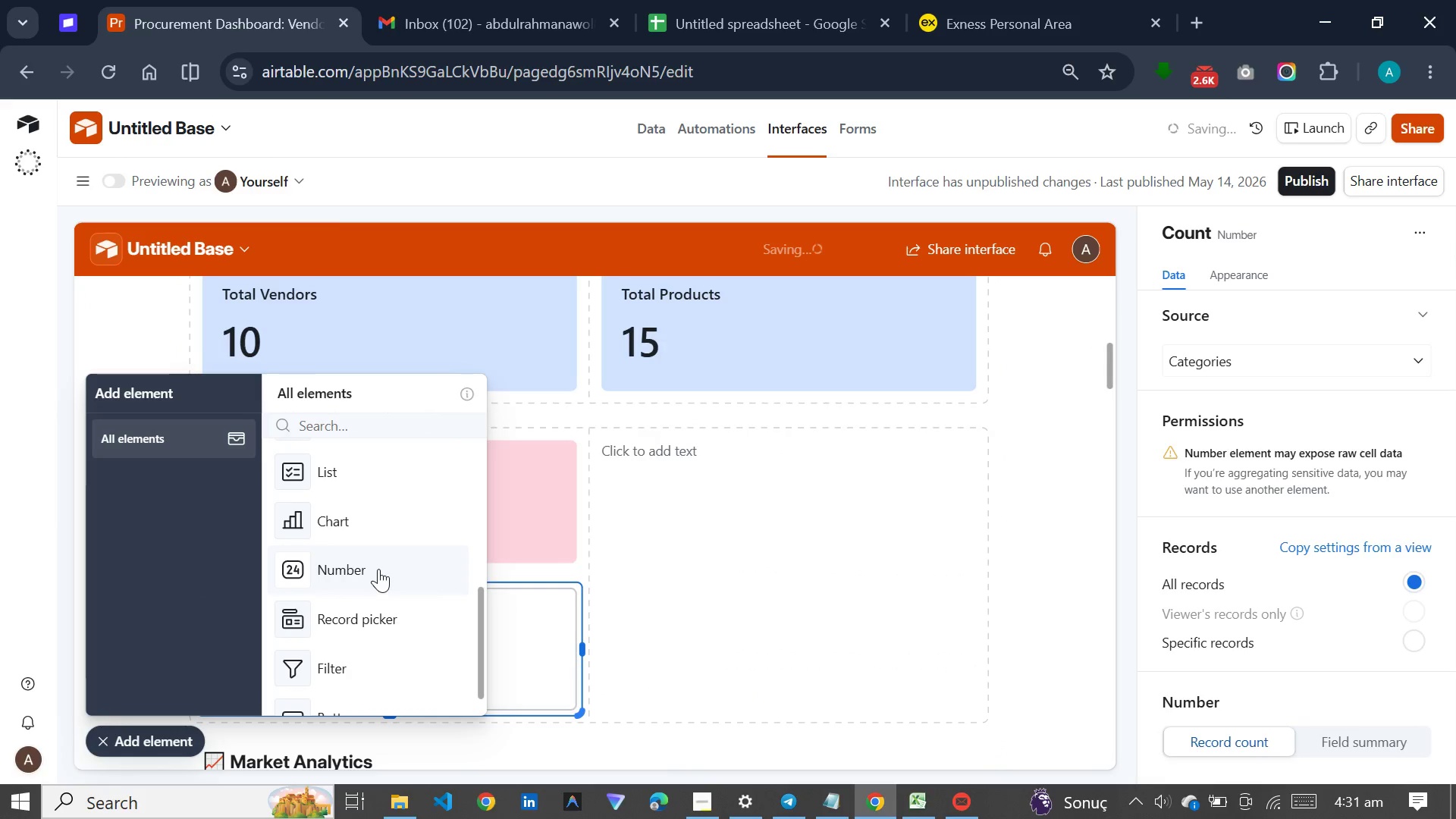 
left_click([378, 569])
 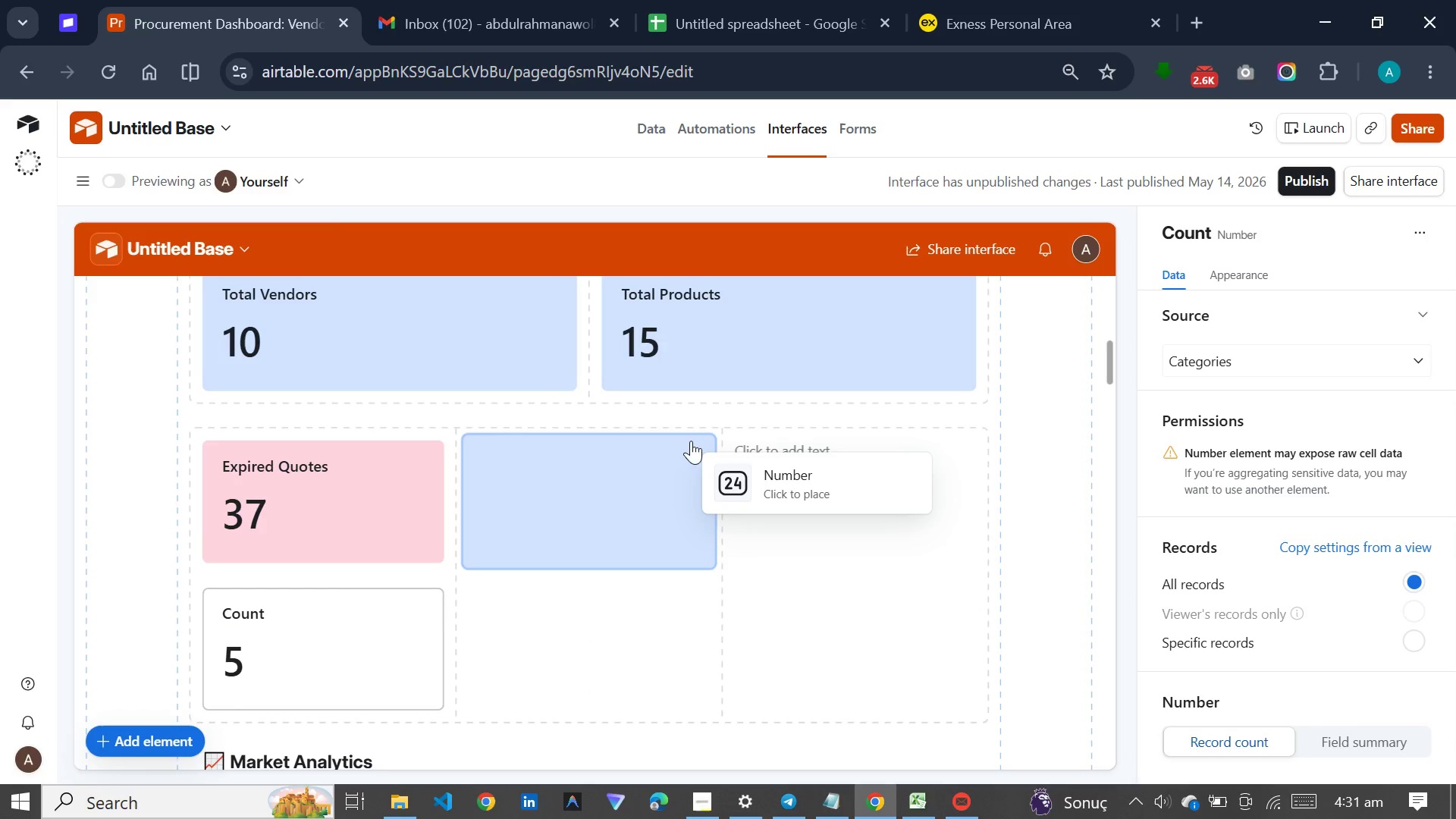 
wait(7.92)
 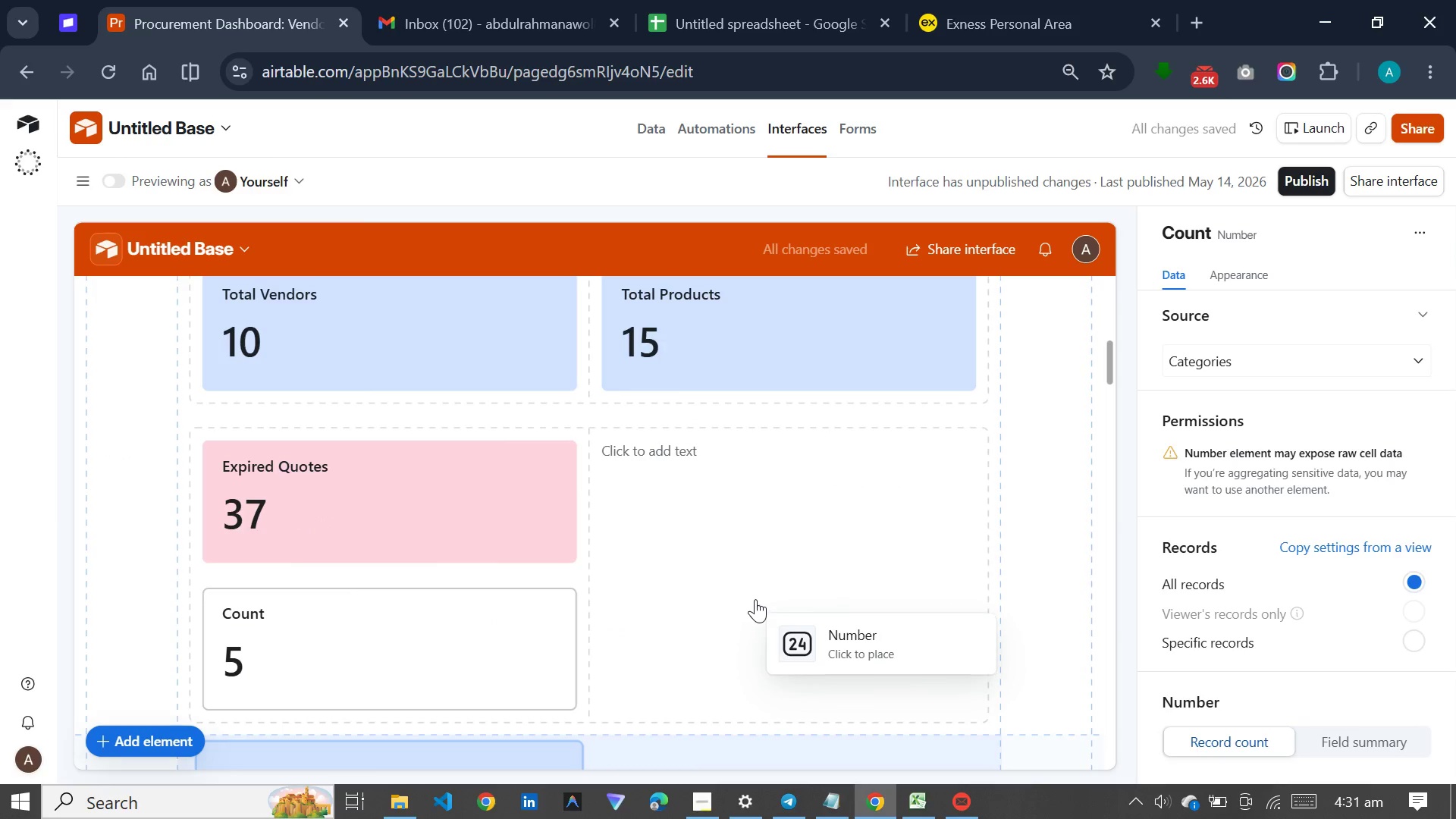 
left_click([664, 579])
 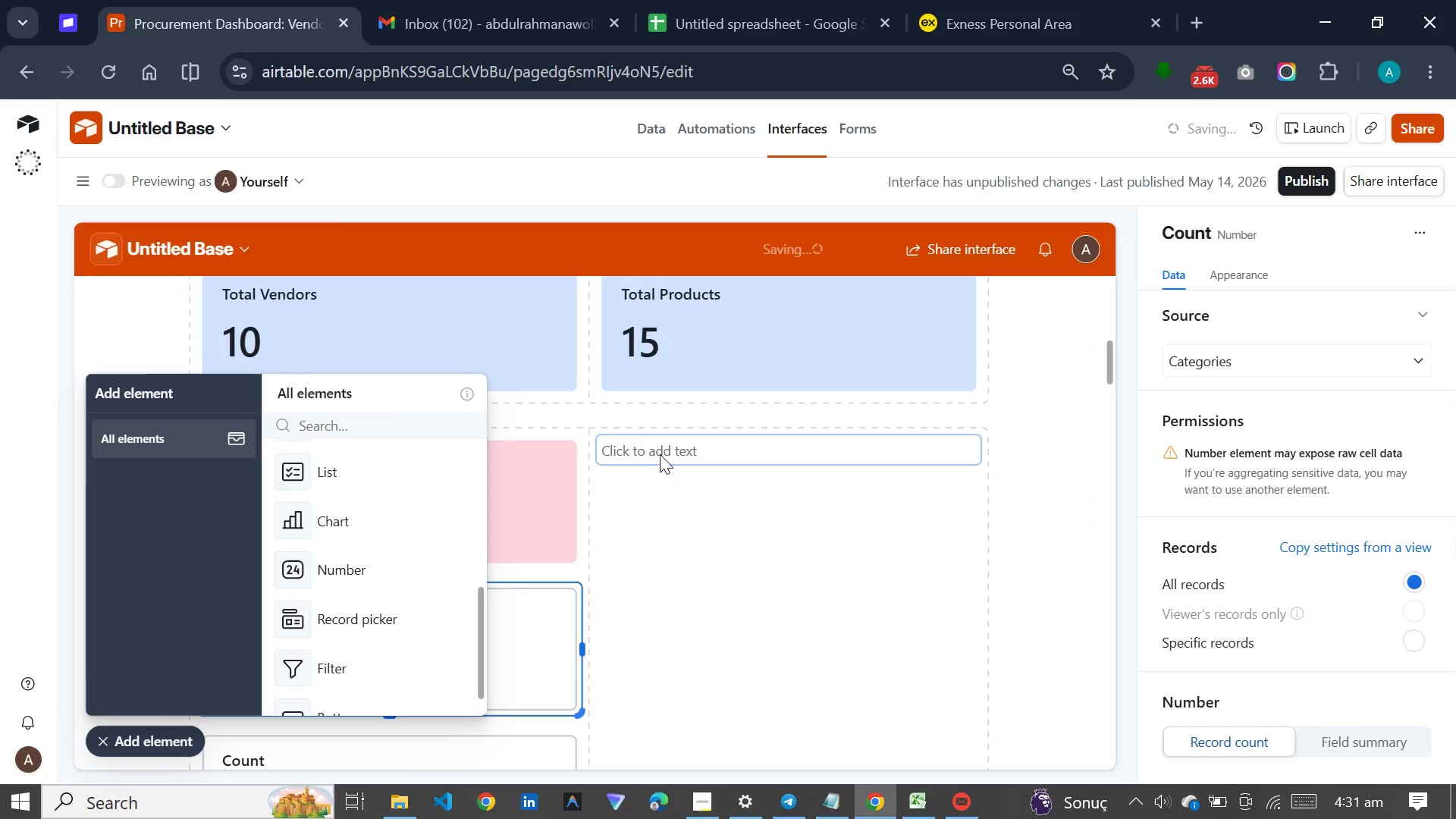 
left_click([661, 454])
 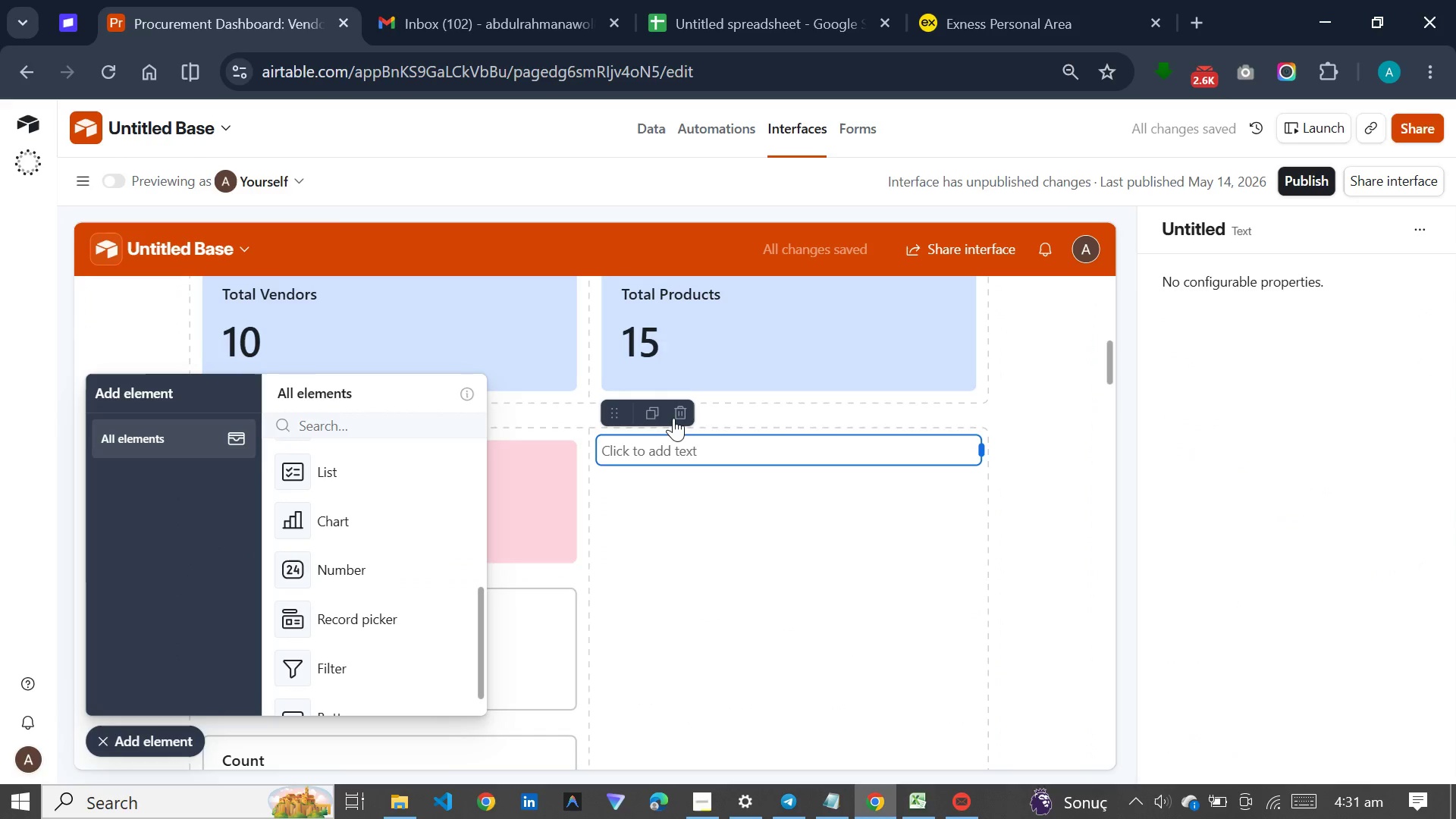 
left_click([688, 411])
 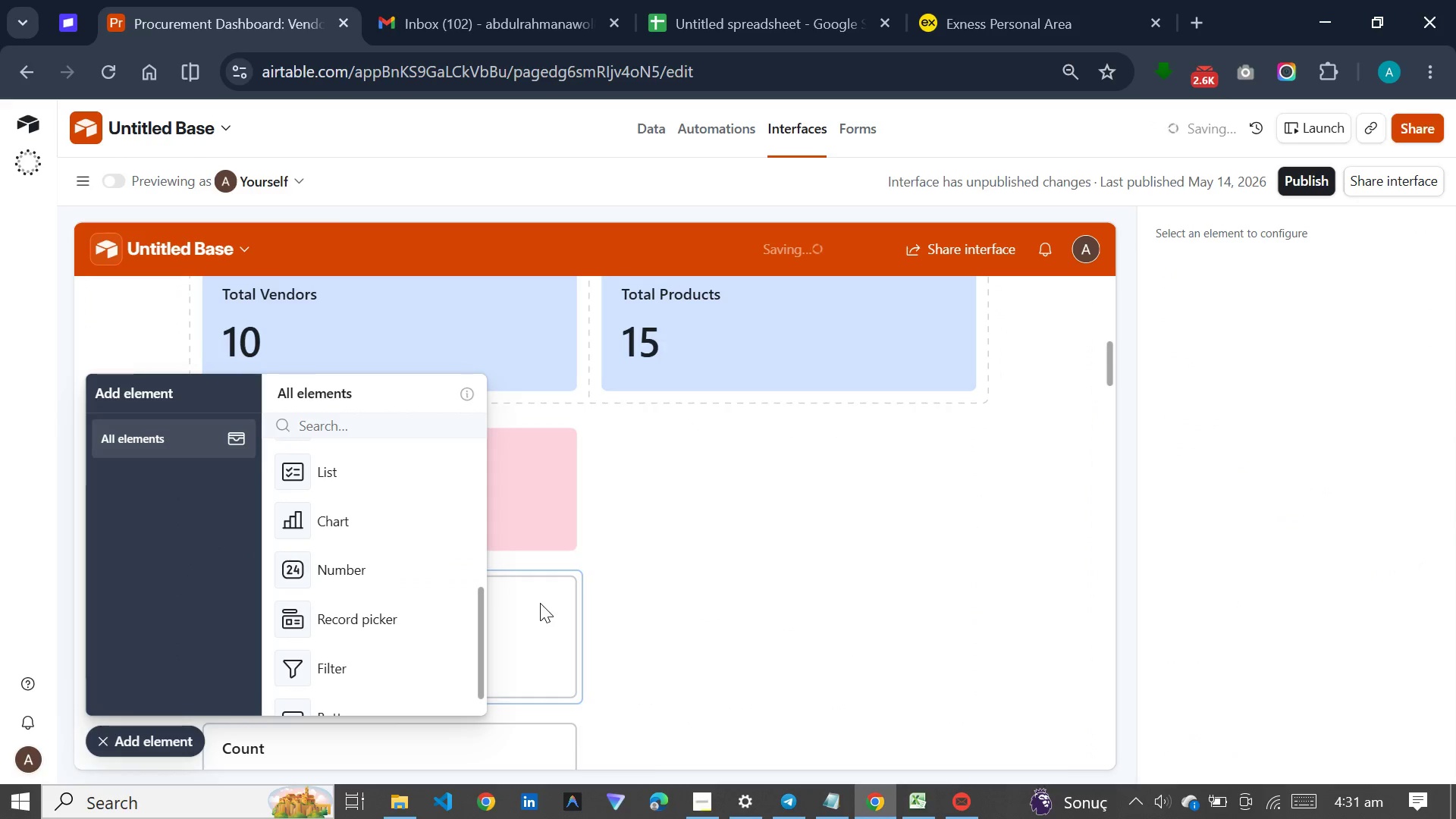 
scroll: coordinate [578, 618], scroll_direction: down, amount: 4.0
 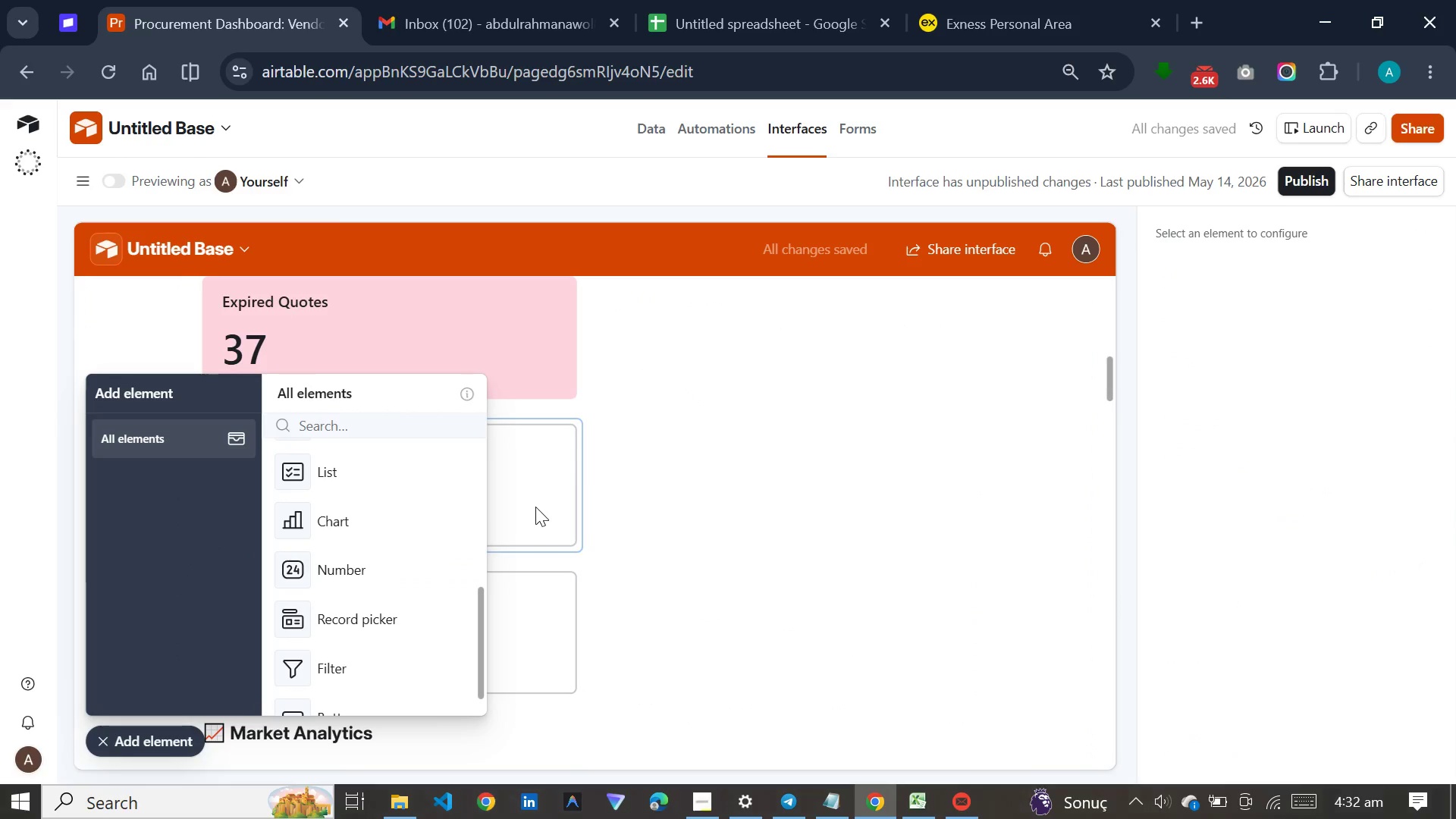 
left_click_drag(start_coordinate=[535, 507], to_coordinate=[635, 445])
 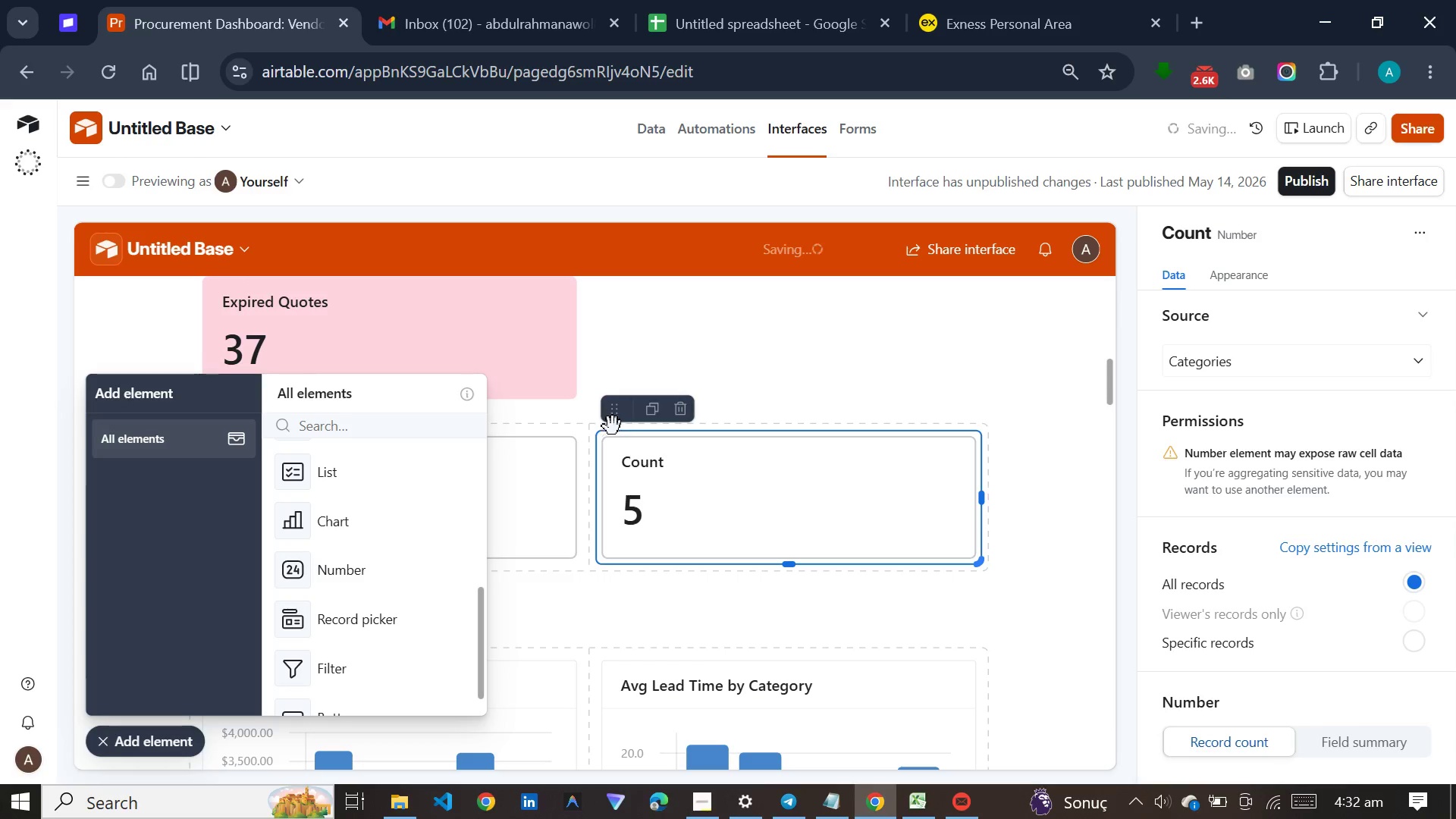 
left_click_drag(start_coordinate=[613, 423], to_coordinate=[624, 355])
 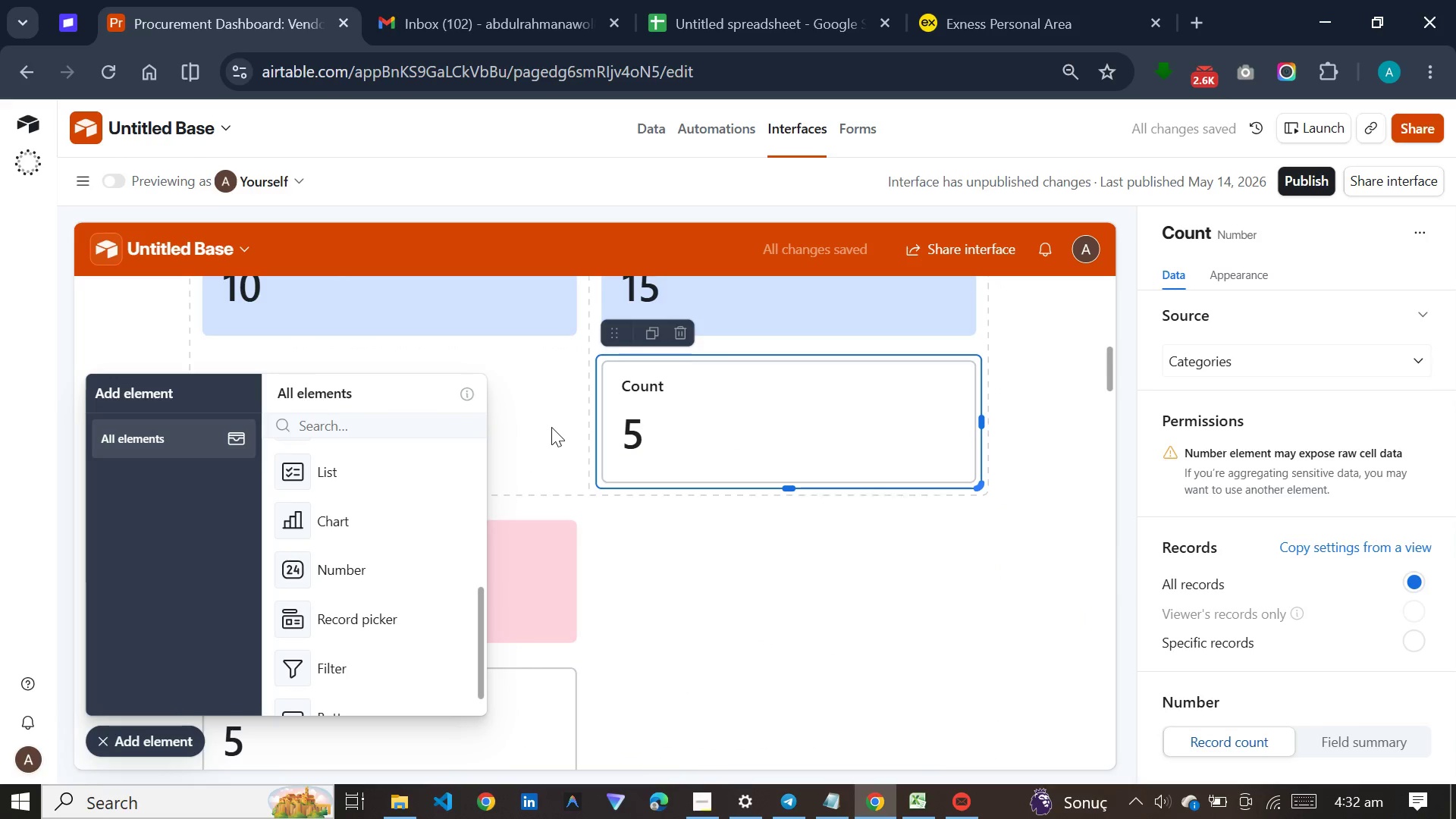 
scroll: coordinate [615, 433], scroll_direction: down, amount: 6.0
 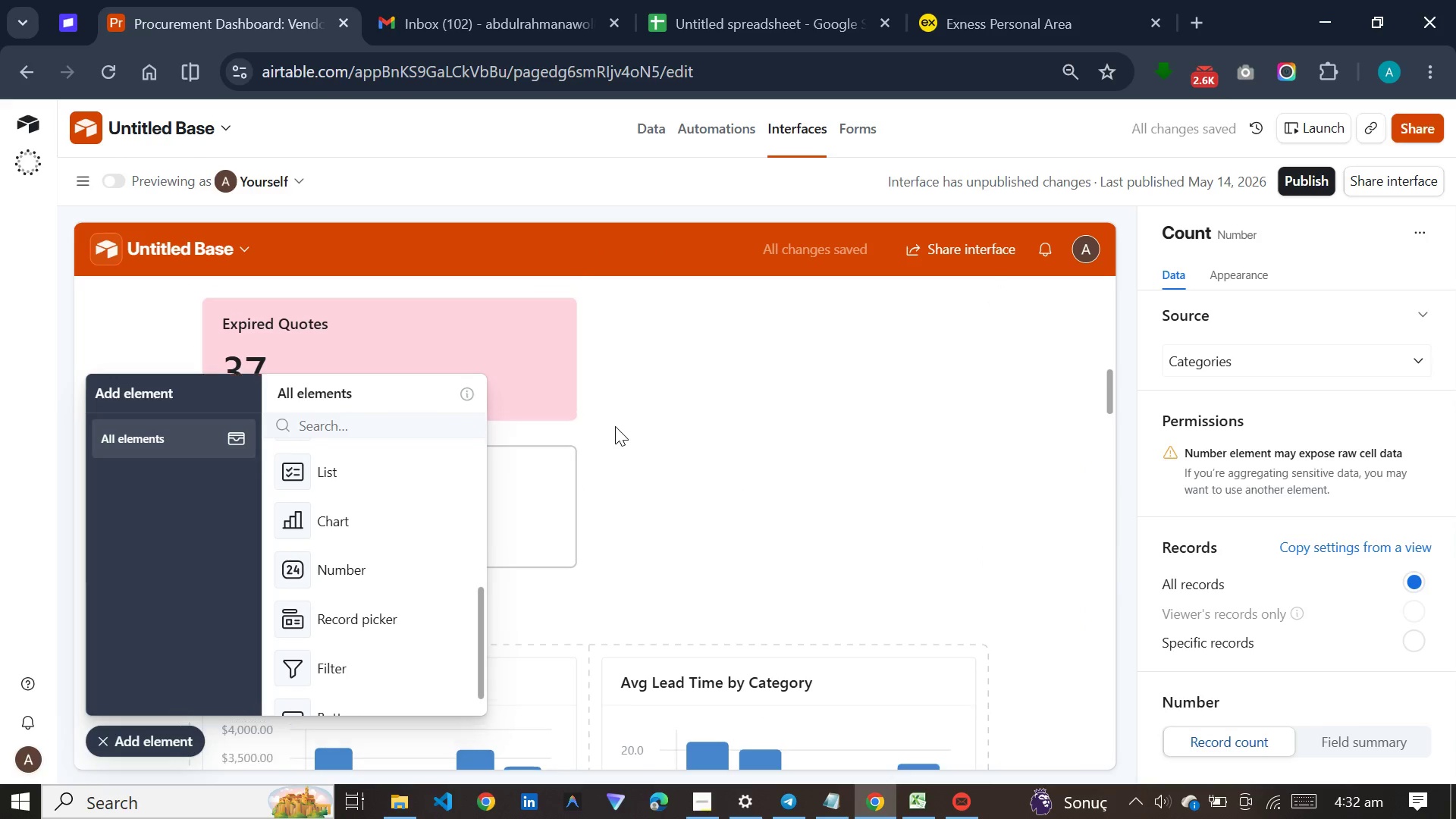 
scroll: coordinate [615, 426], scroll_direction: up, amount: 5.0
 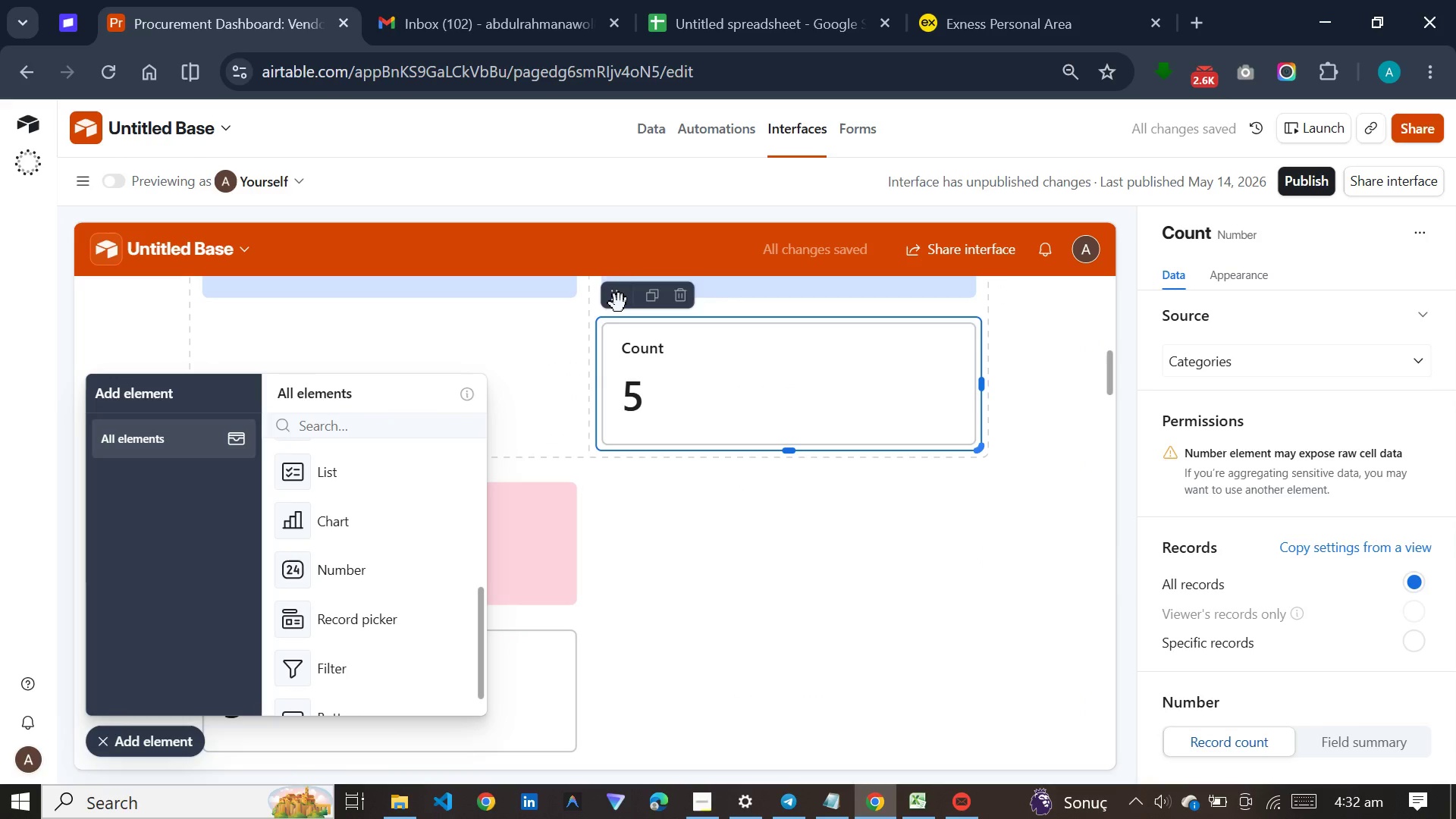 
left_click_drag(start_coordinate=[619, 303], to_coordinate=[627, 363])
 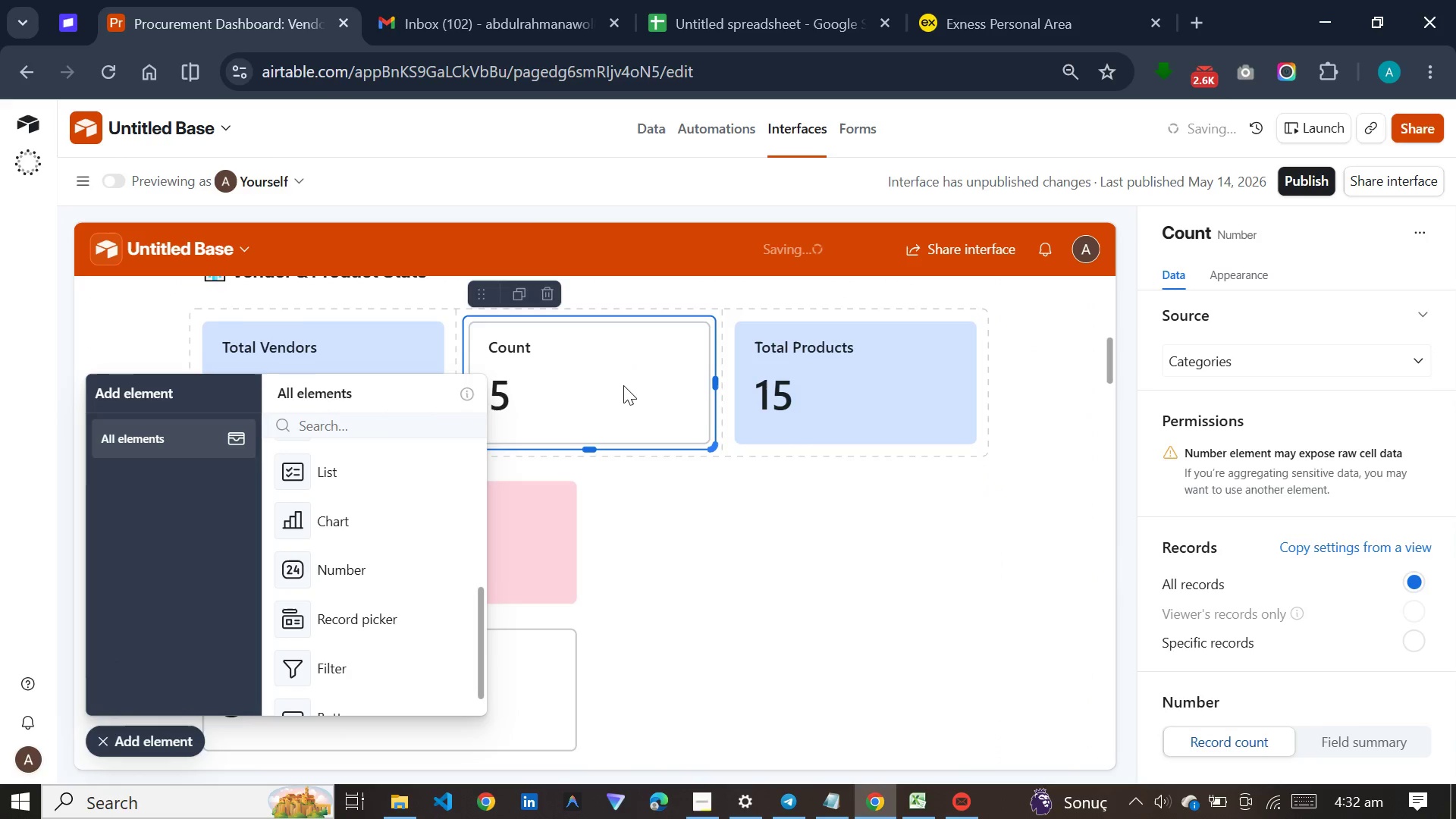 
scroll: coordinate [623, 385], scroll_direction: none, amount: 0.0
 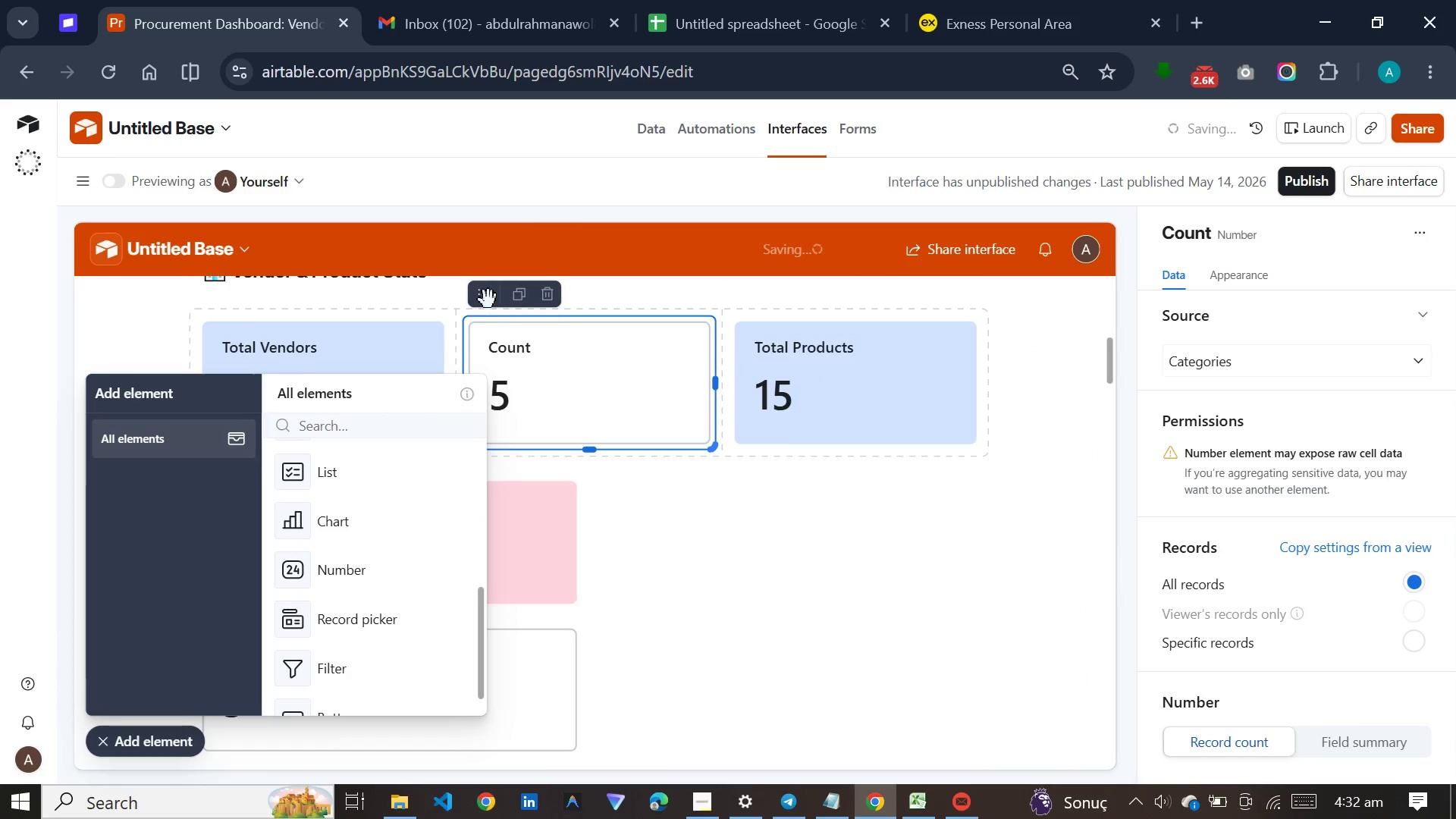 
left_click_drag(start_coordinate=[488, 300], to_coordinate=[682, 648])
 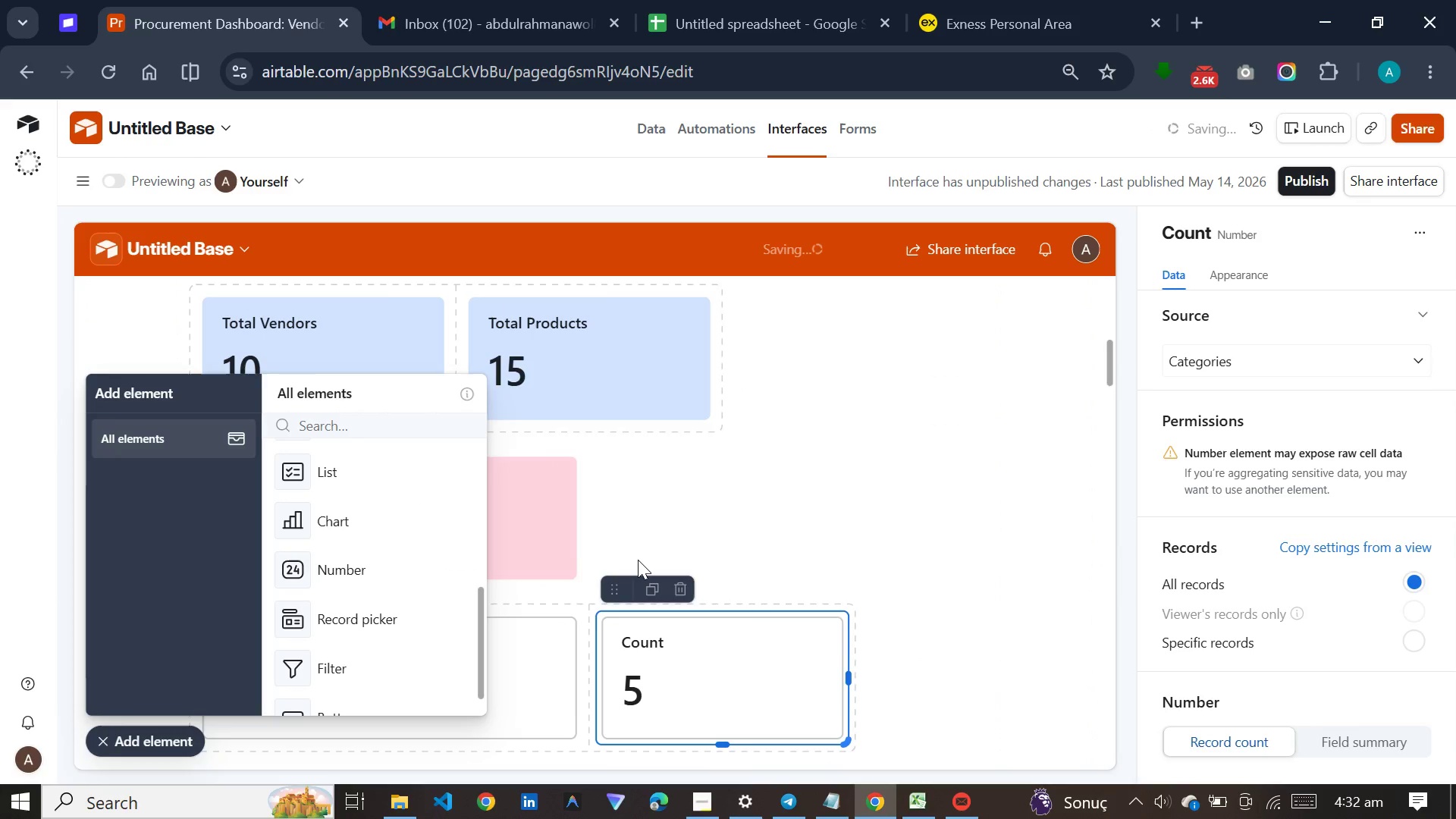 
scroll: coordinate [638, 560], scroll_direction: up, amount: 5.0
 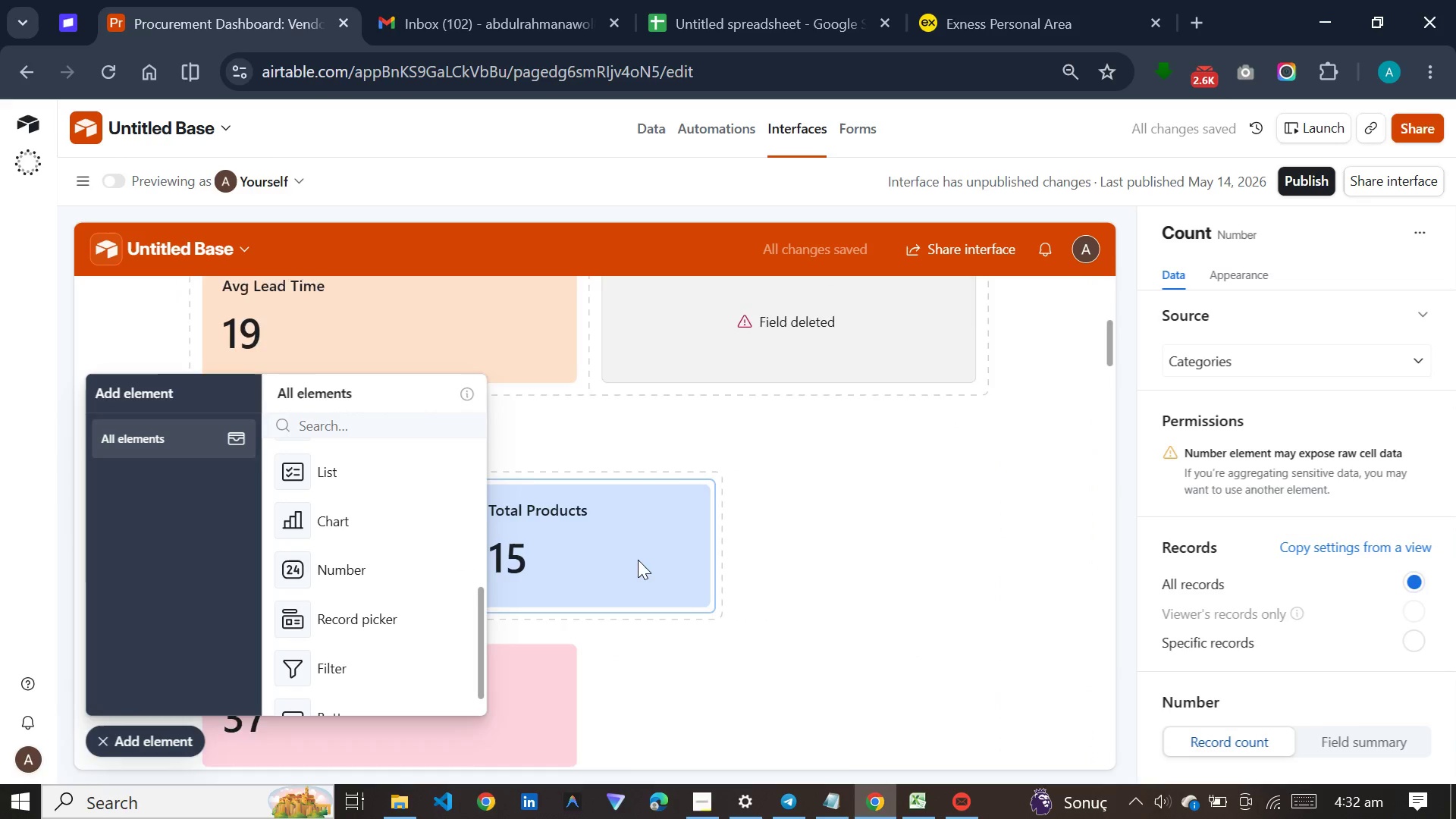 
scroll: coordinate [638, 558], scroll_direction: down, amount: 7.0
 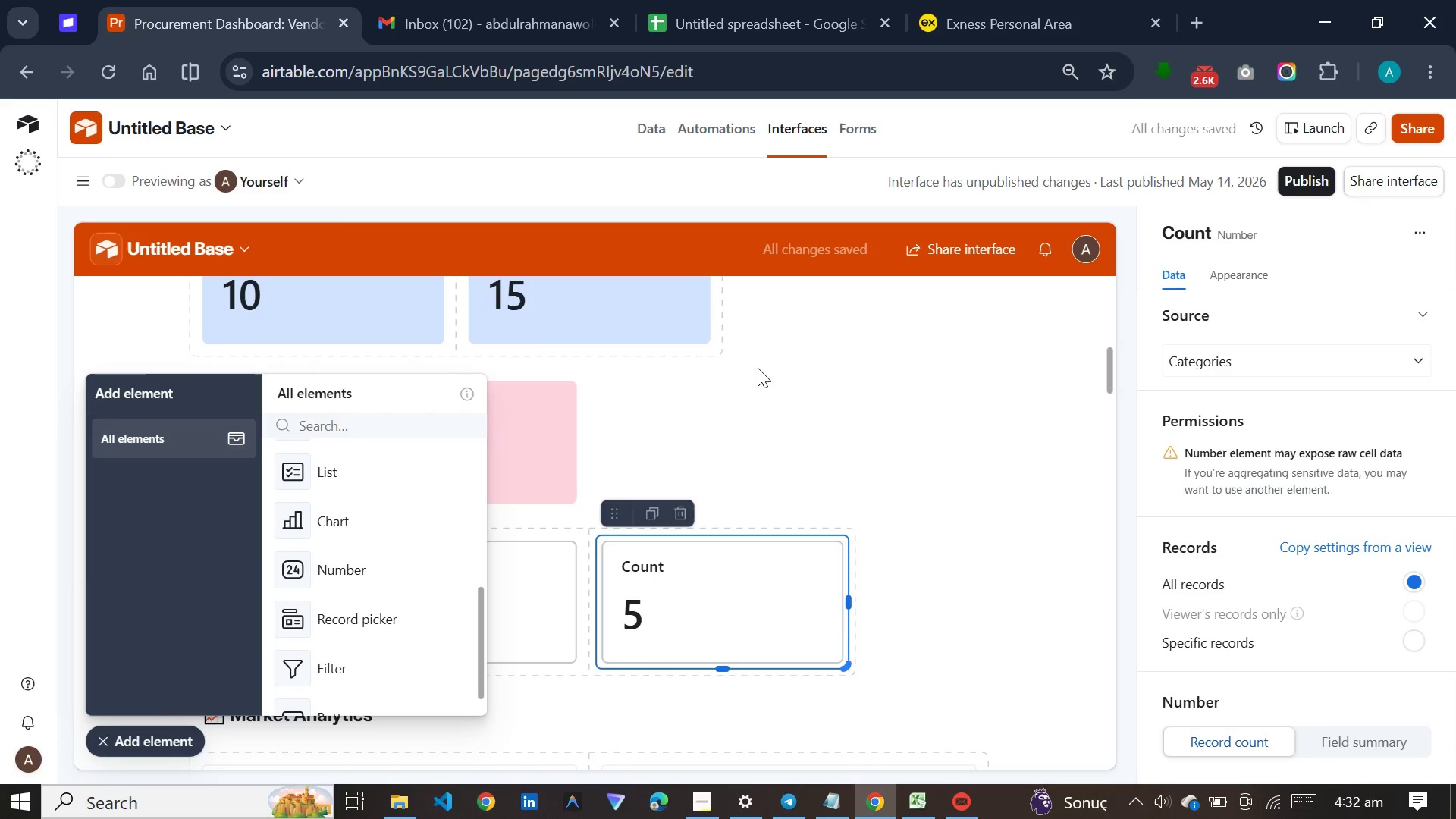 
scroll: coordinate [756, 368], scroll_direction: up, amount: 2.0
 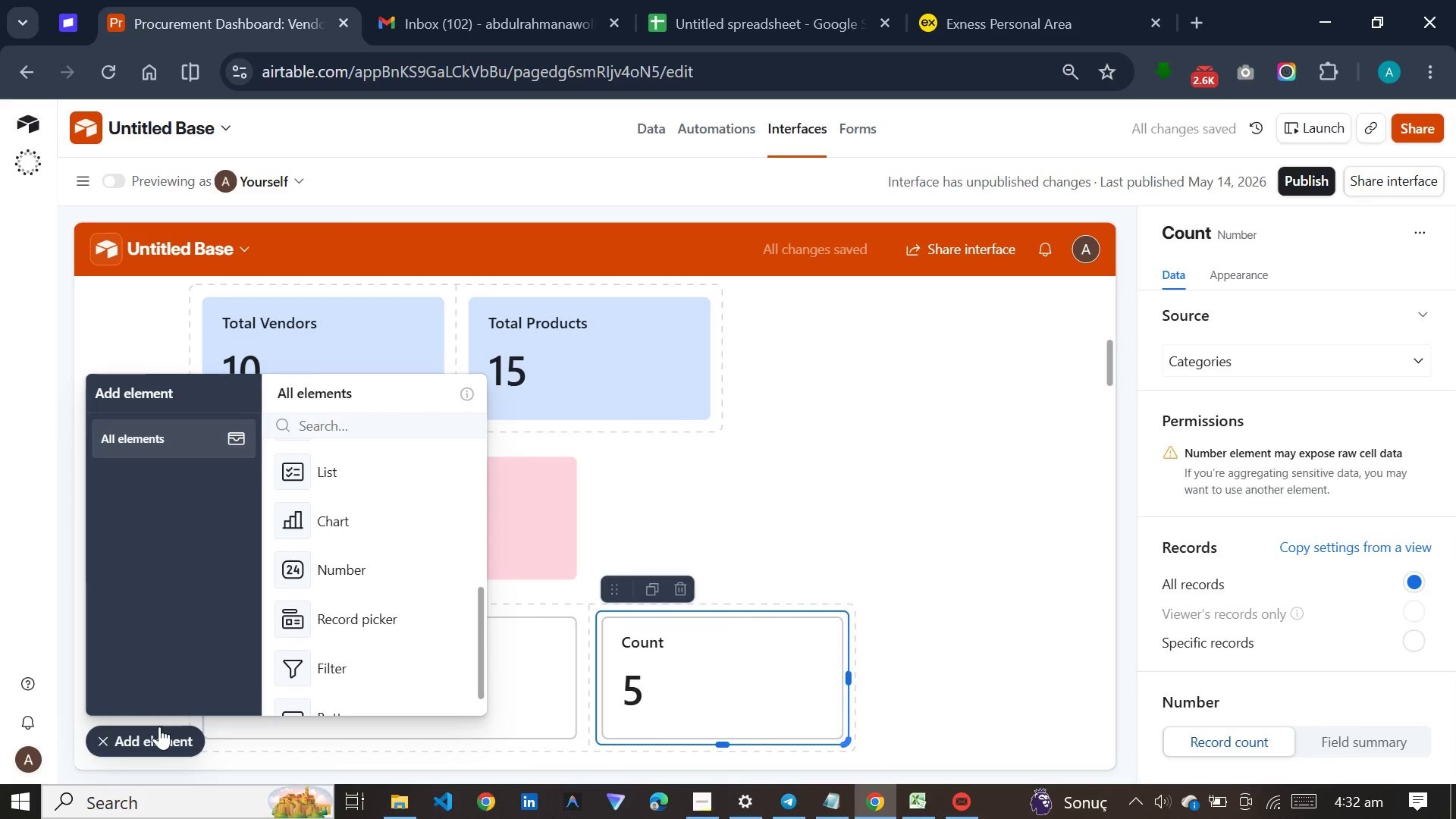 
left_click([159, 730])
 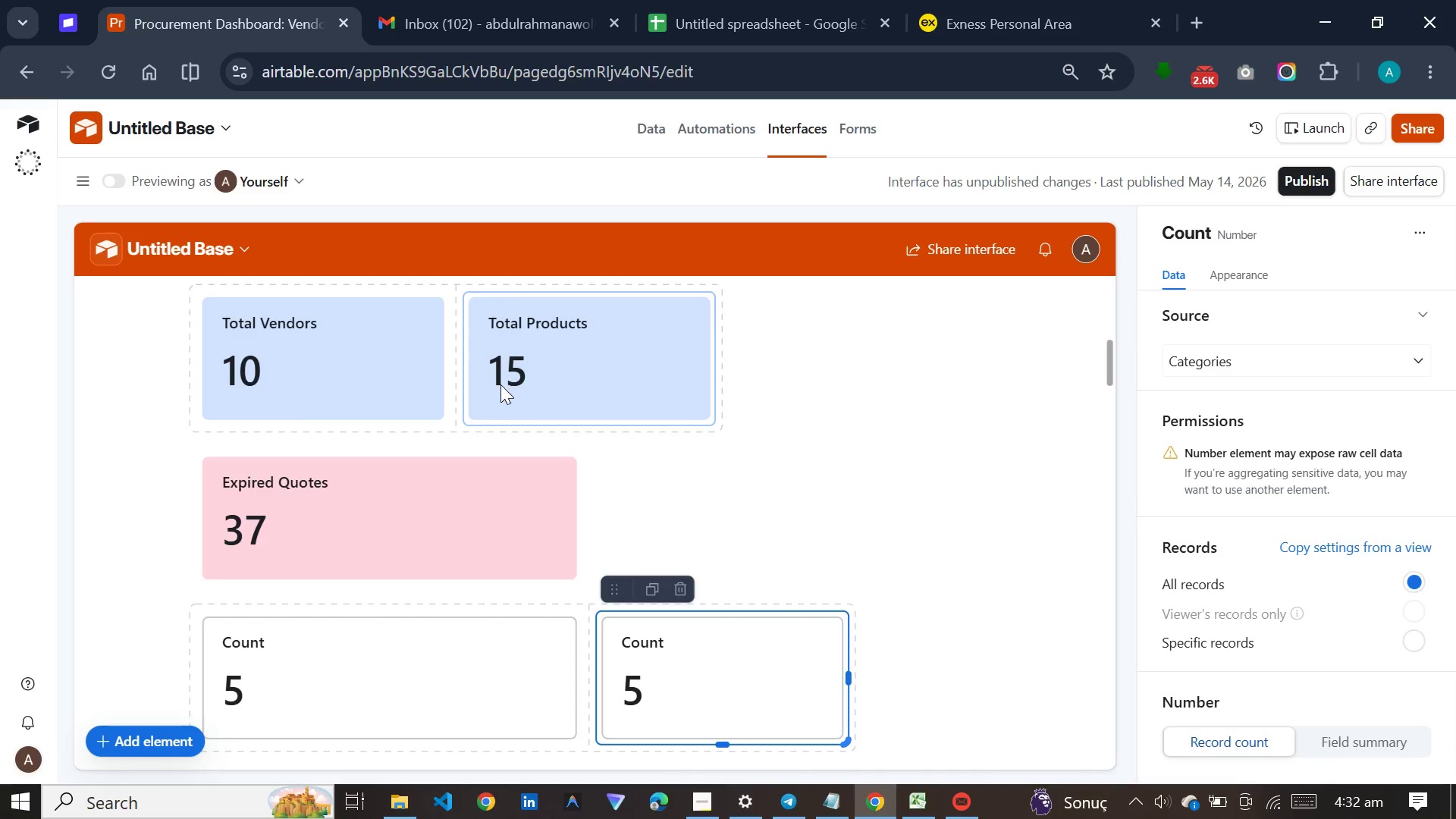 
scroll: coordinate [505, 389], scroll_direction: up, amount: 3.0
 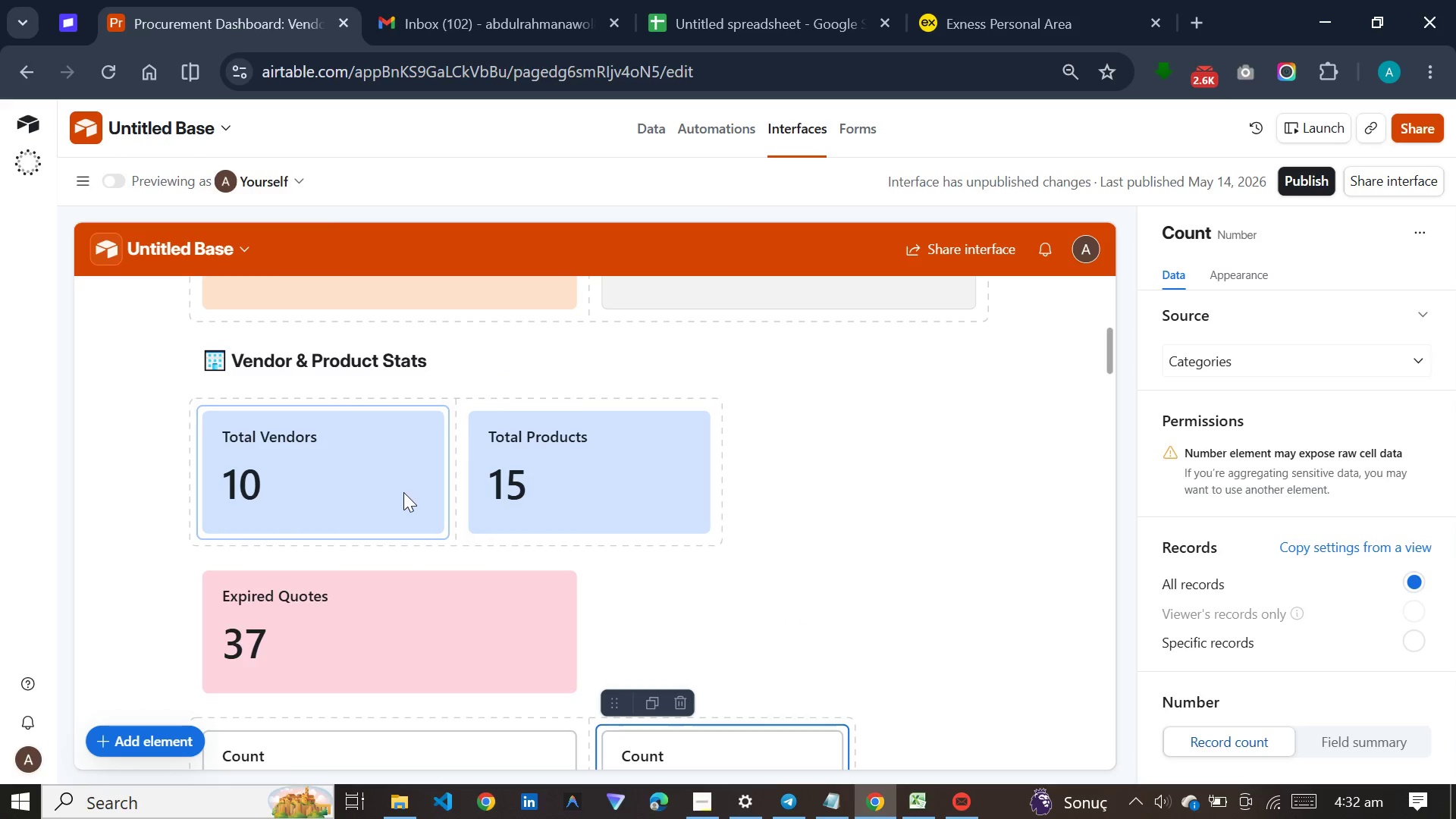 
left_click([403, 492])
 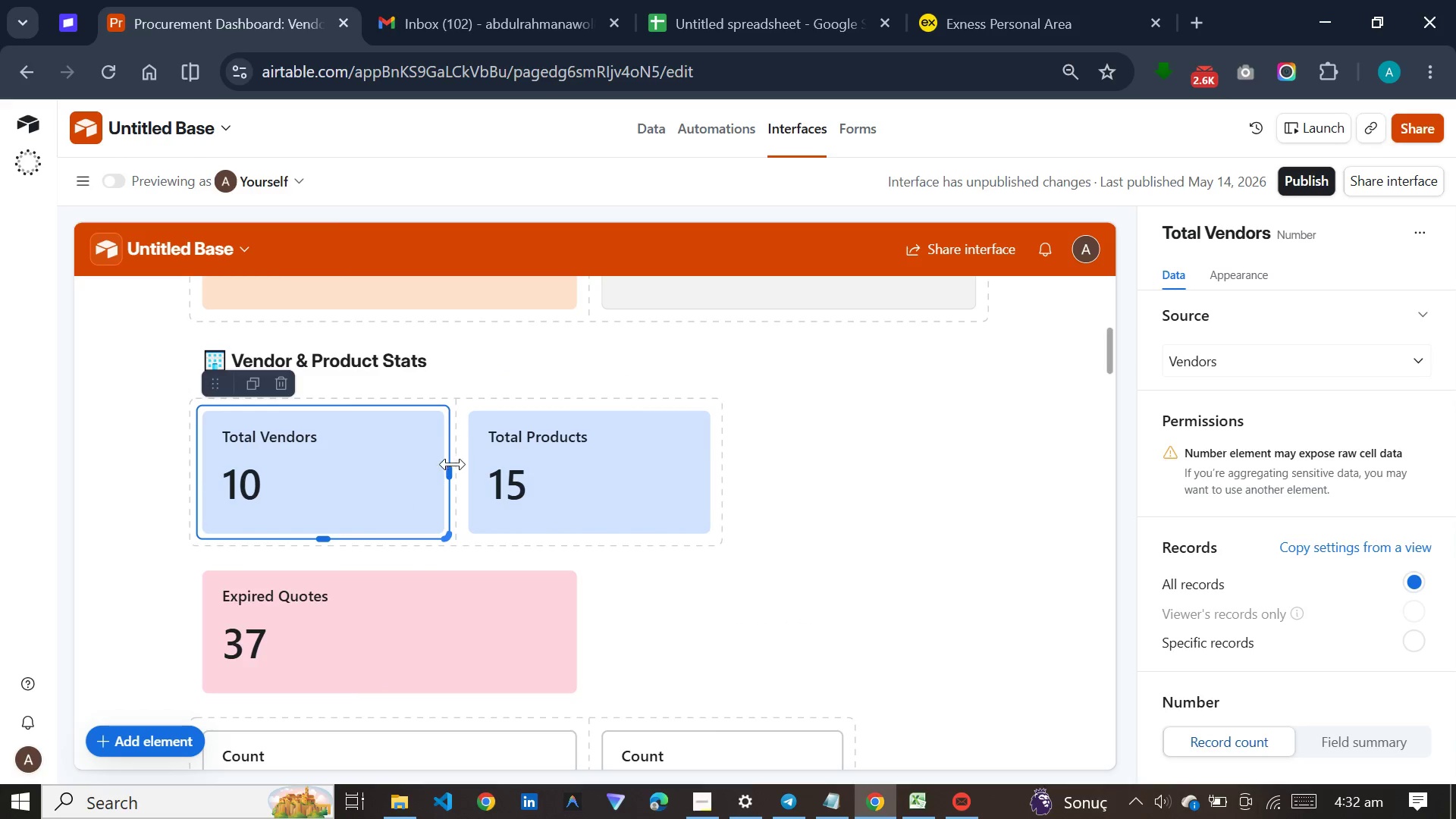 
left_click_drag(start_coordinate=[447, 466], to_coordinate=[566, 466])
 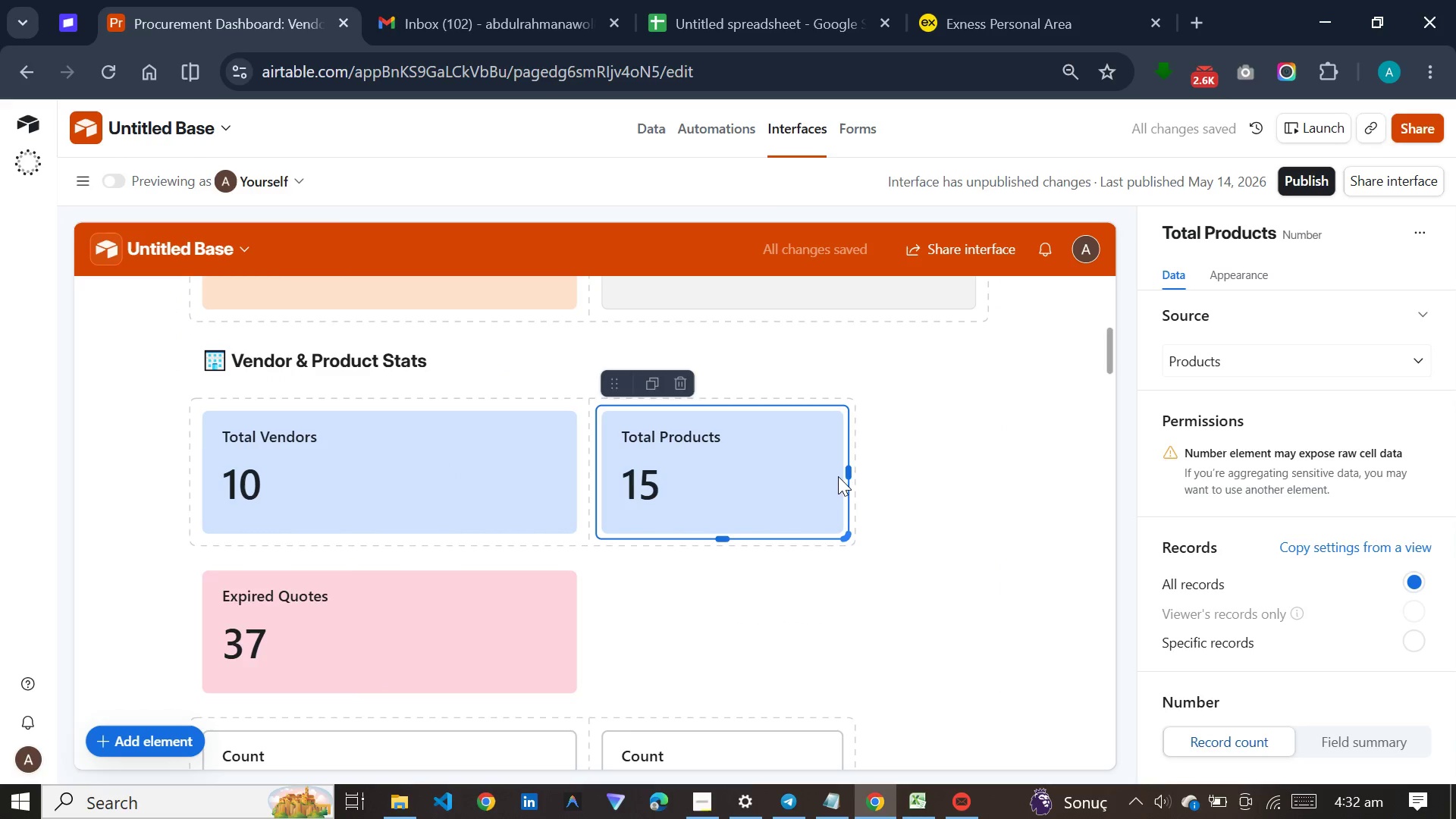 
left_click_drag(start_coordinate=[849, 467], to_coordinate=[991, 472])
 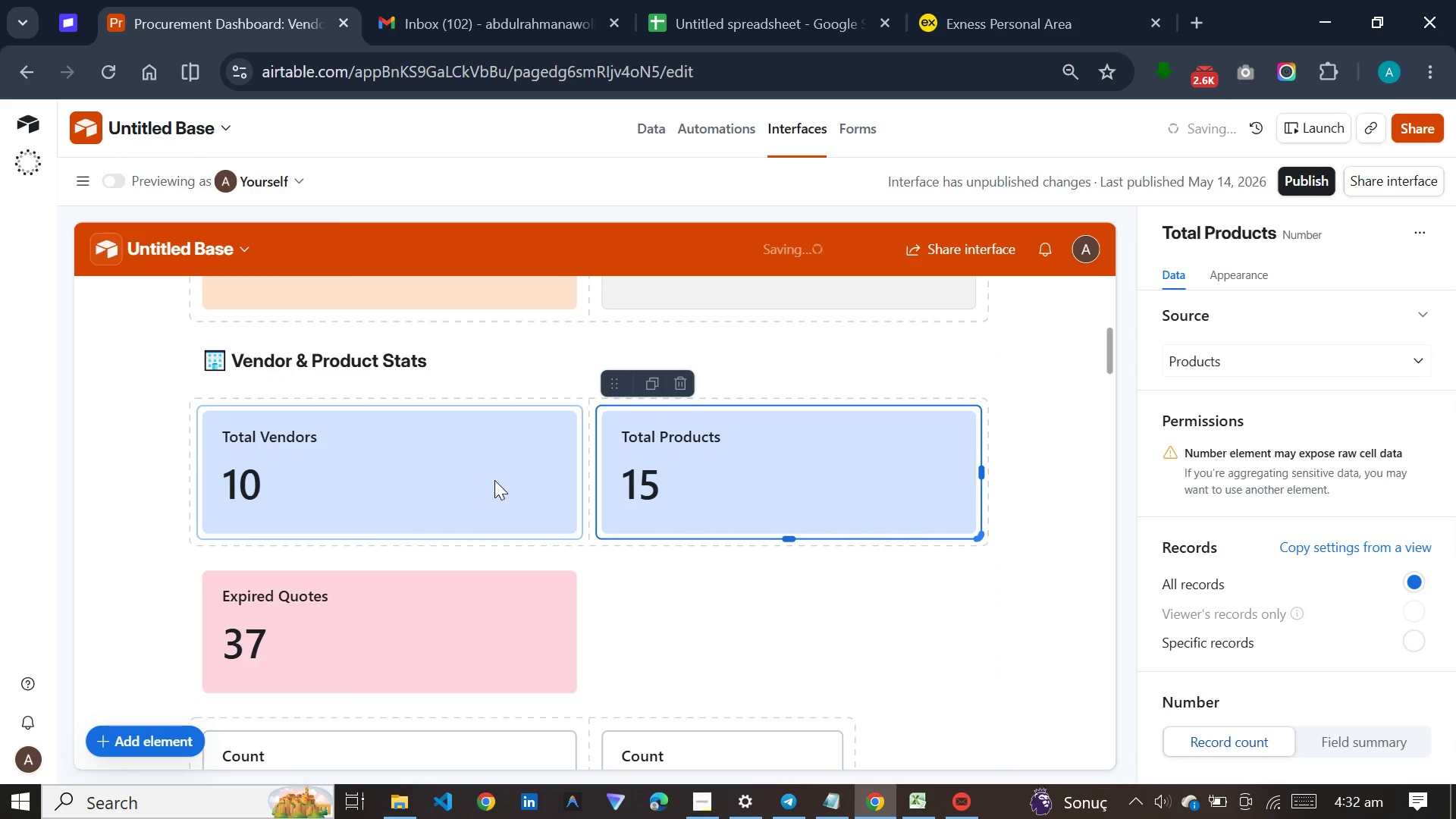 
left_click([494, 480])
 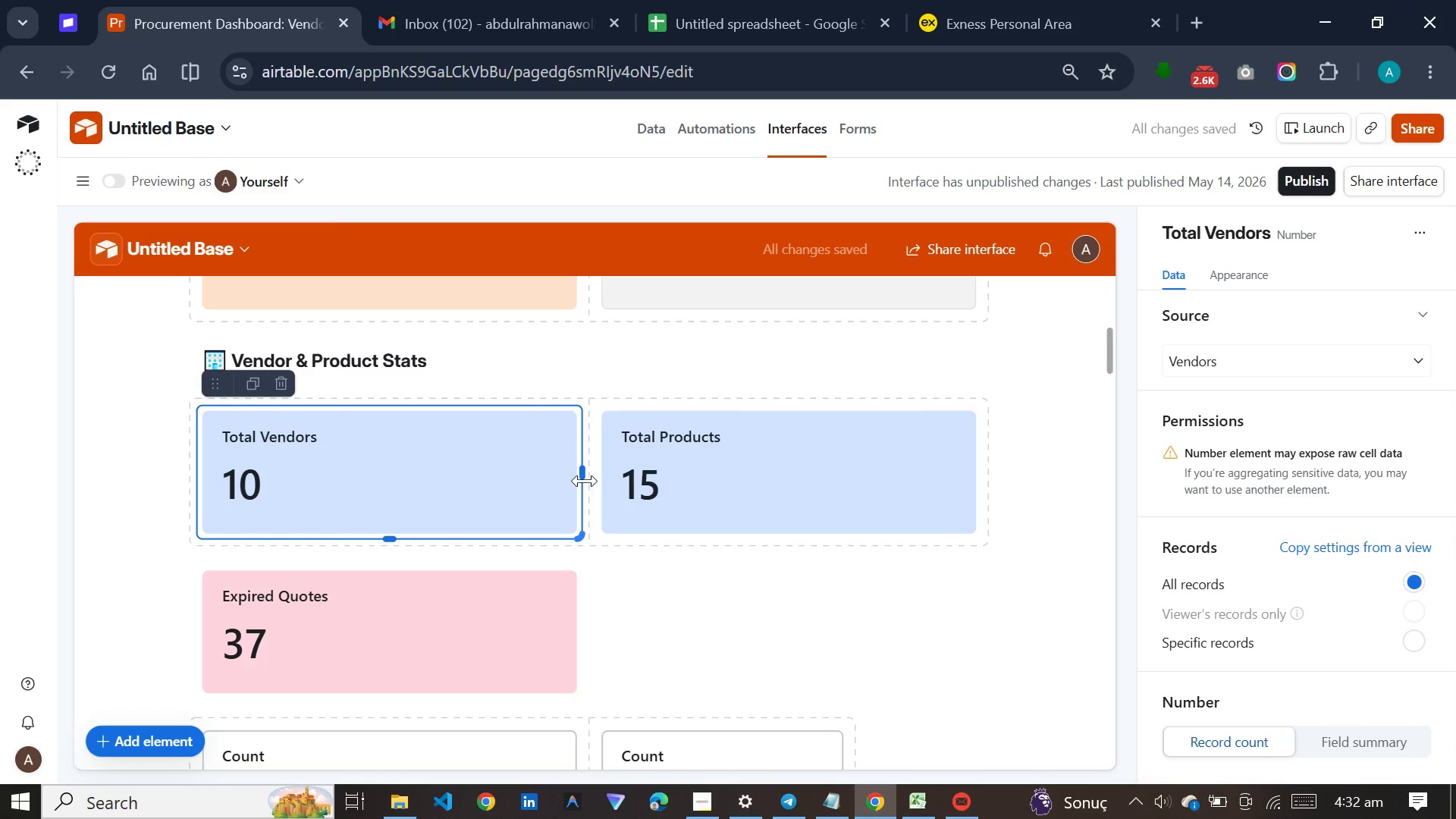 
left_click_drag(start_coordinate=[585, 475], to_coordinate=[595, 475])
 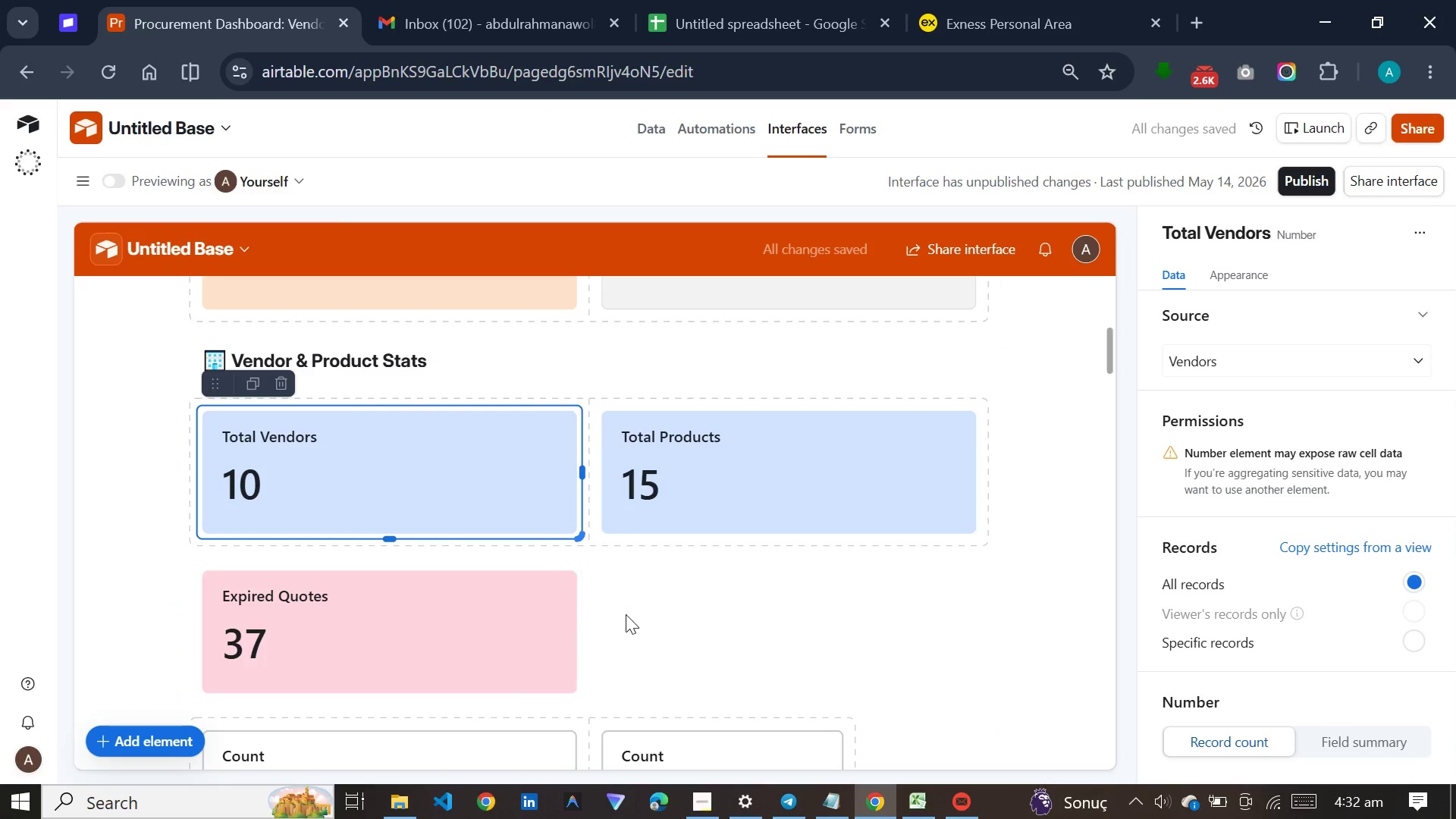 
scroll: coordinate [626, 614], scroll_direction: down, amount: 5.0
 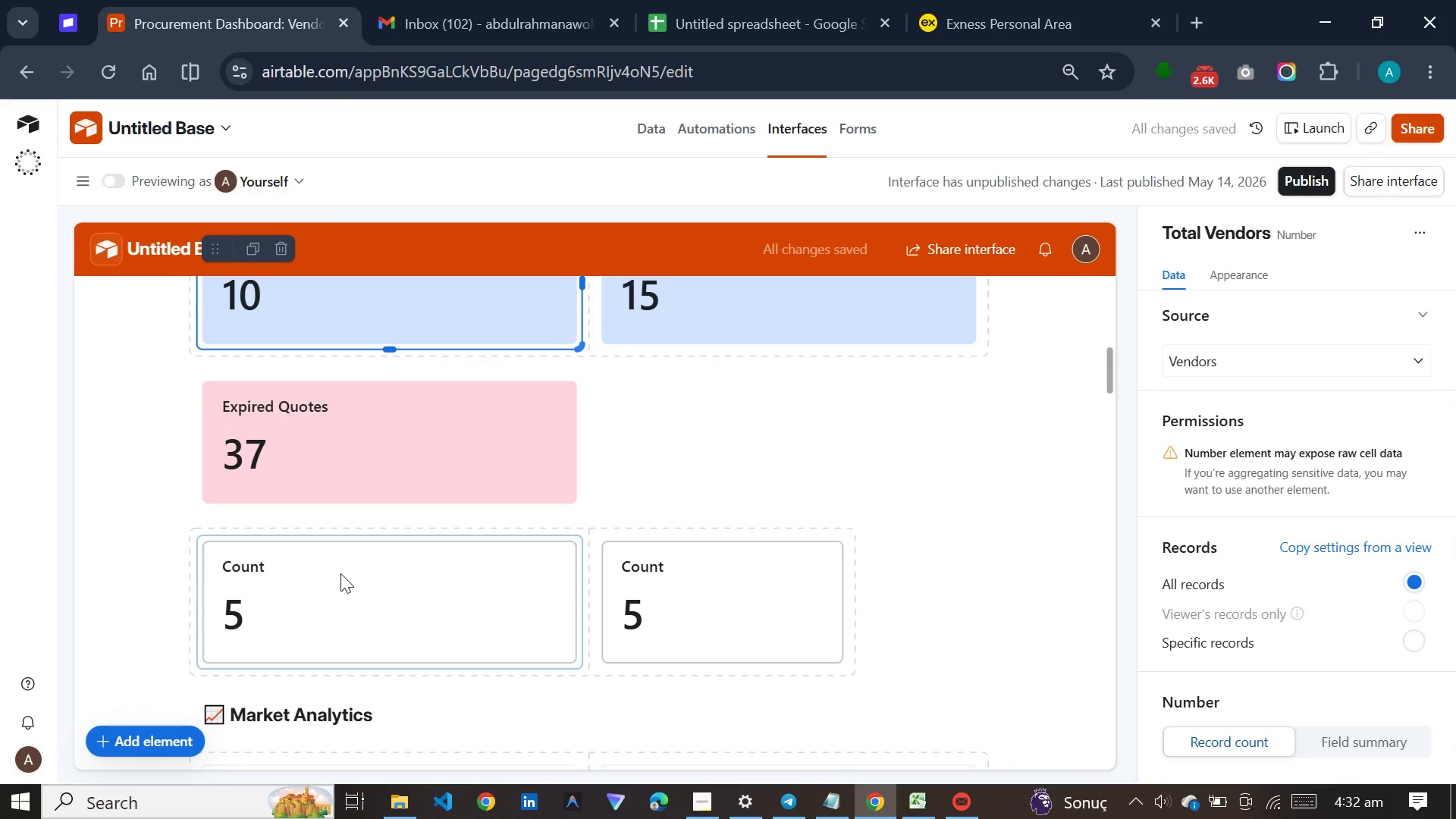 
left_click([340, 573])
 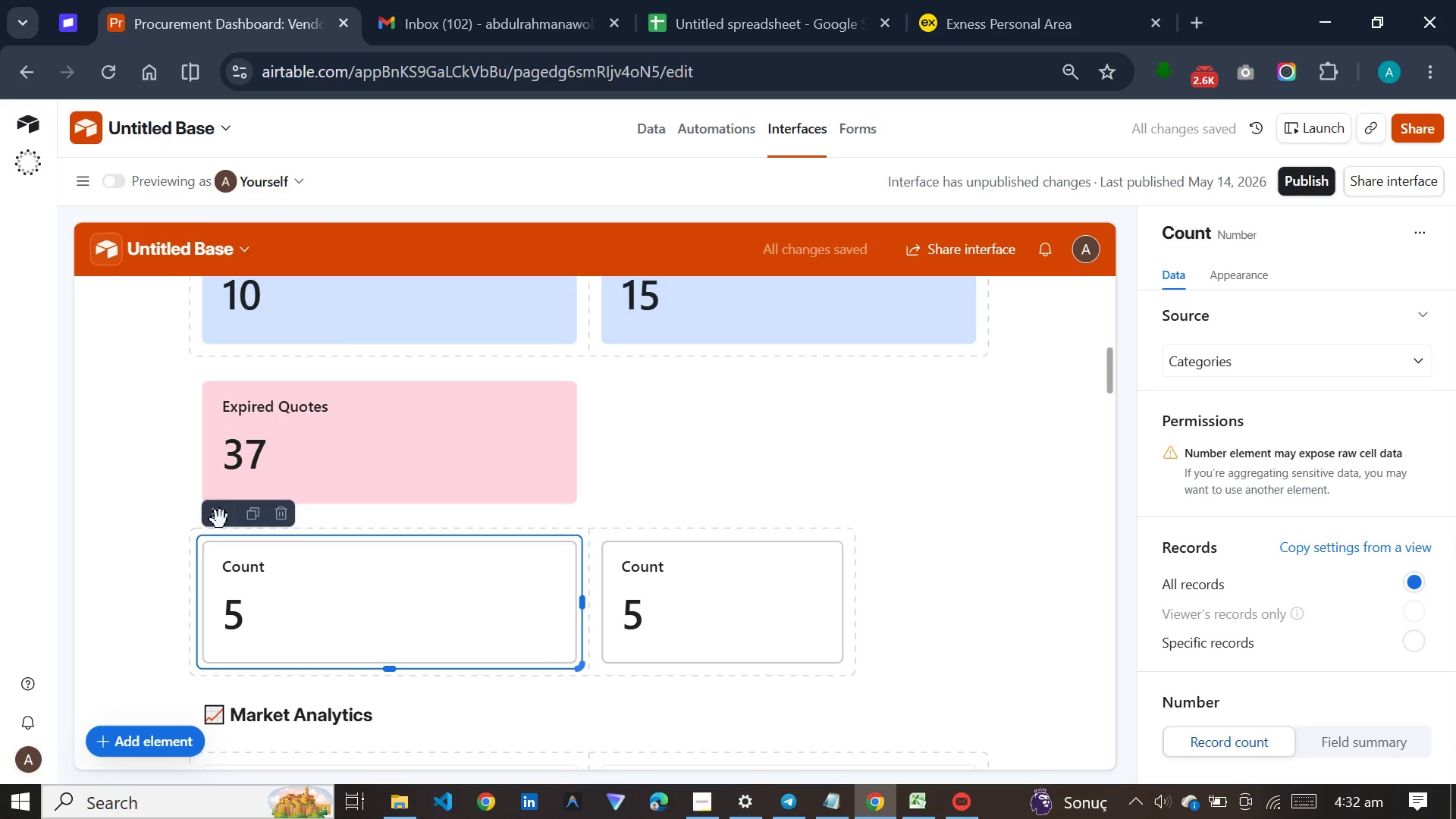 
left_click_drag(start_coordinate=[214, 516], to_coordinate=[743, 455])
 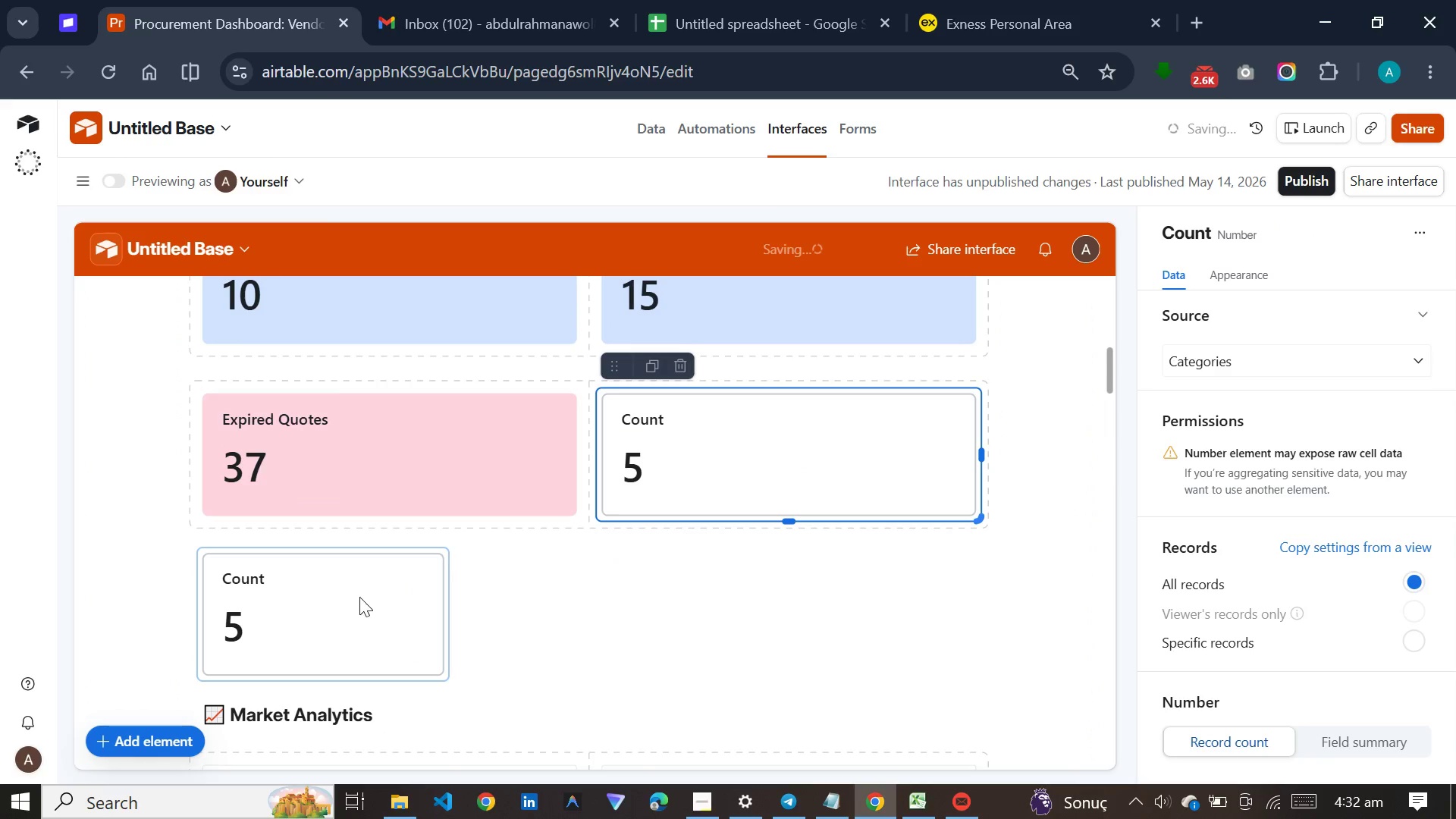 
left_click([357, 597])
 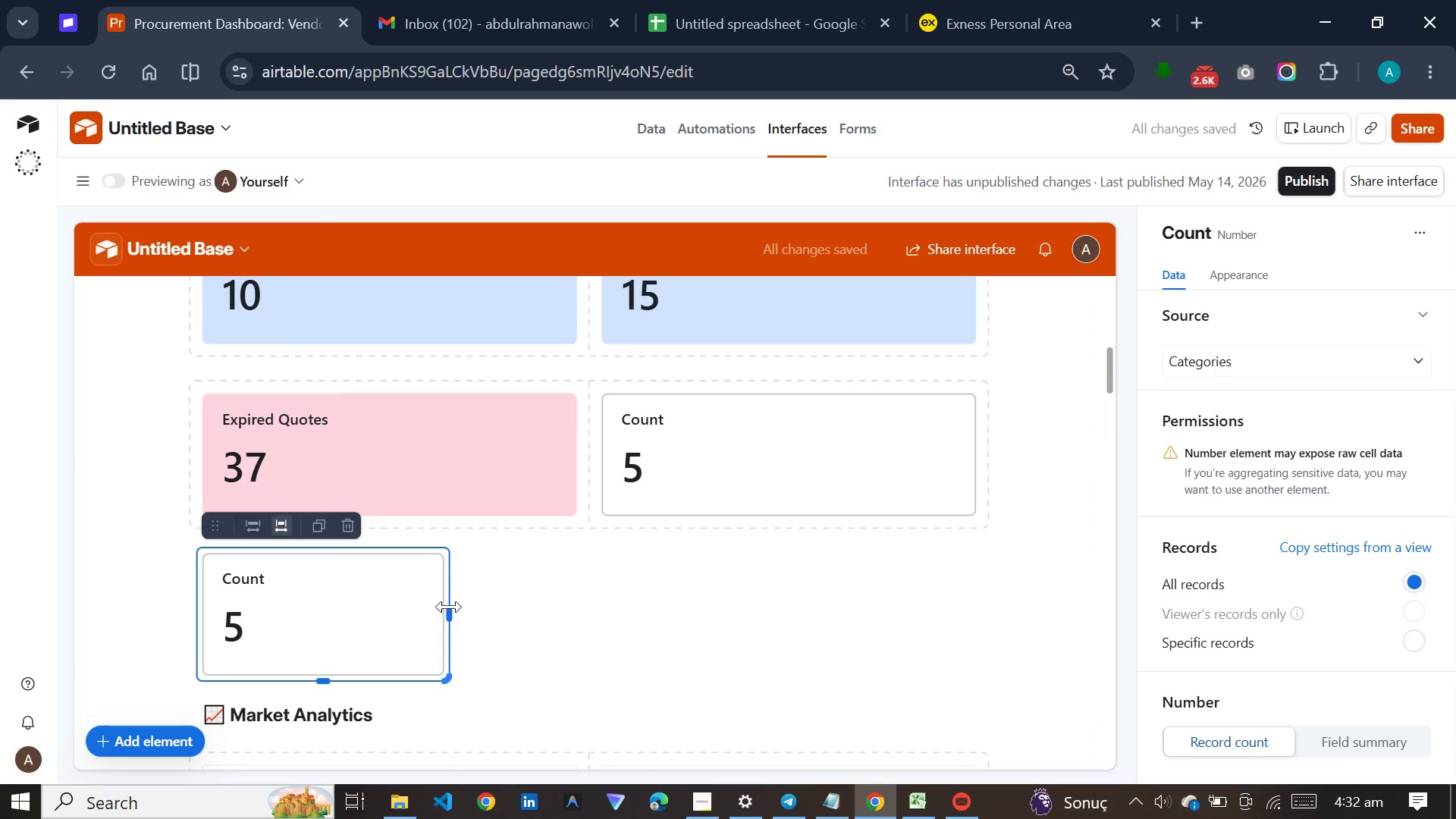 
left_click_drag(start_coordinate=[449, 607], to_coordinate=[595, 597])
 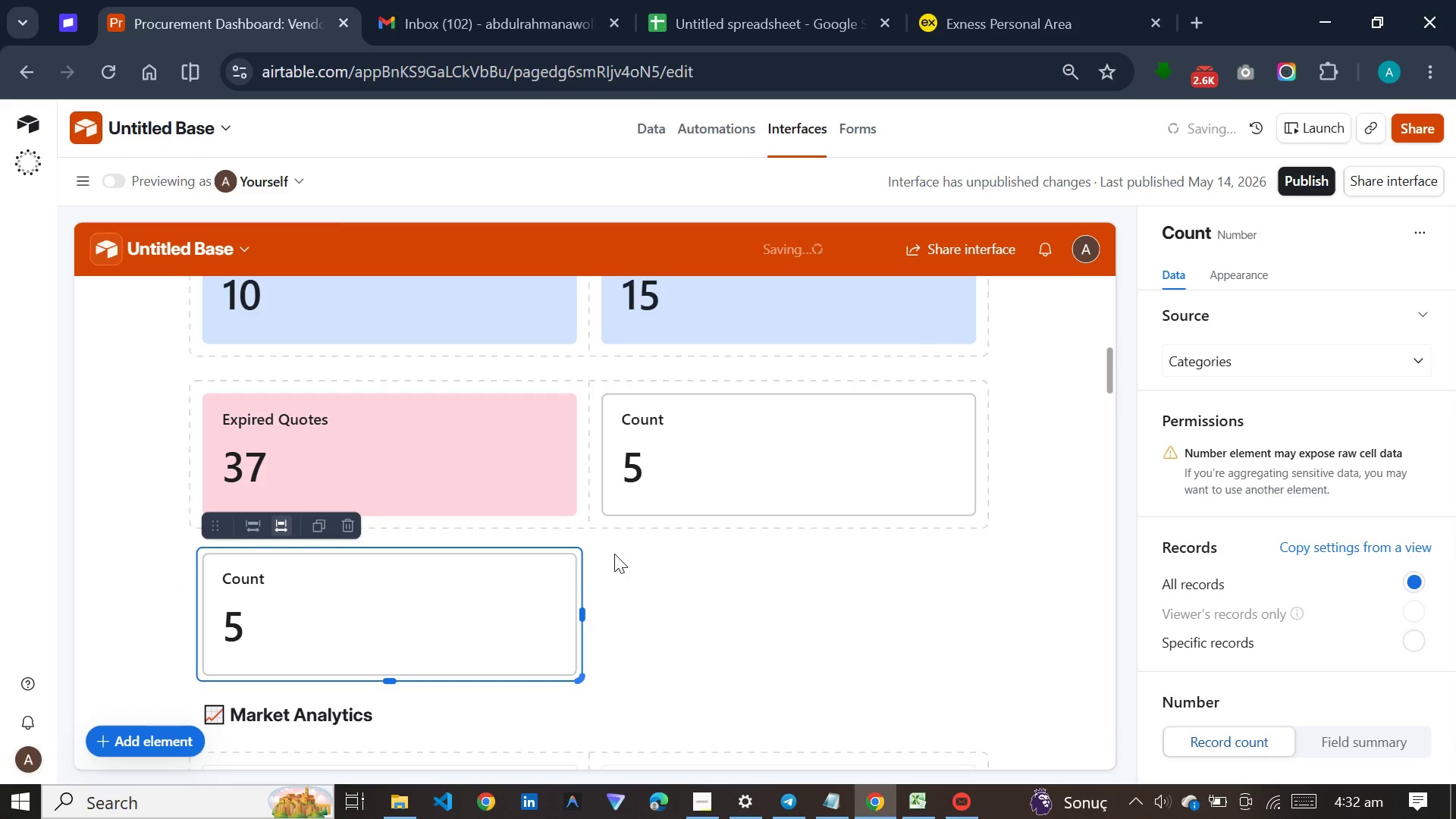 
scroll: coordinate [614, 554], scroll_direction: down, amount: 4.0
 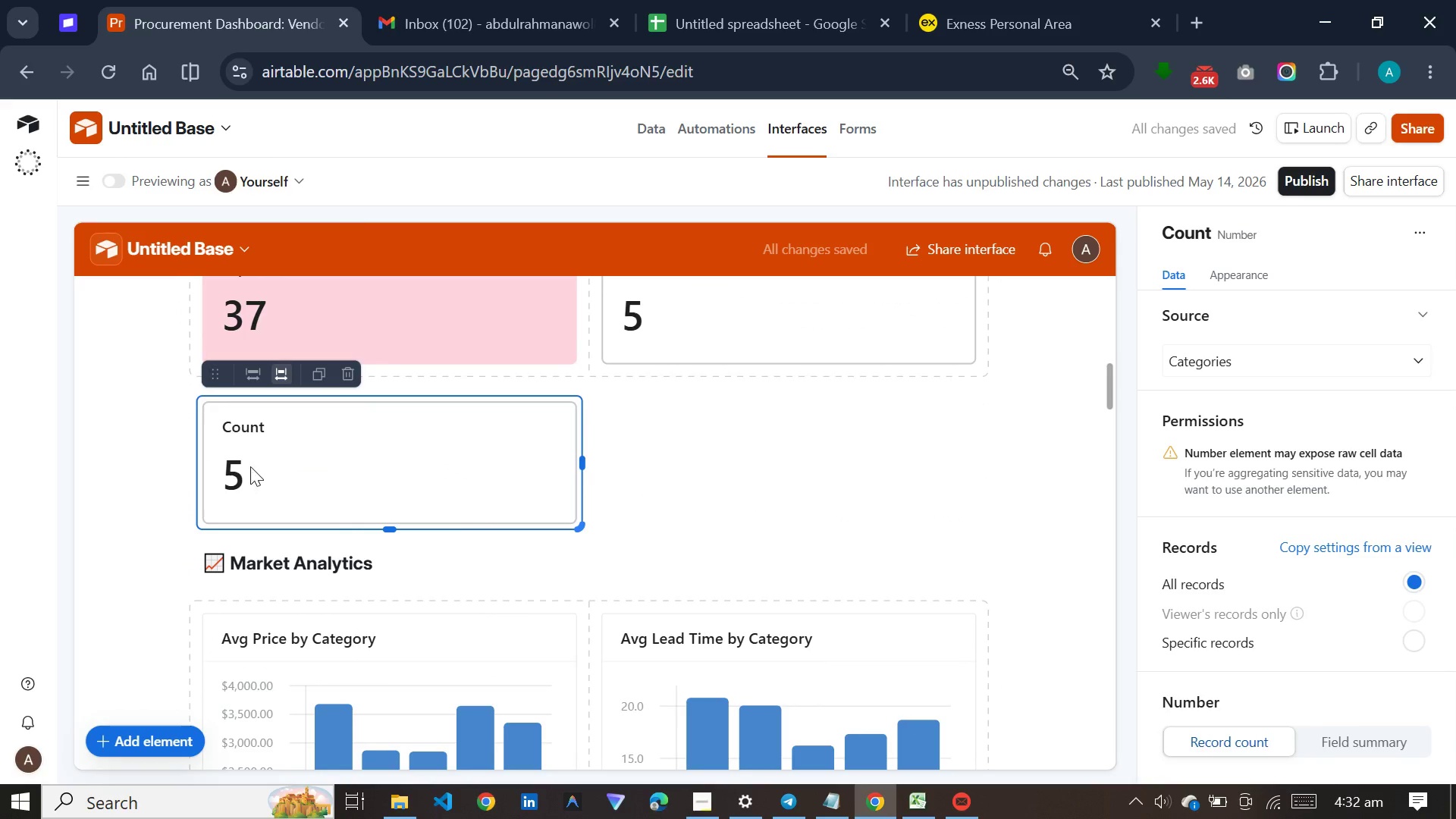 
wait(5.34)
 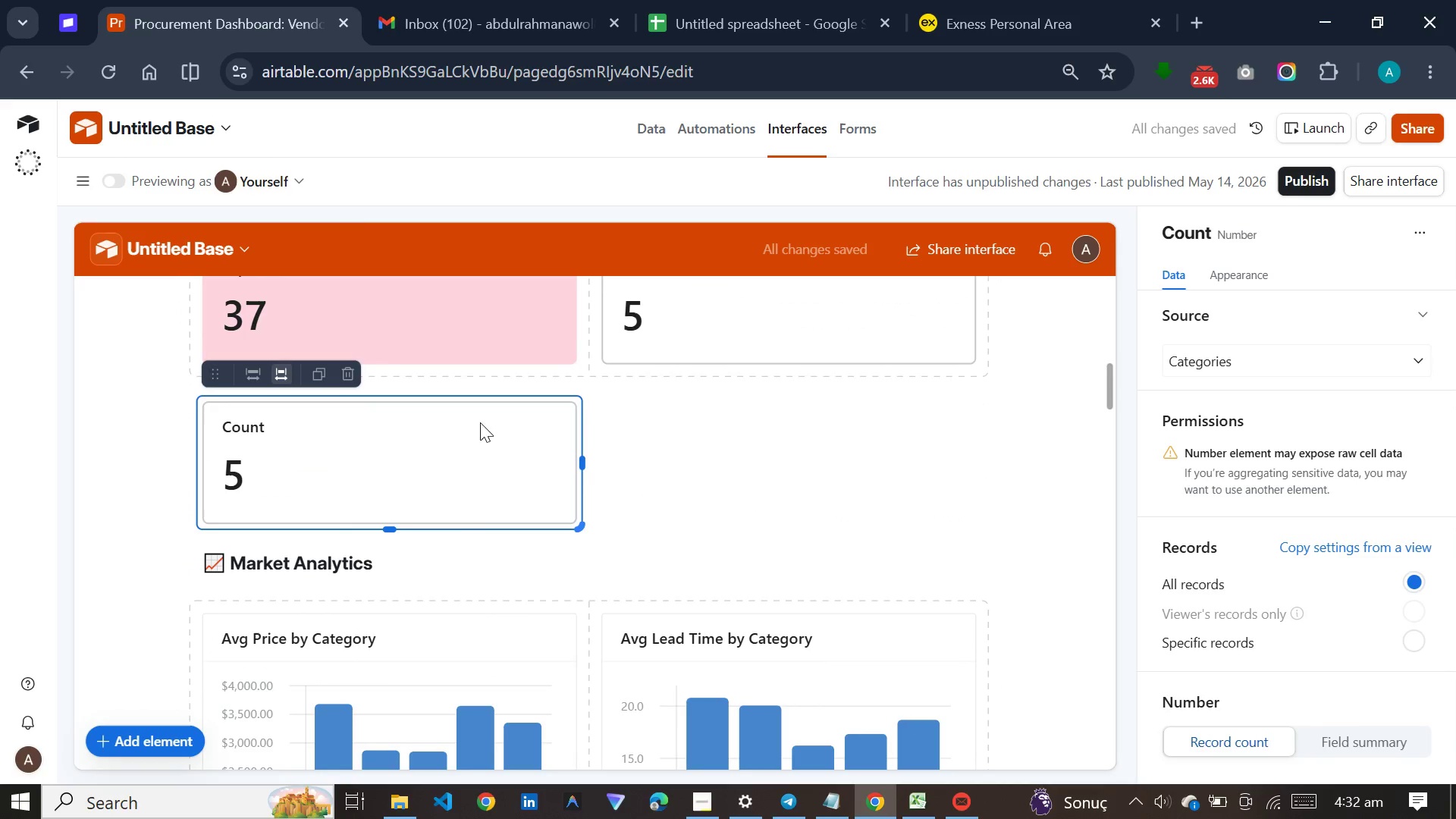 
left_click([164, 724])
 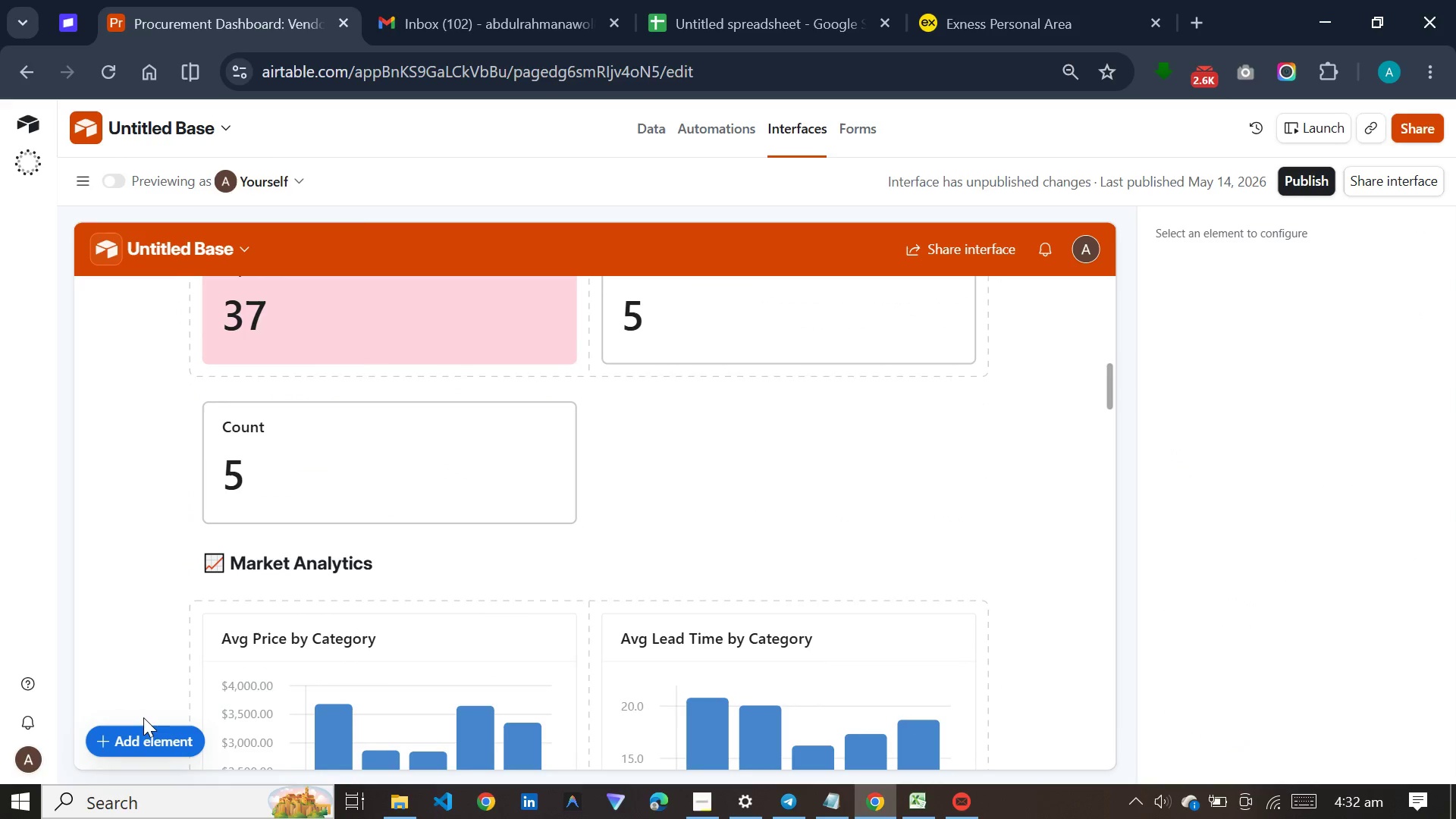 
left_click([143, 733])
 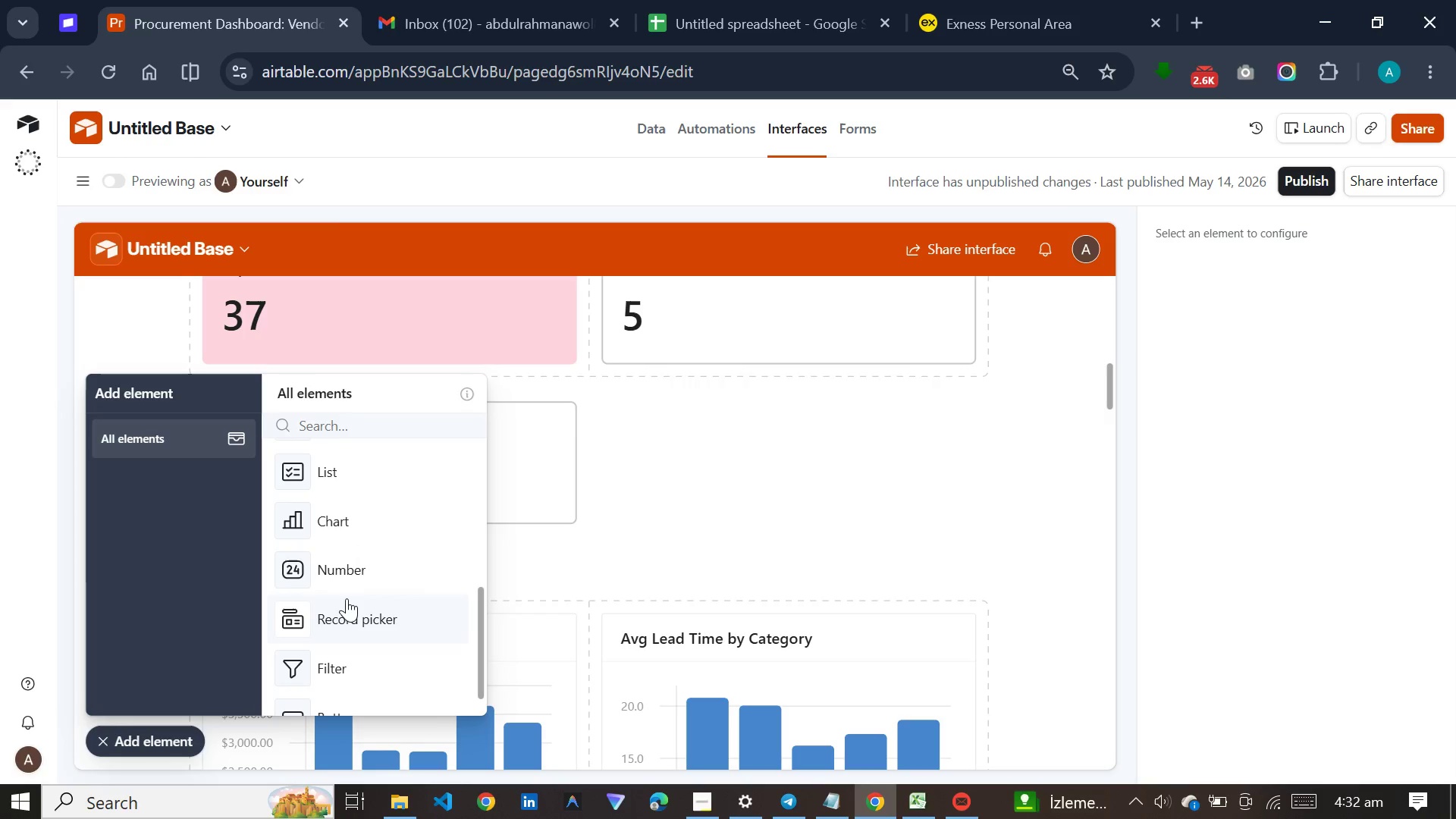 
left_click([353, 575])
 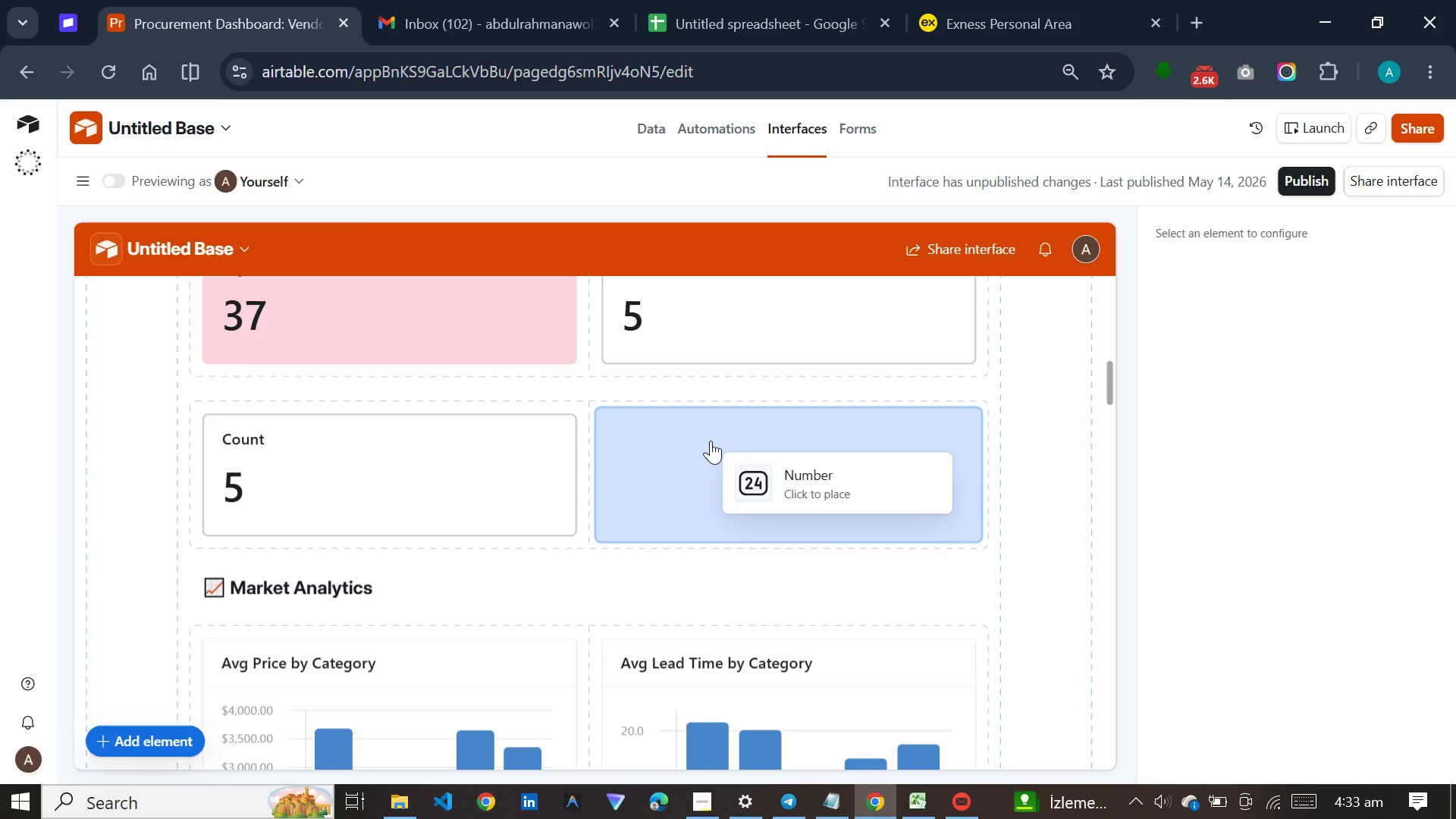 
left_click([711, 430])
 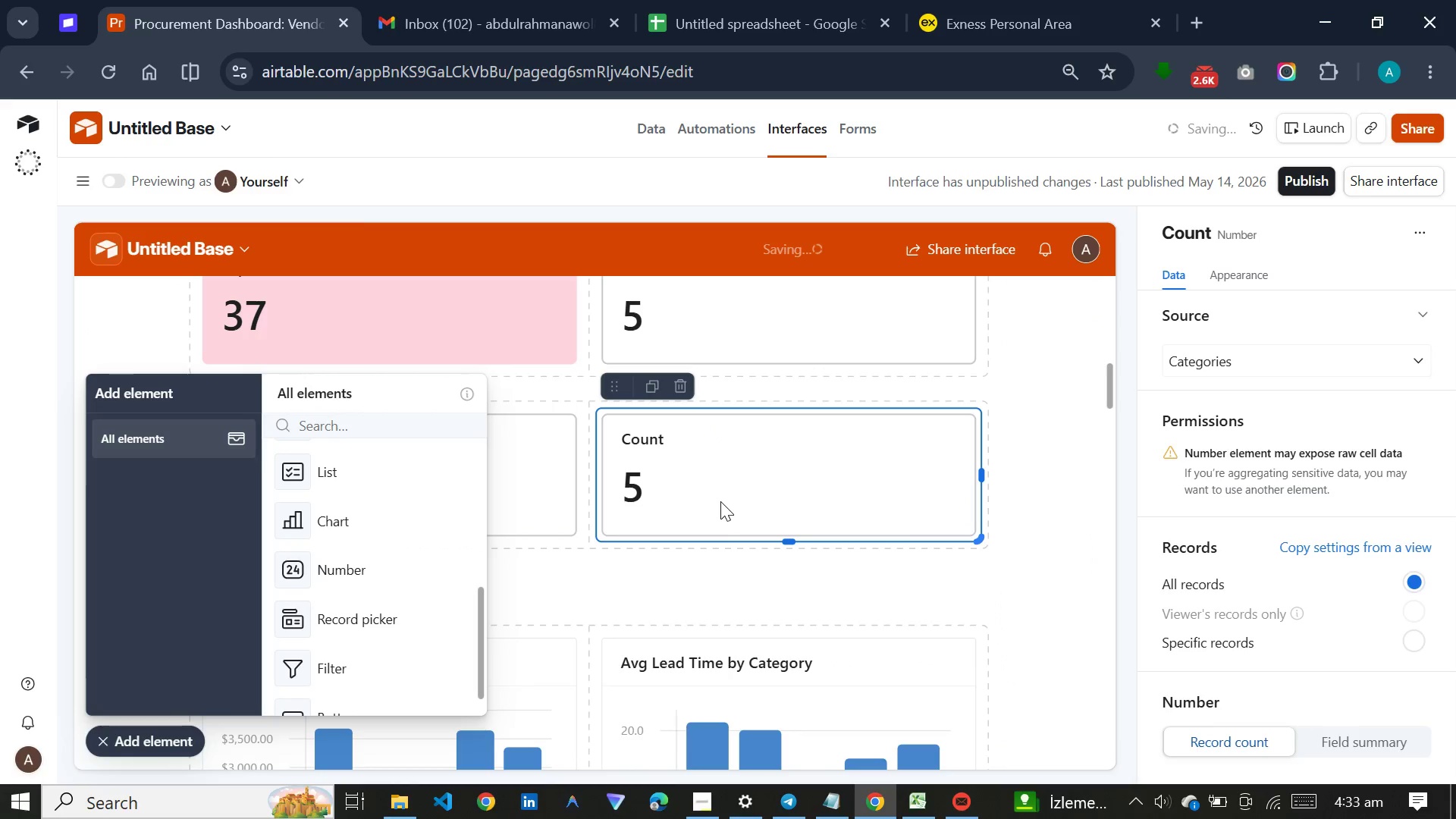 
scroll: coordinate [720, 501], scroll_direction: down, amount: 3.0
 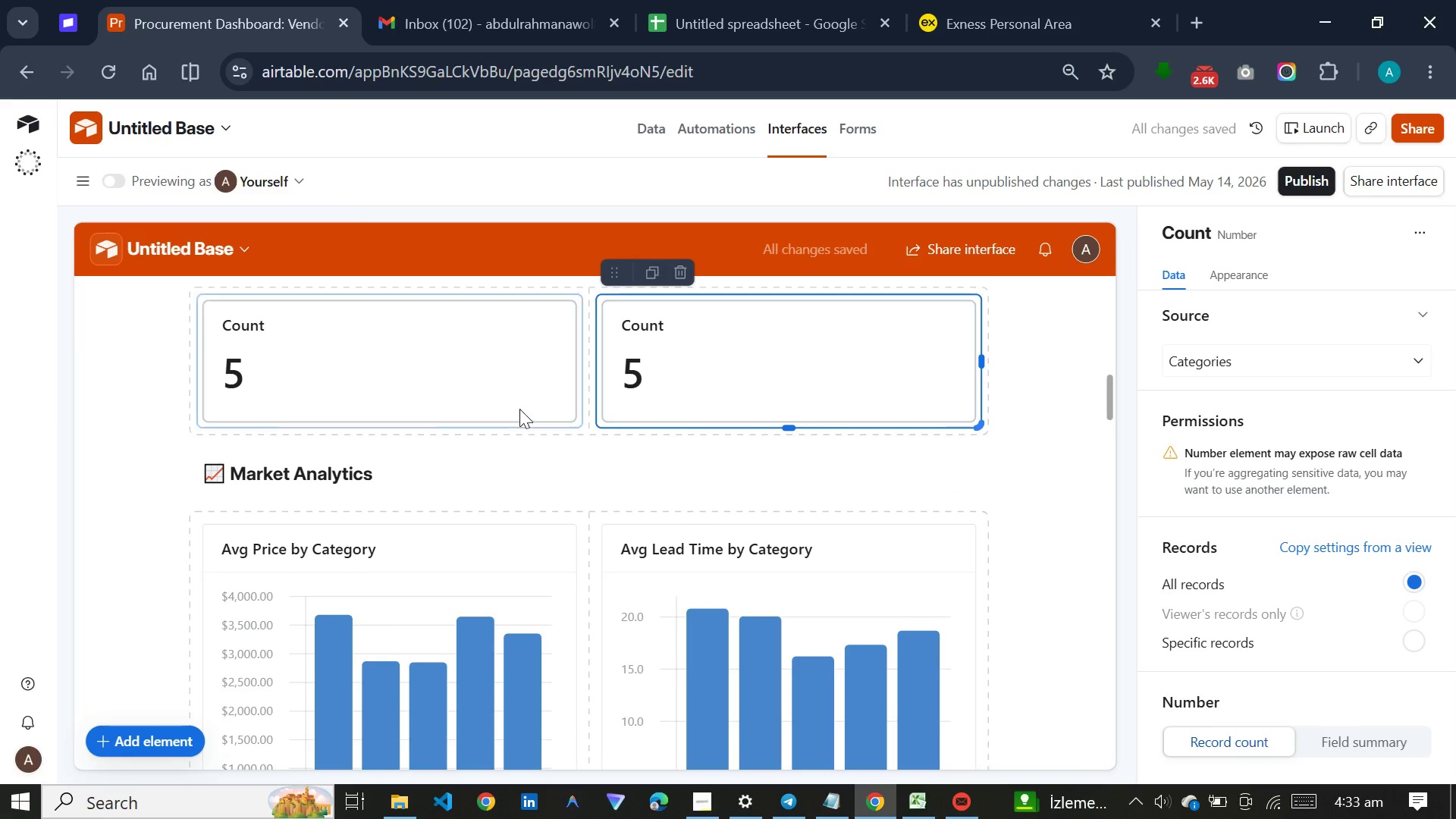 
scroll: coordinate [492, 357], scroll_direction: up, amount: 5.0
 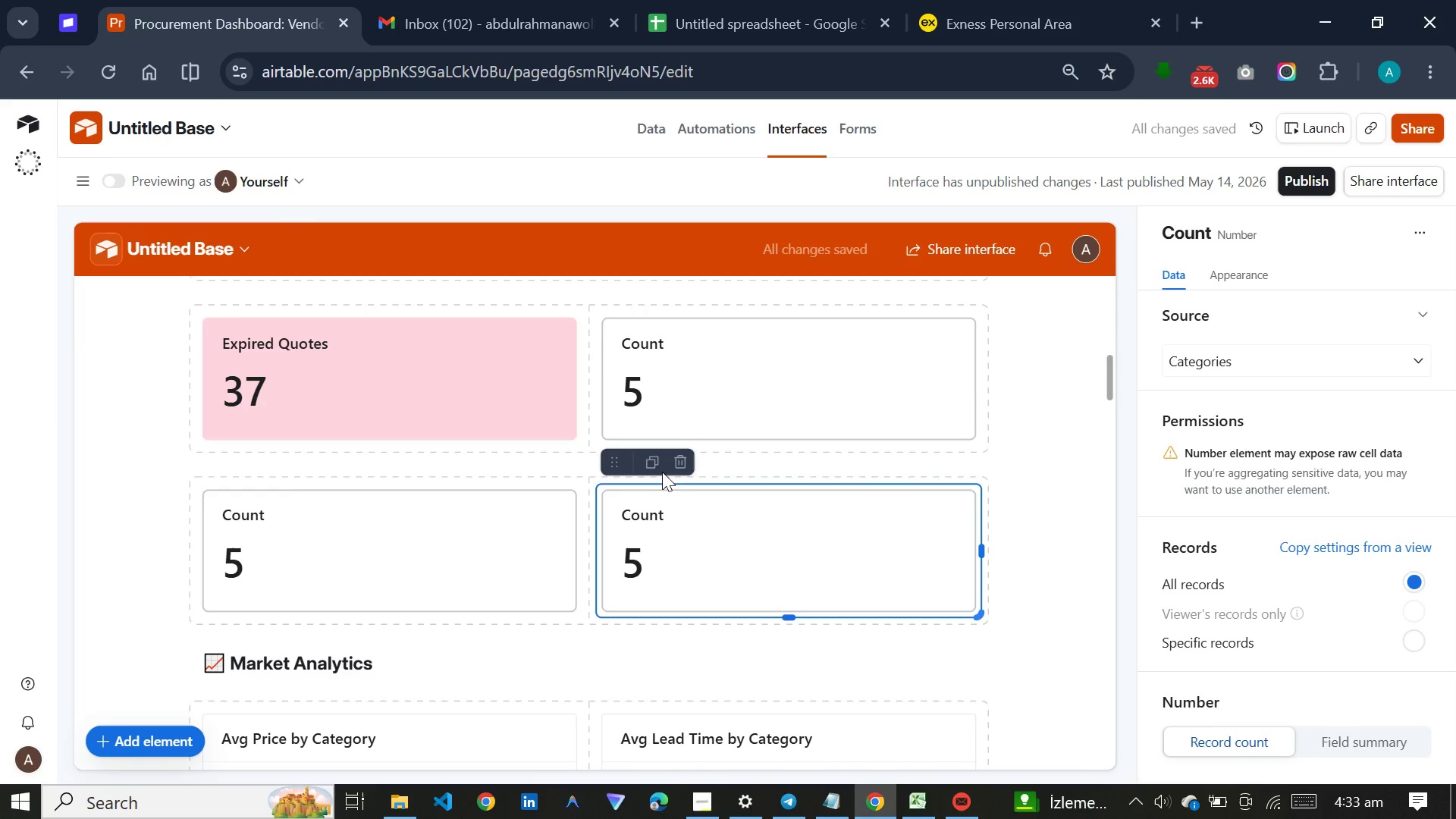 
scroll: coordinate [388, 469], scroll_direction: down, amount: 21.0
 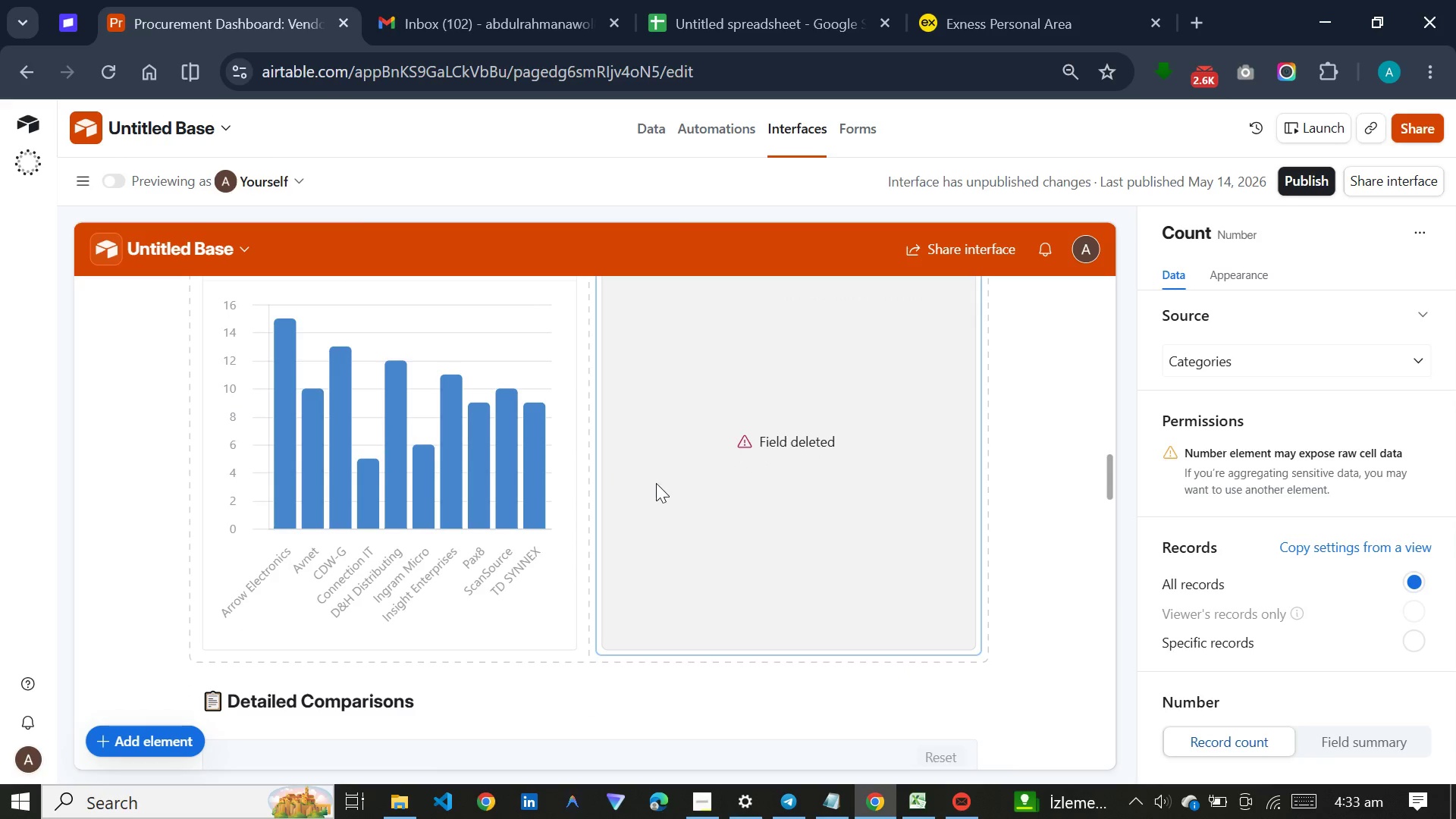 
left_click([660, 483])
 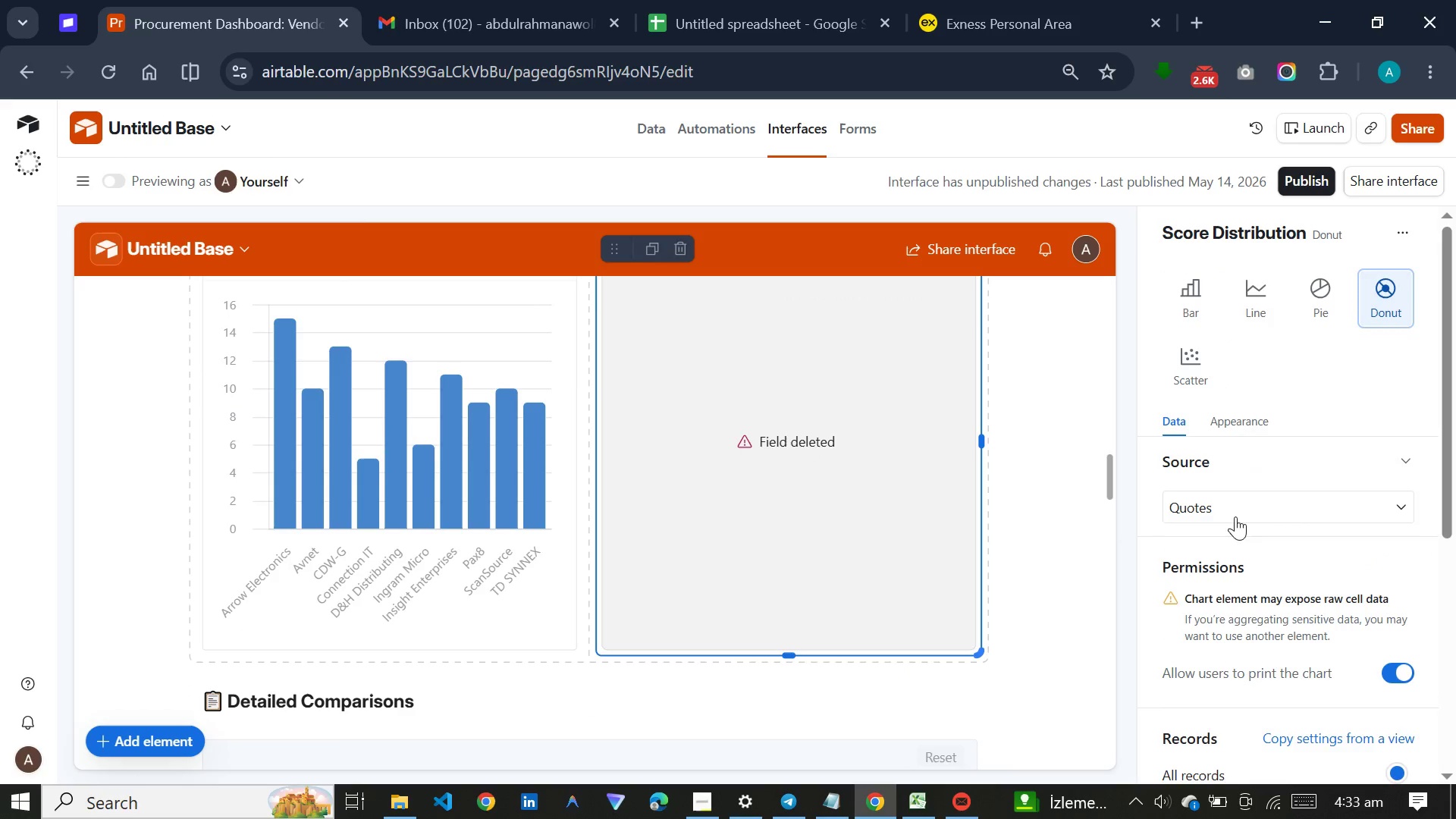 
scroll: coordinate [1244, 600], scroll_direction: down, amount: 2.0
 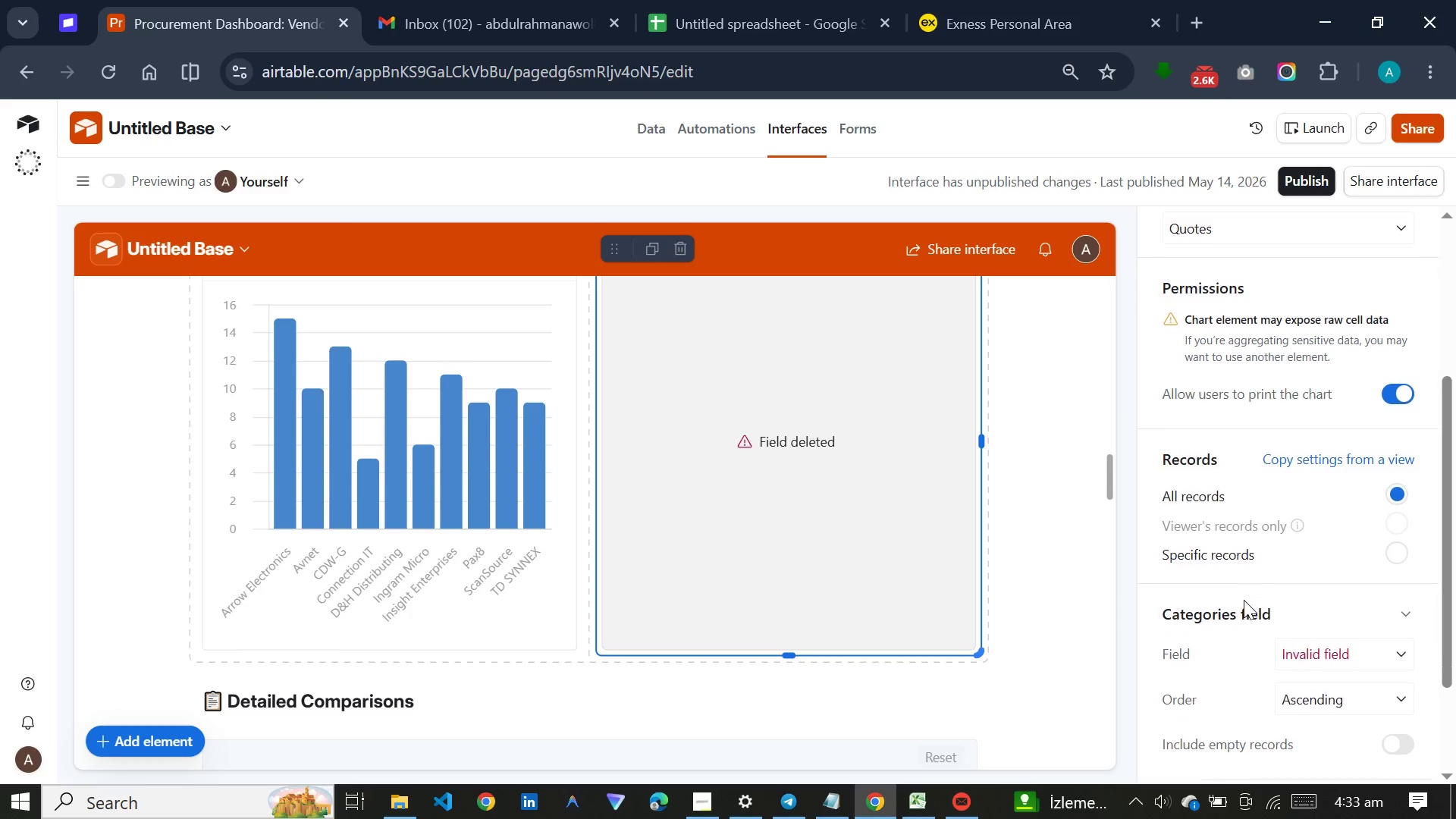 
left_click([1316, 595])
 